 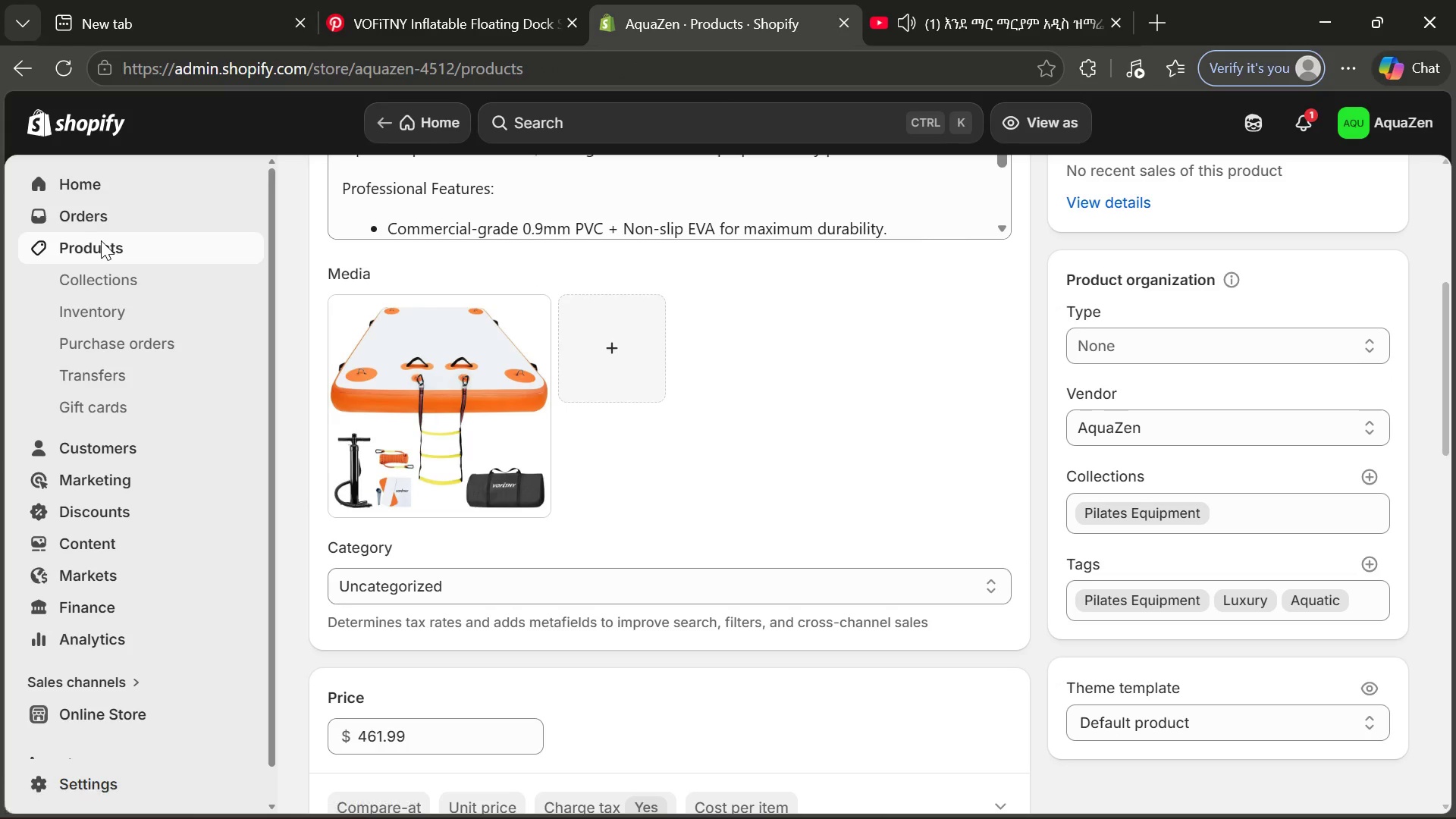 
left_click([125, 271])
 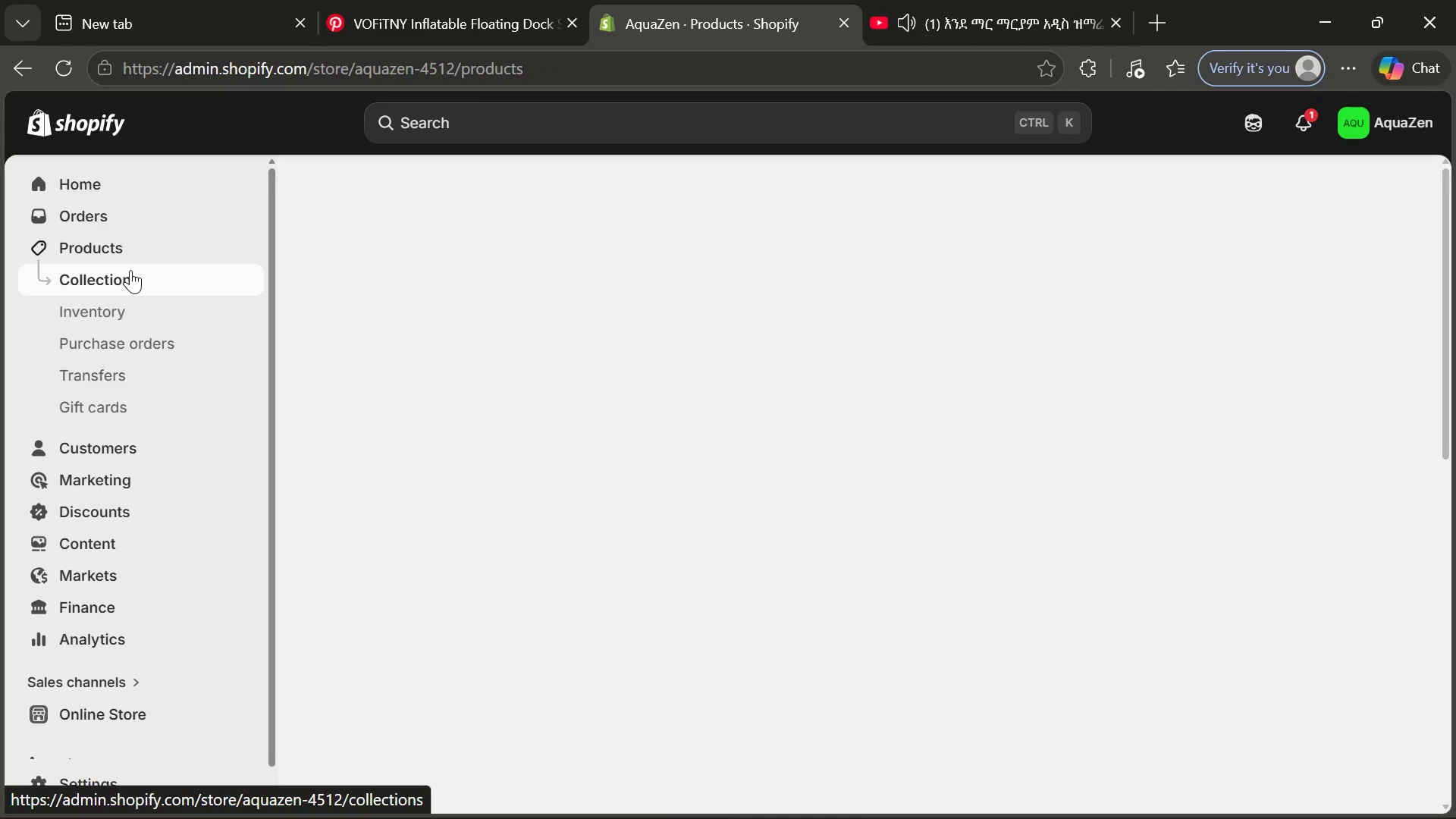 
mouse_move([490, 309])
 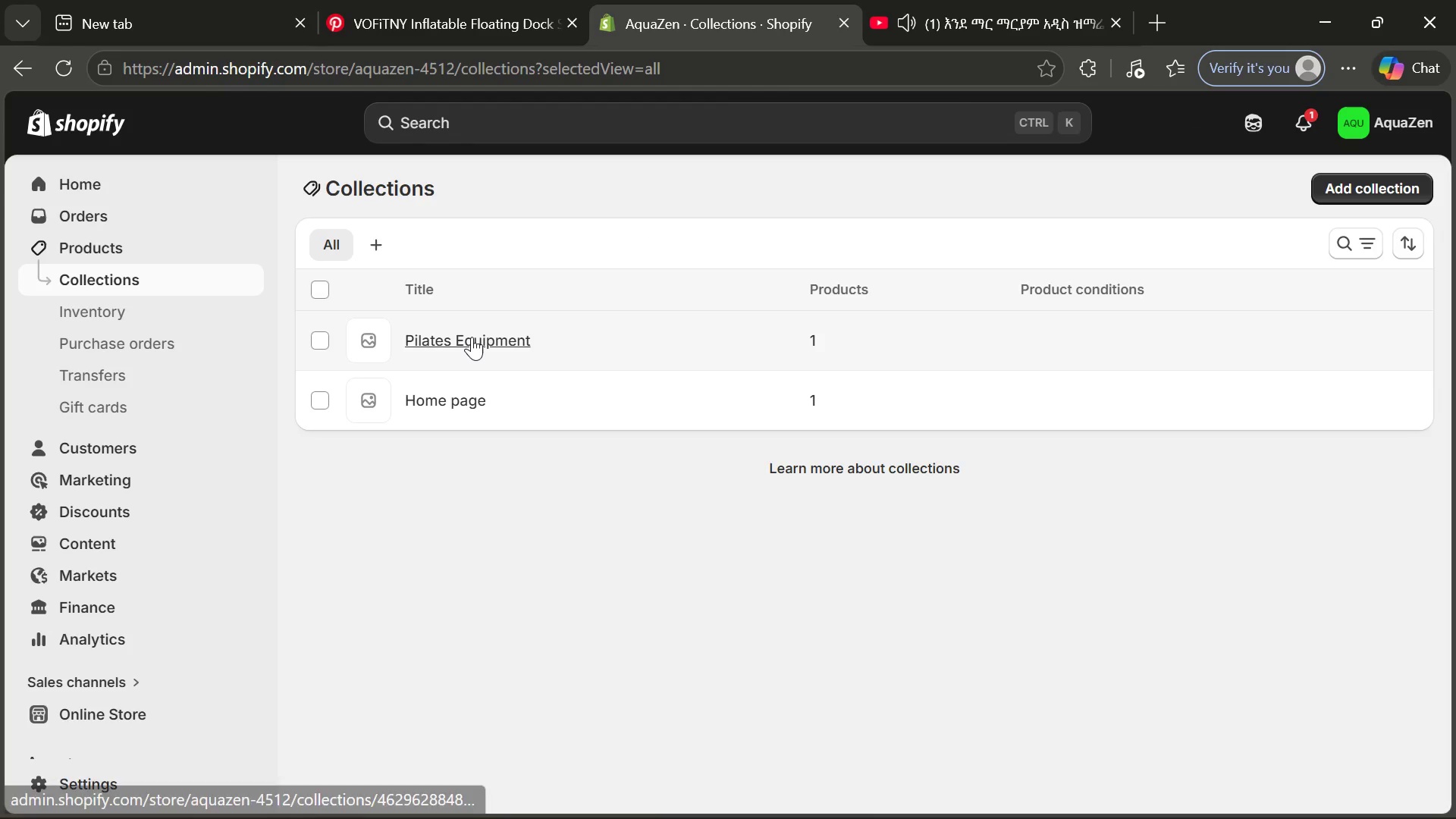 
left_click([472, 337])
 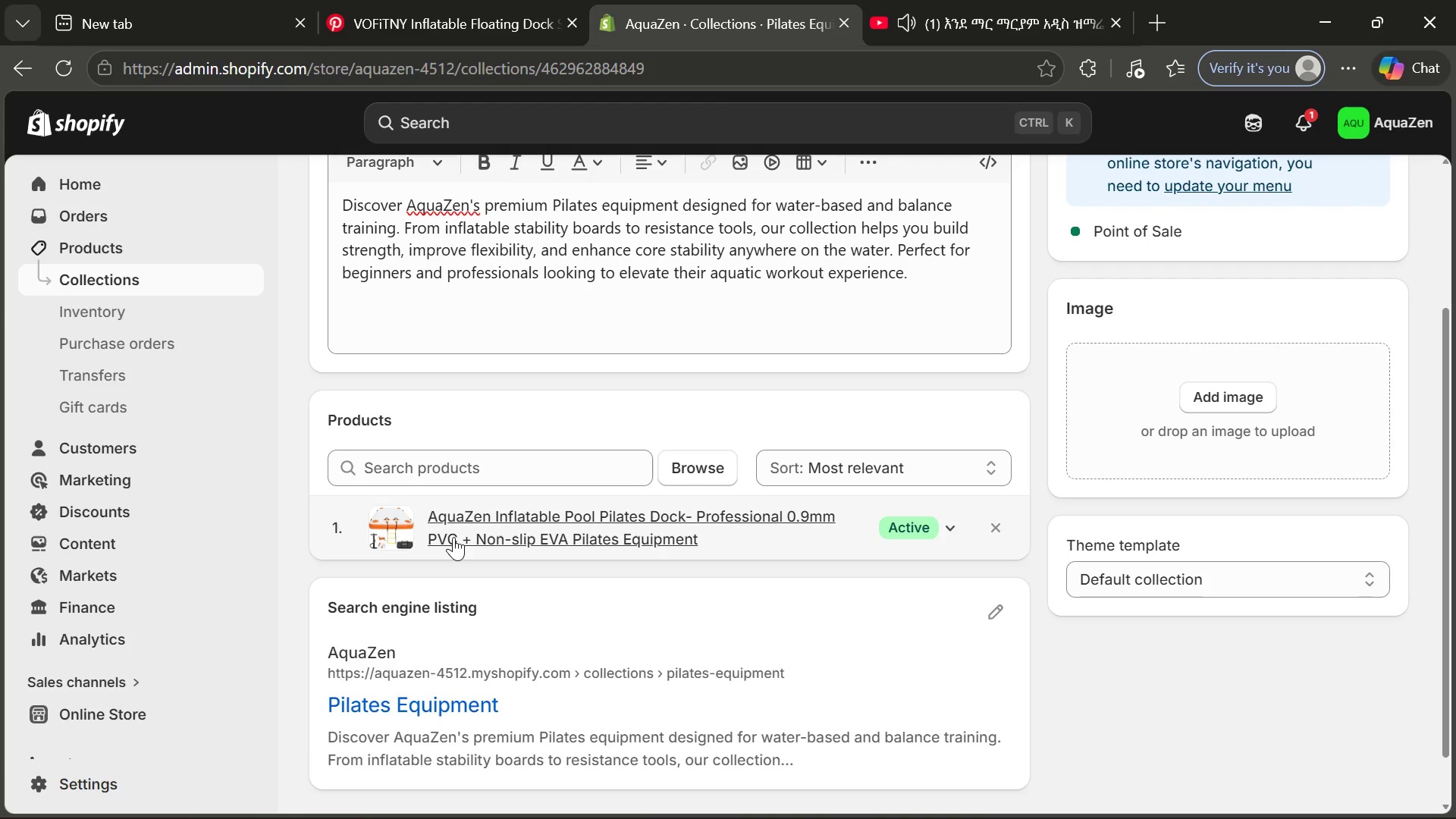 
wait(10.22)
 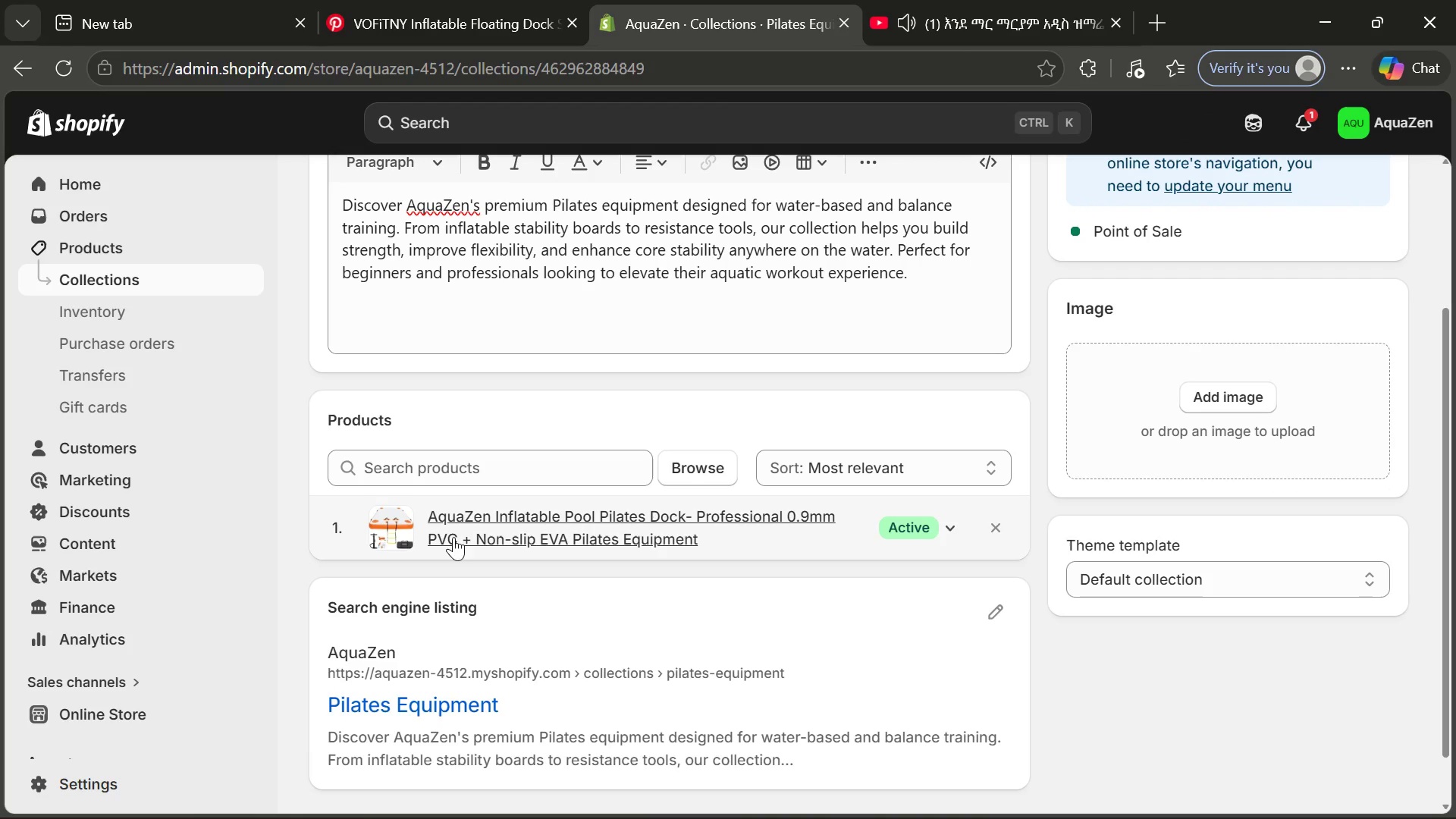 
left_click([999, 611])
 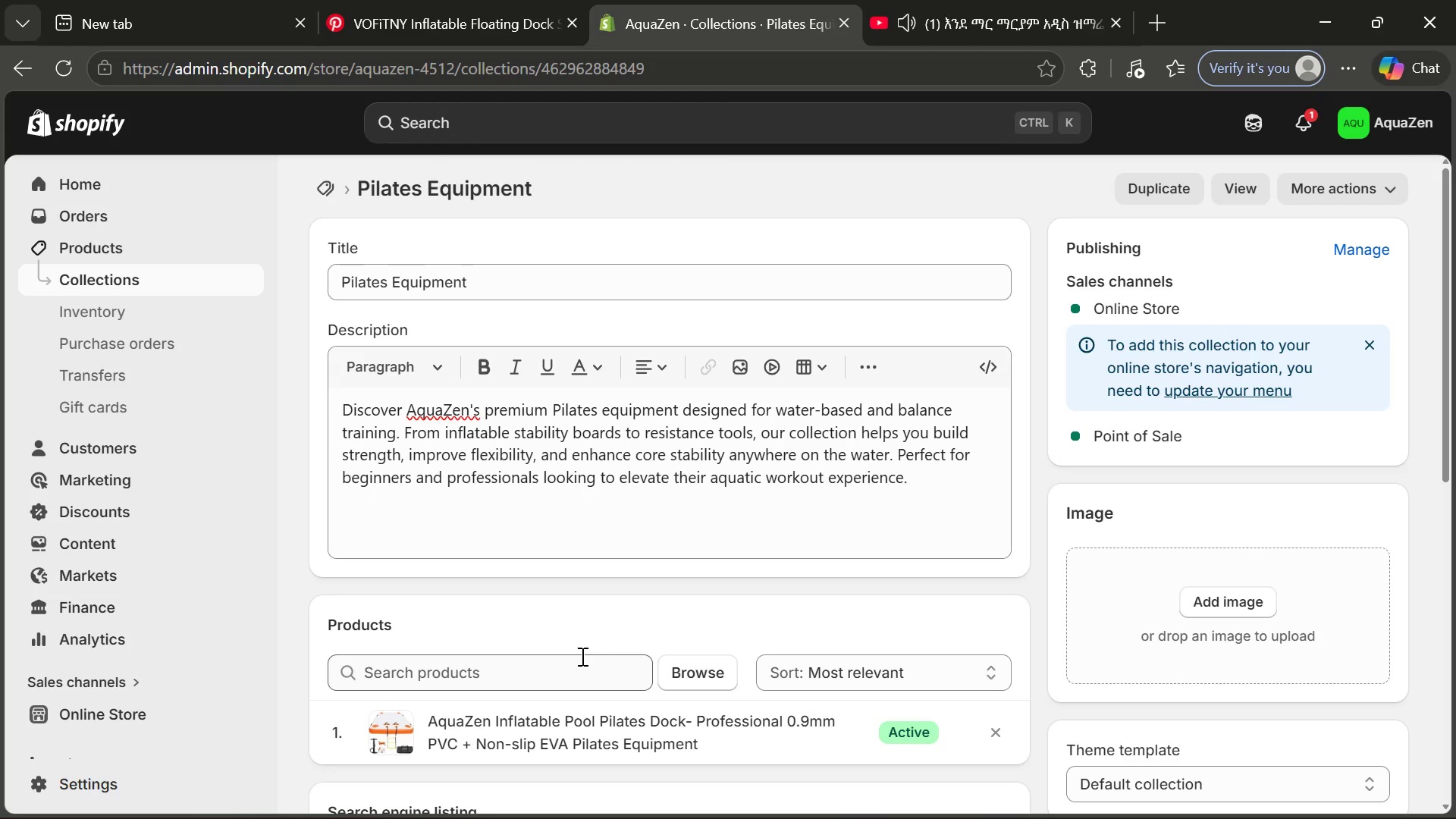 
wait(6.34)
 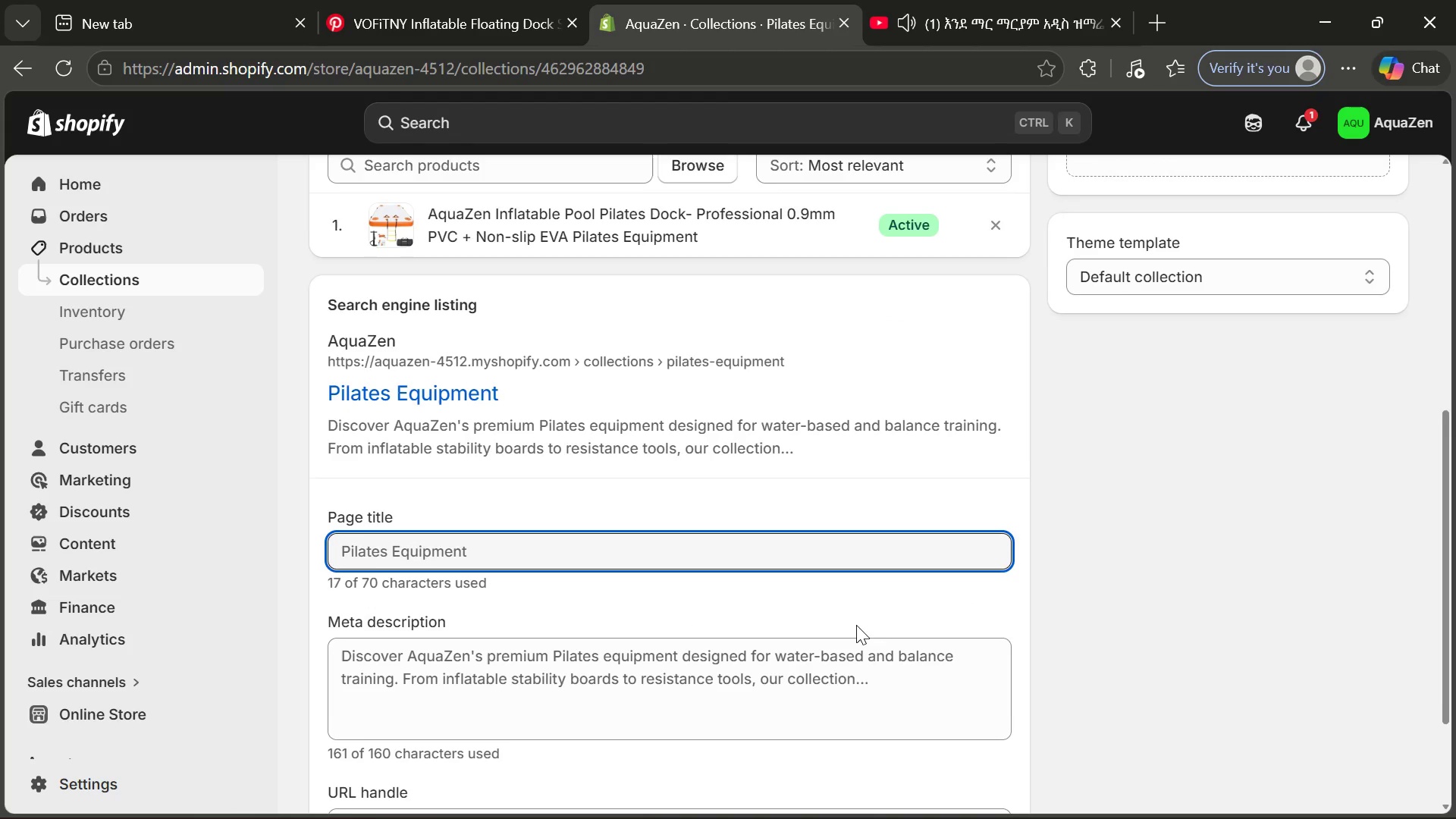 
left_click([603, 677])
 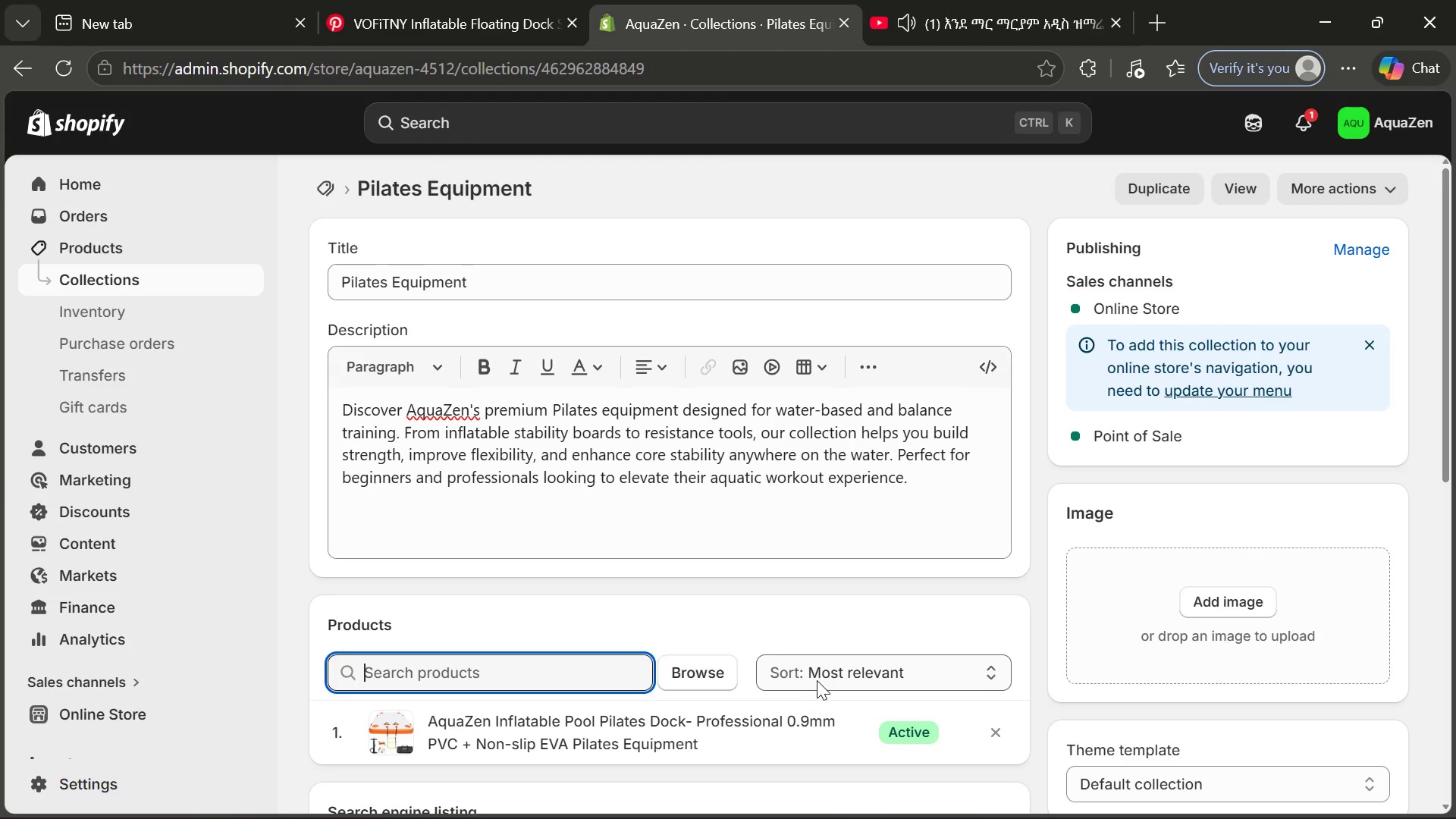 
left_click([817, 680])
 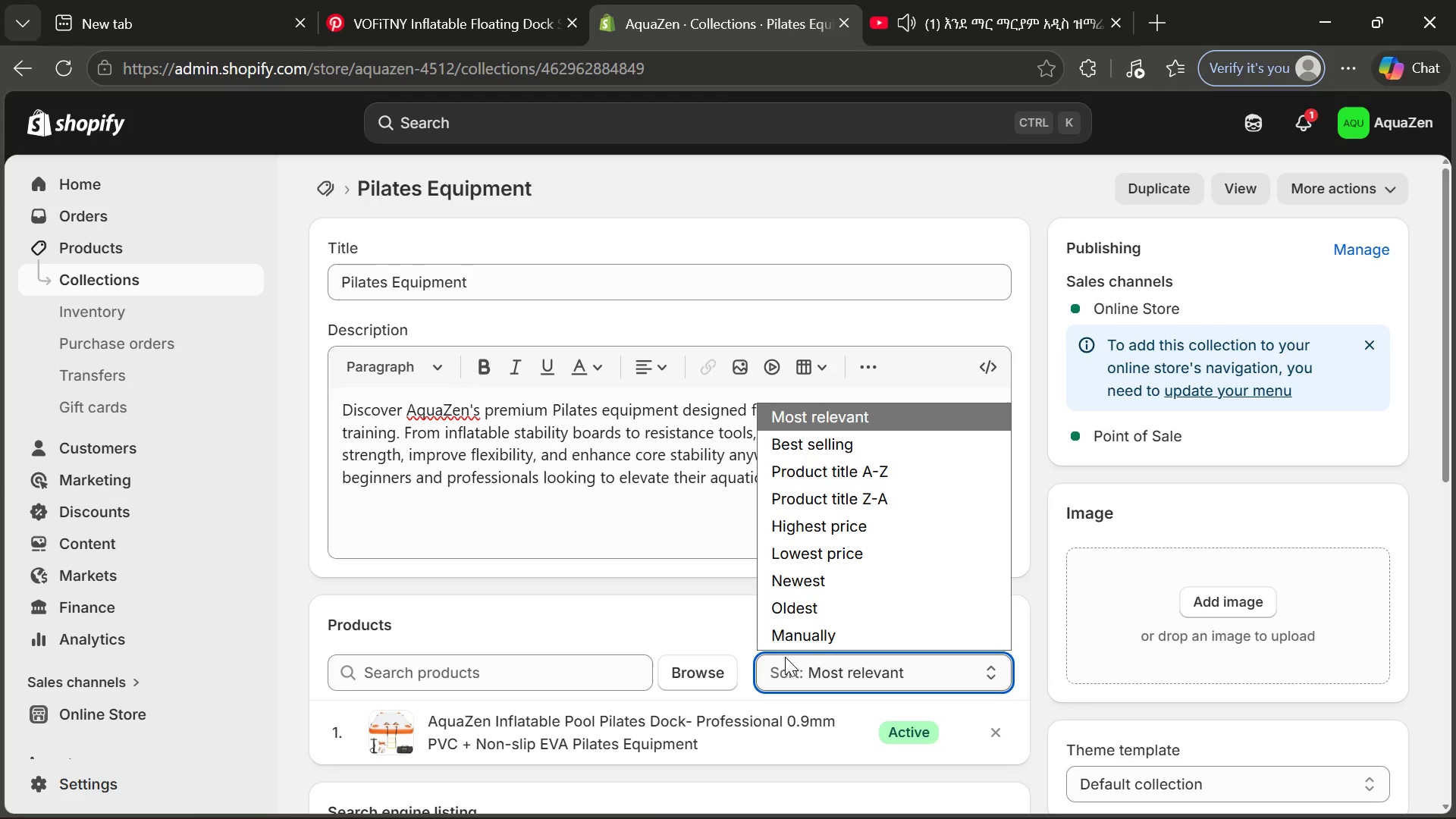 
left_click([567, 638])
 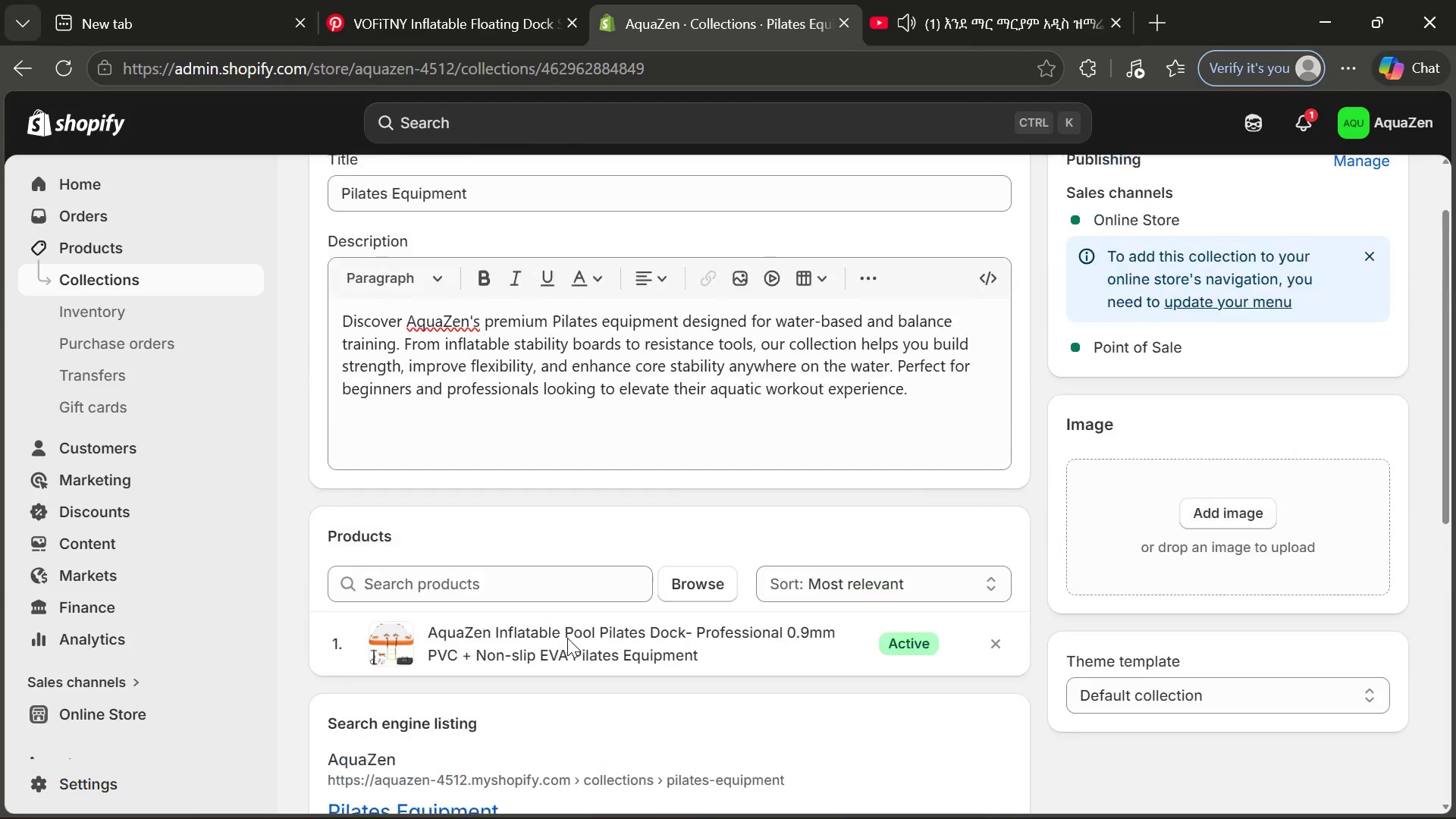 
wait(5.34)
 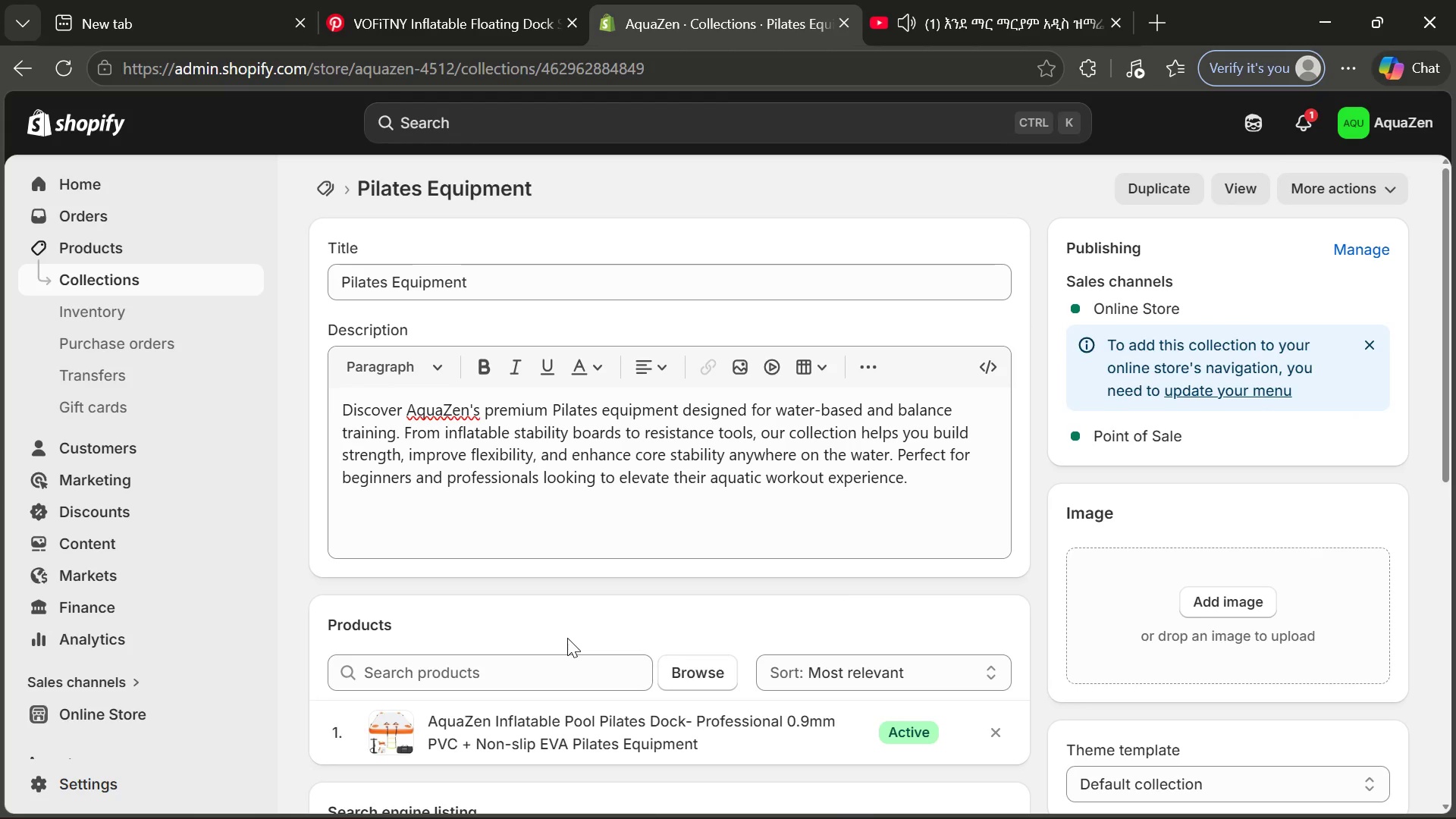 
left_click([505, 491])
 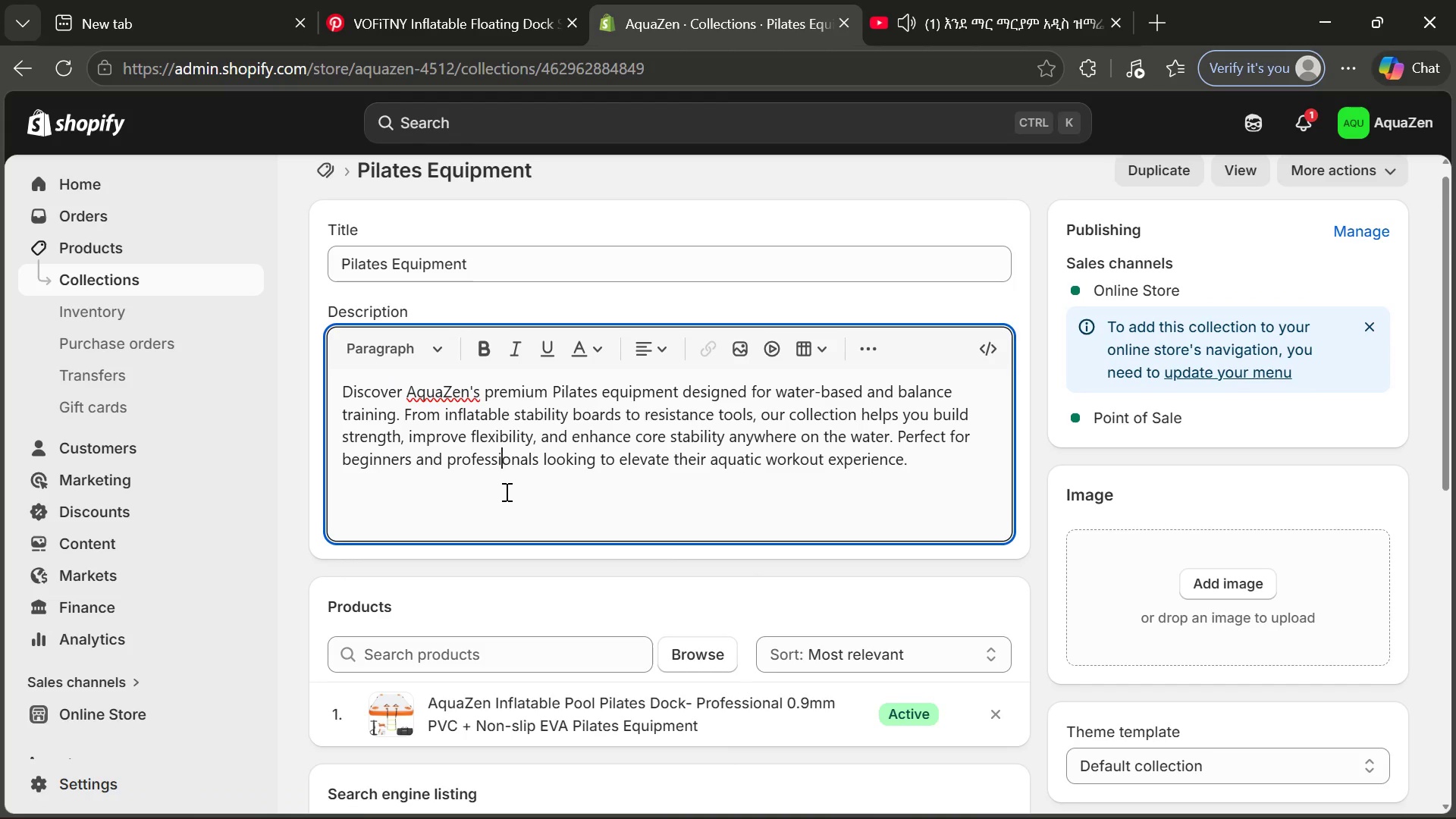 
key(Control+ControlLeft)
 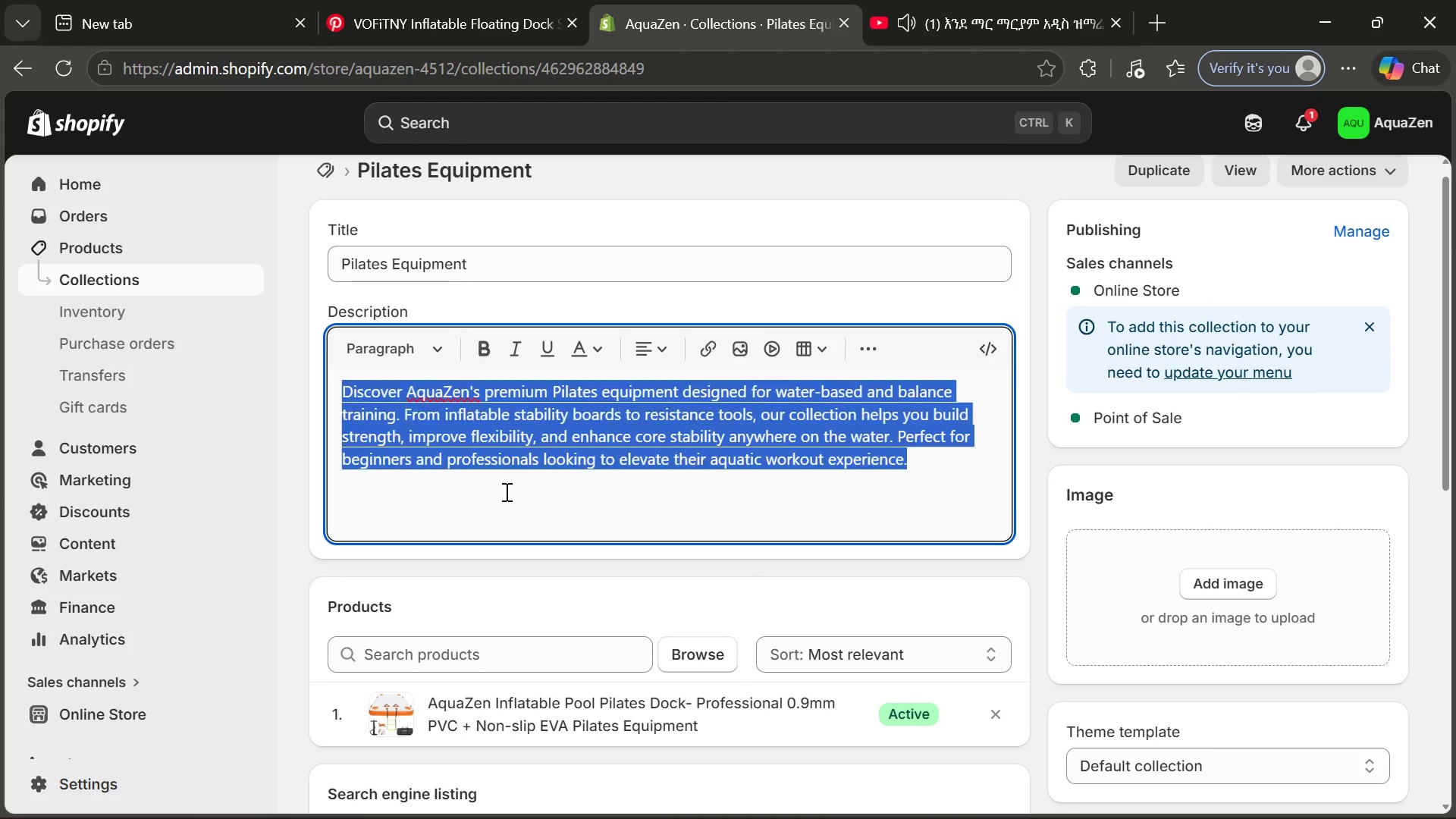 
key(Control+A)
 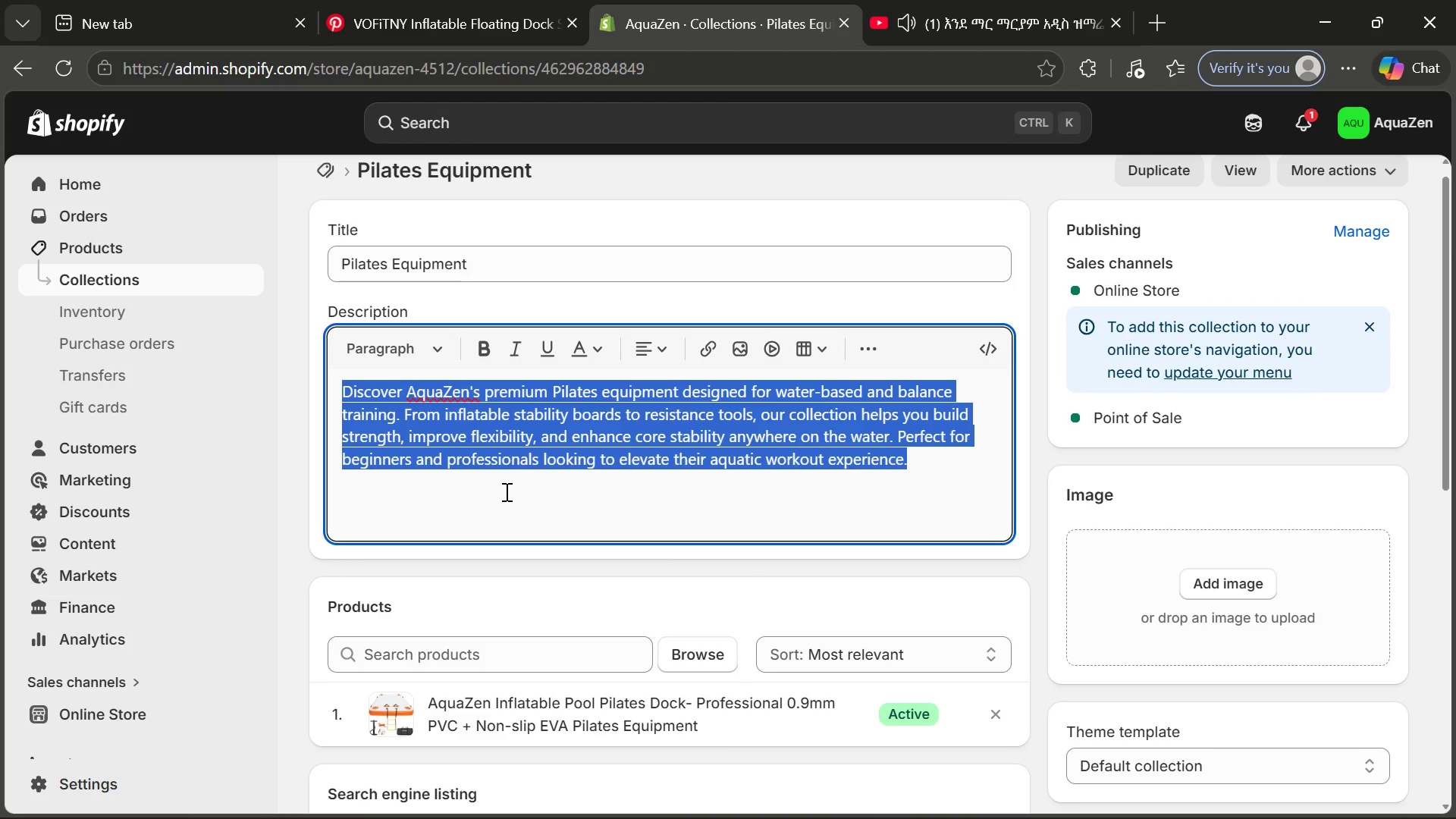 
key(Control+C)
 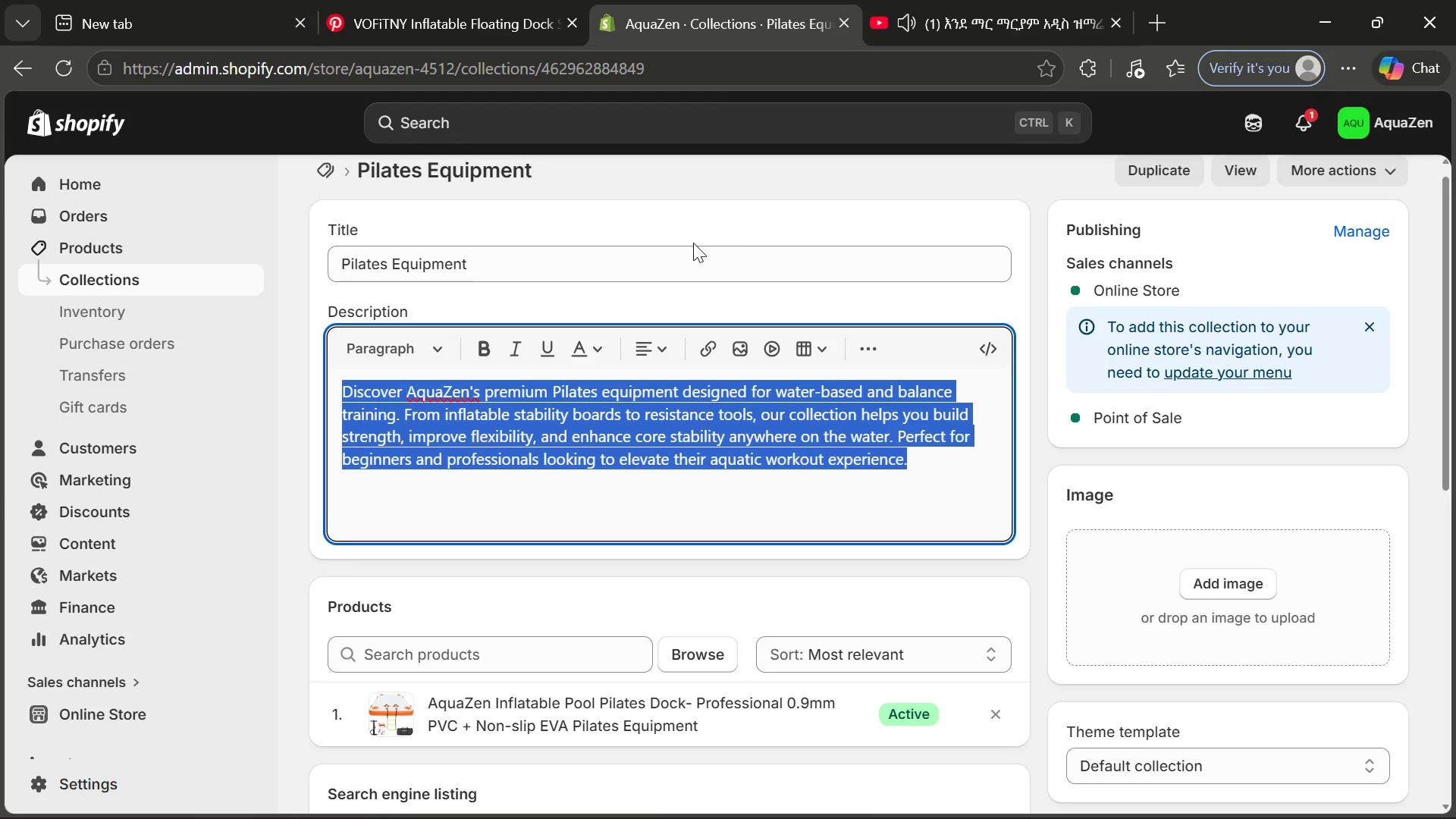 
left_click([347, 170])
 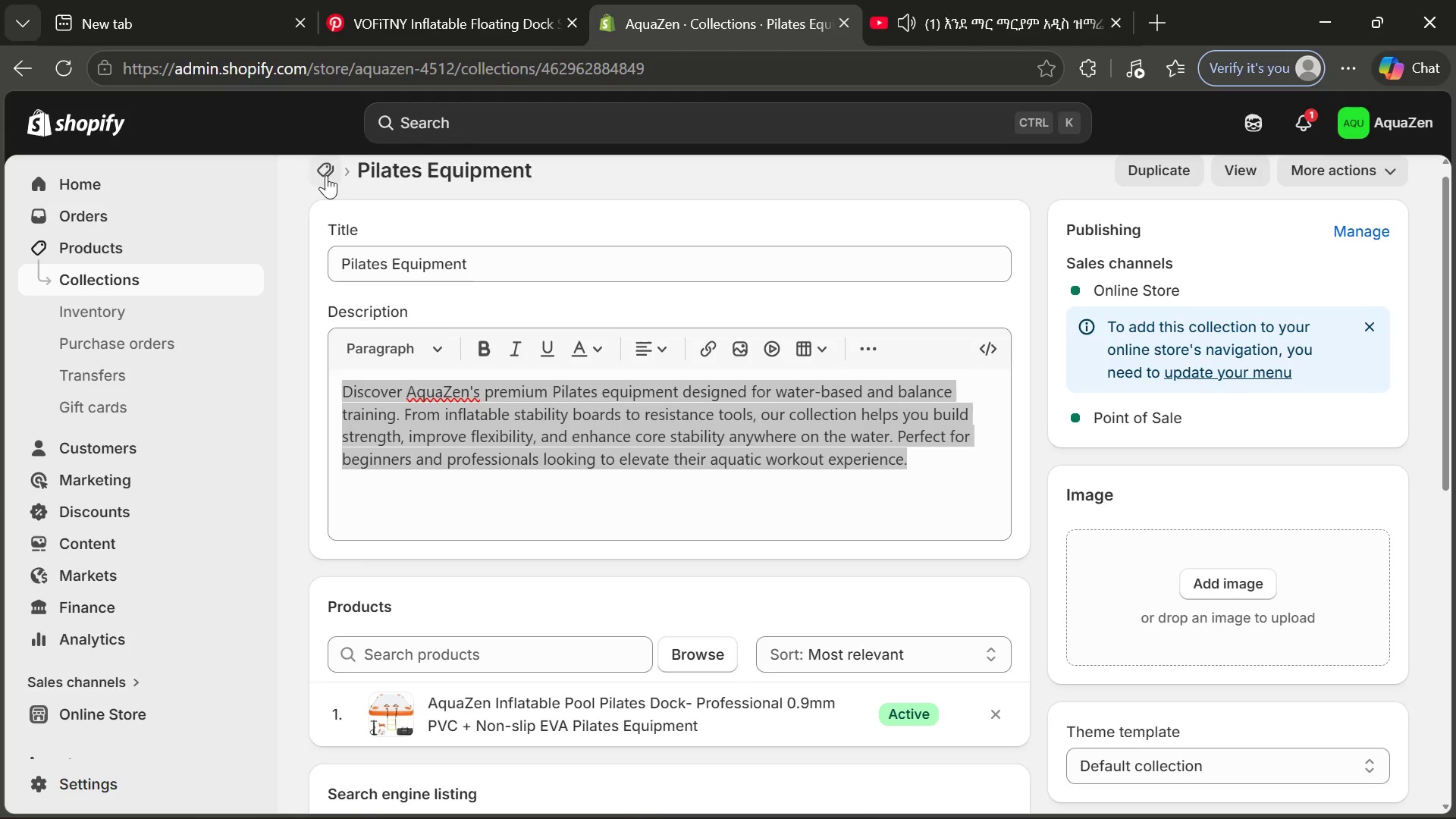 
left_click([332, 175])
 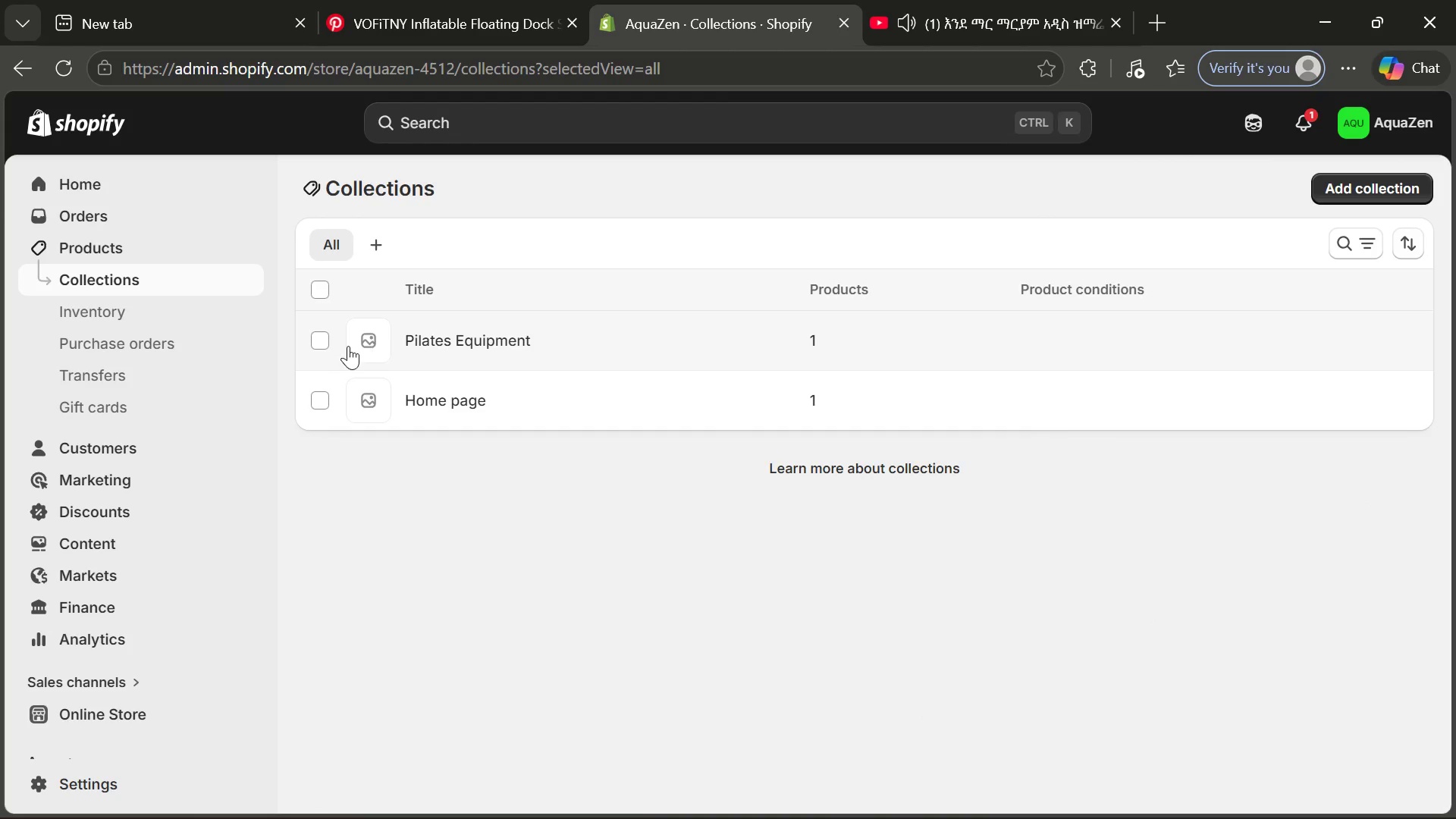 
left_click([318, 340])
 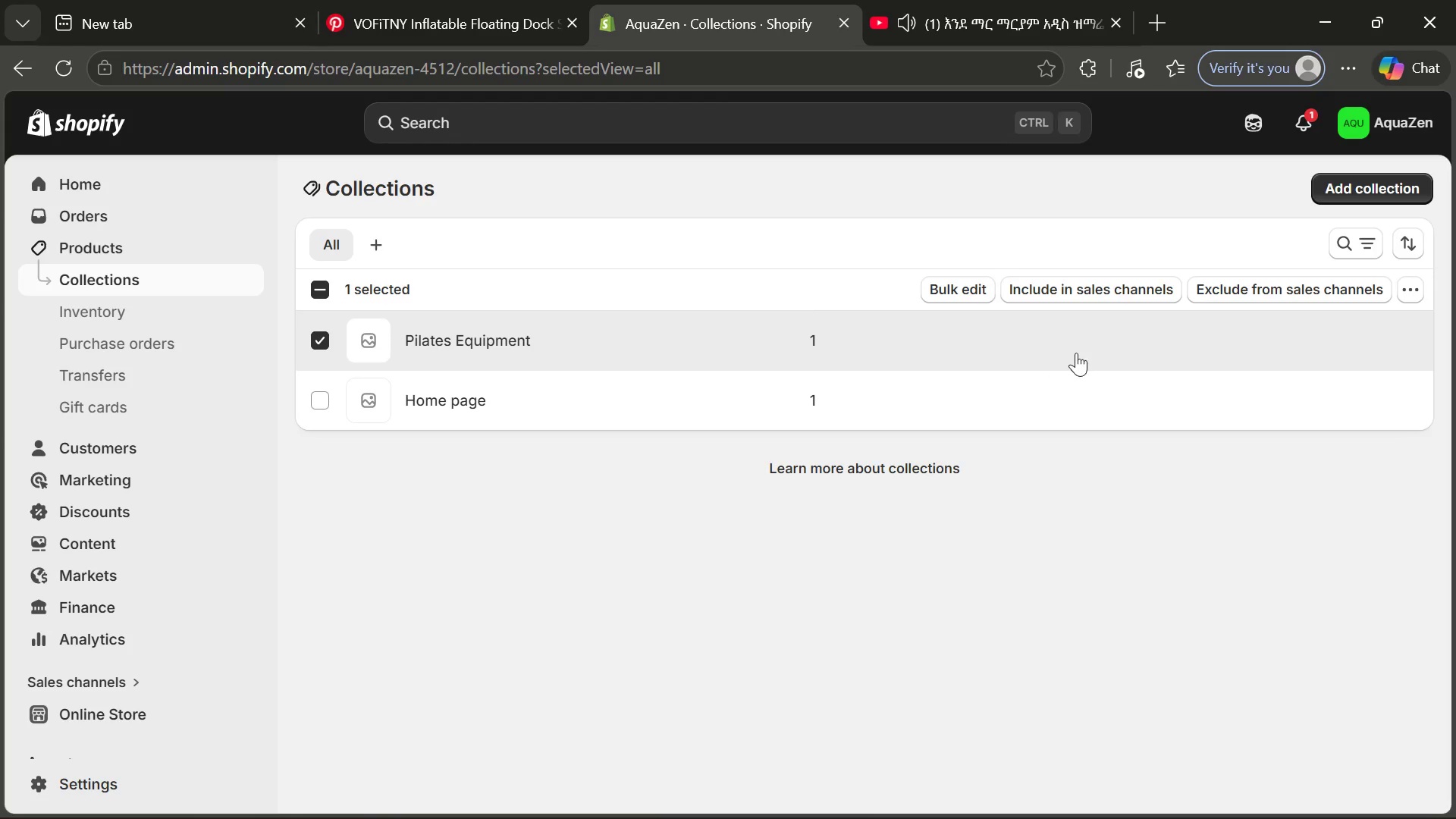 
left_click([1408, 299])
 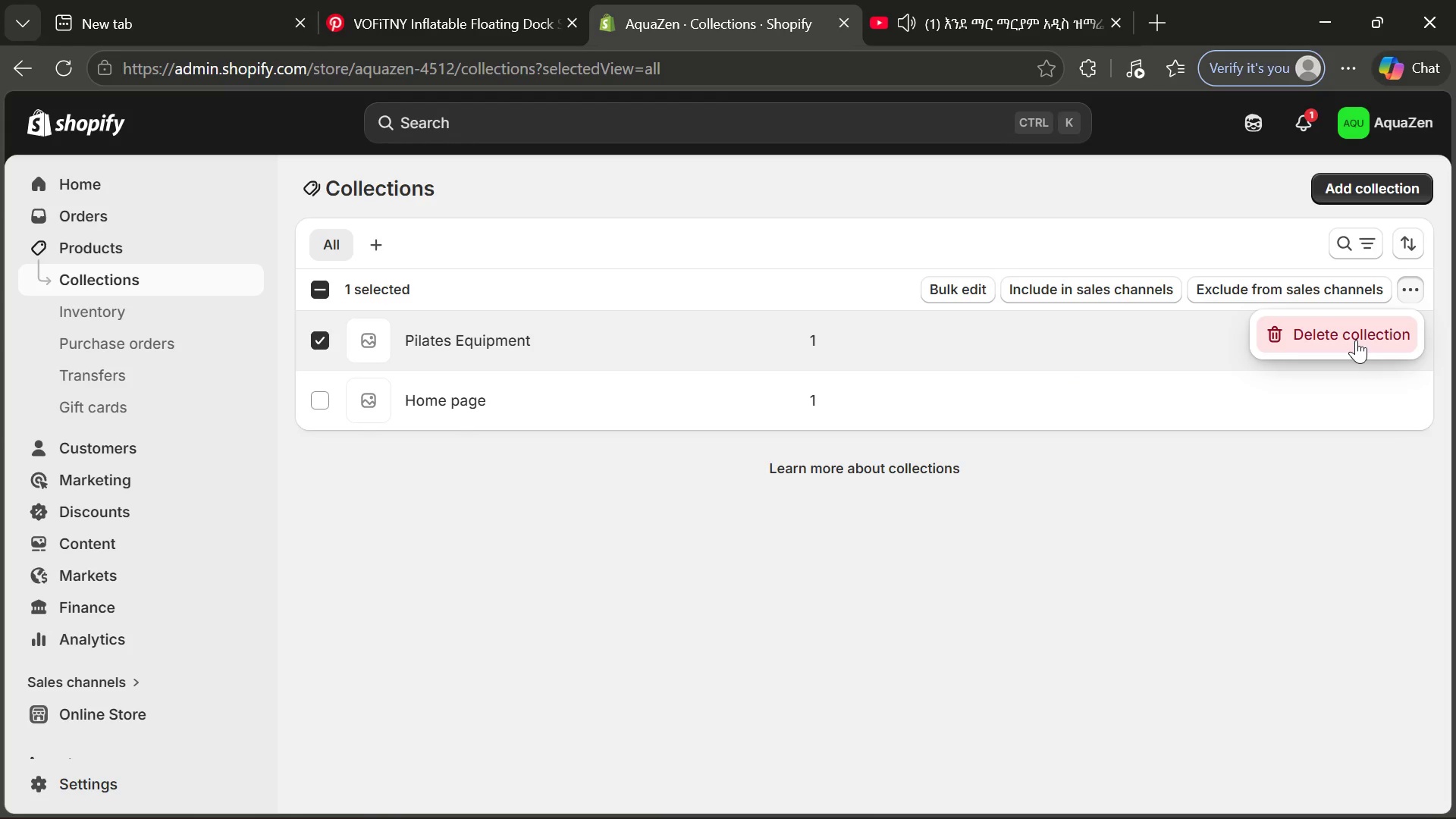 
left_click([1356, 340])
 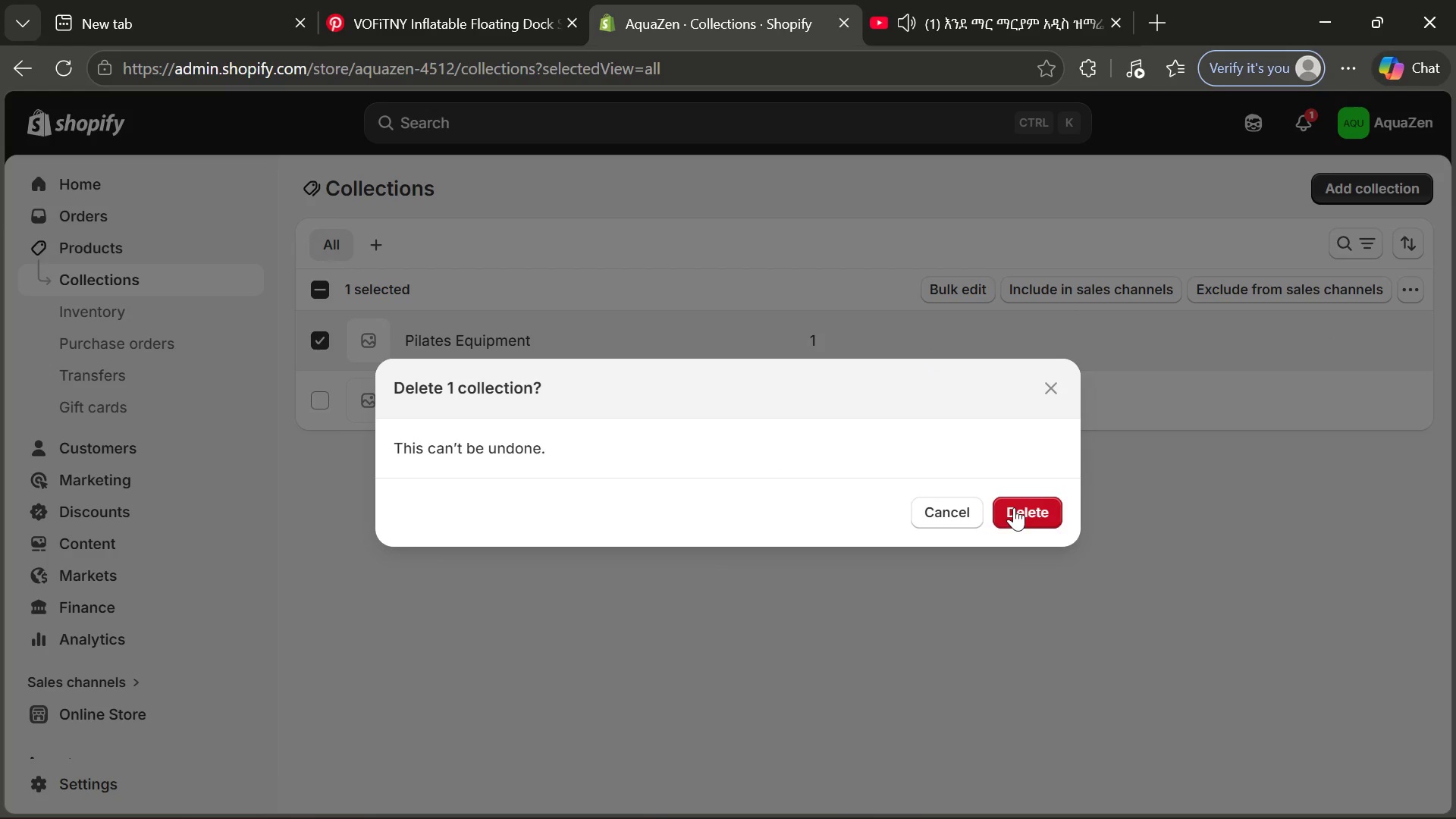 
left_click([1012, 512])
 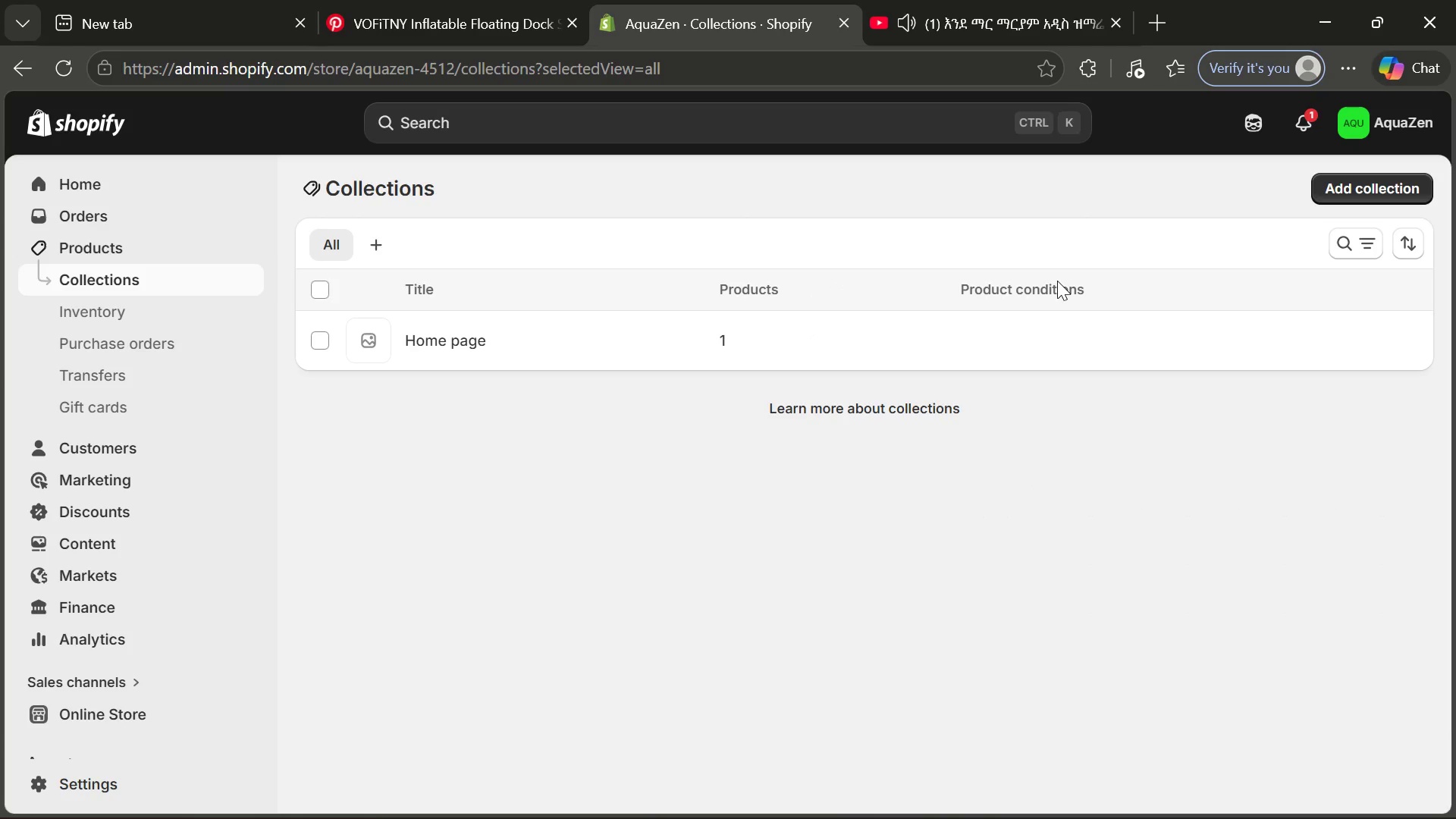 
left_click([1335, 191])
 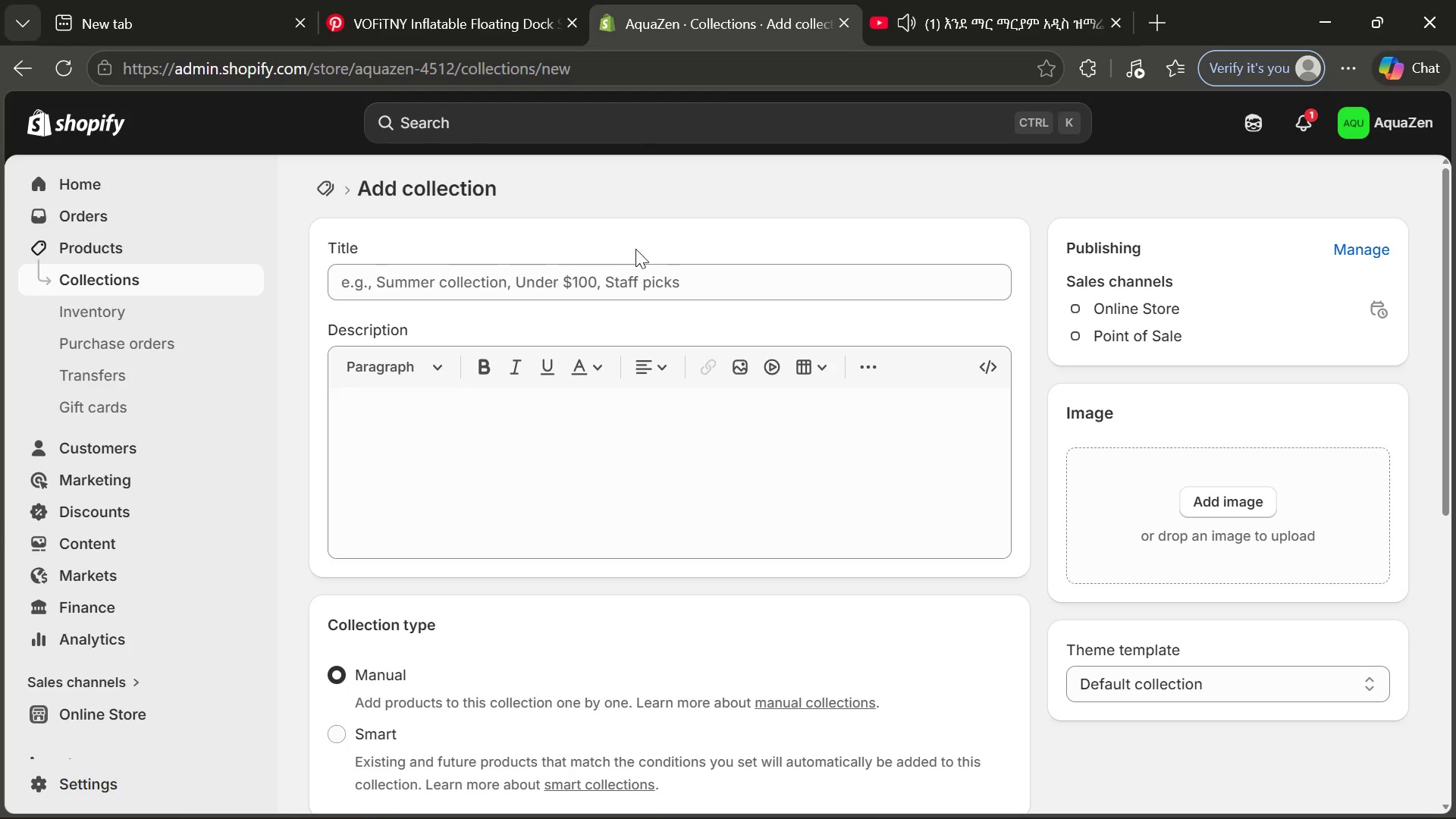 
left_click([614, 273])
 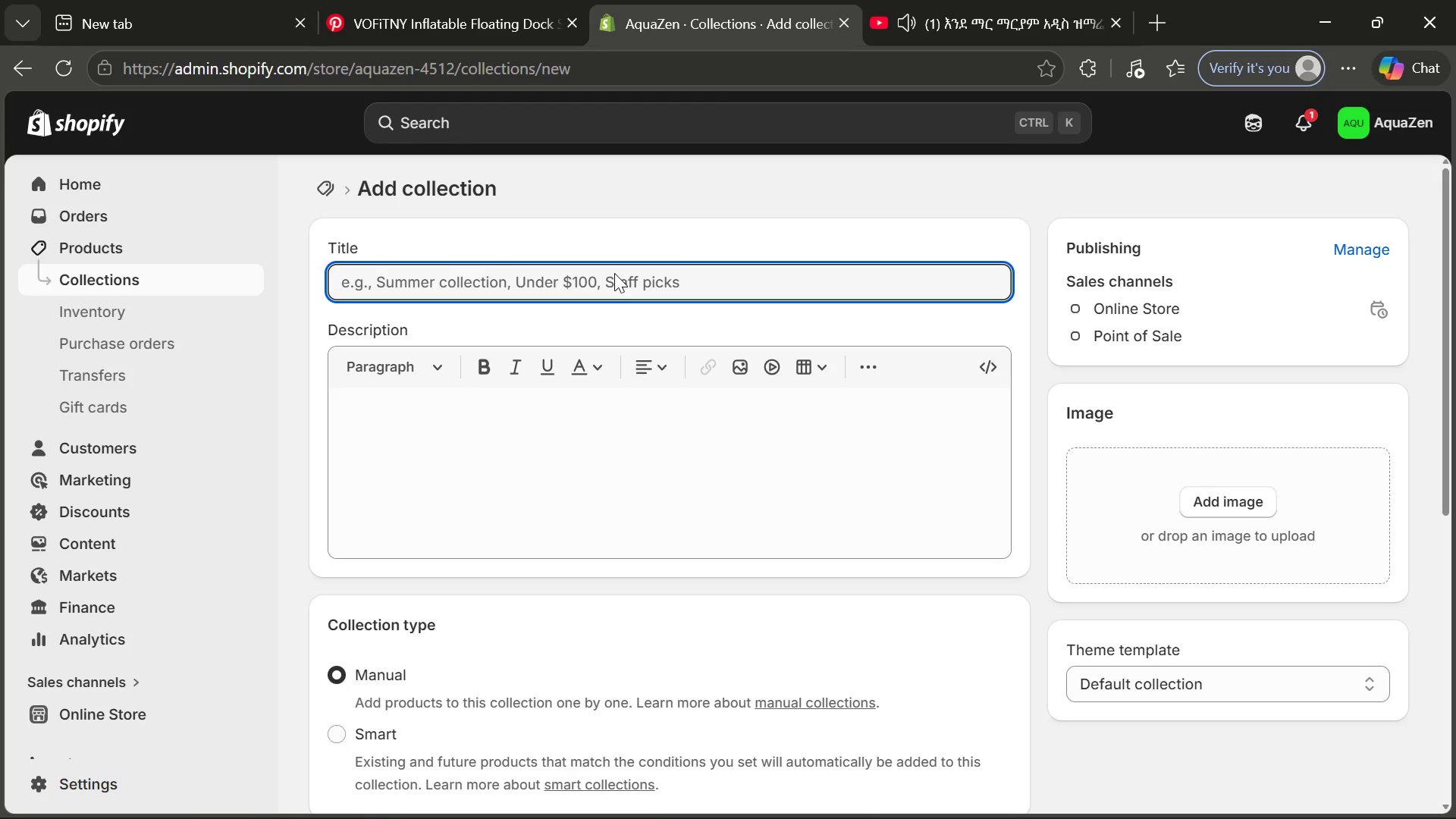 
type(Pilates Equipment)
 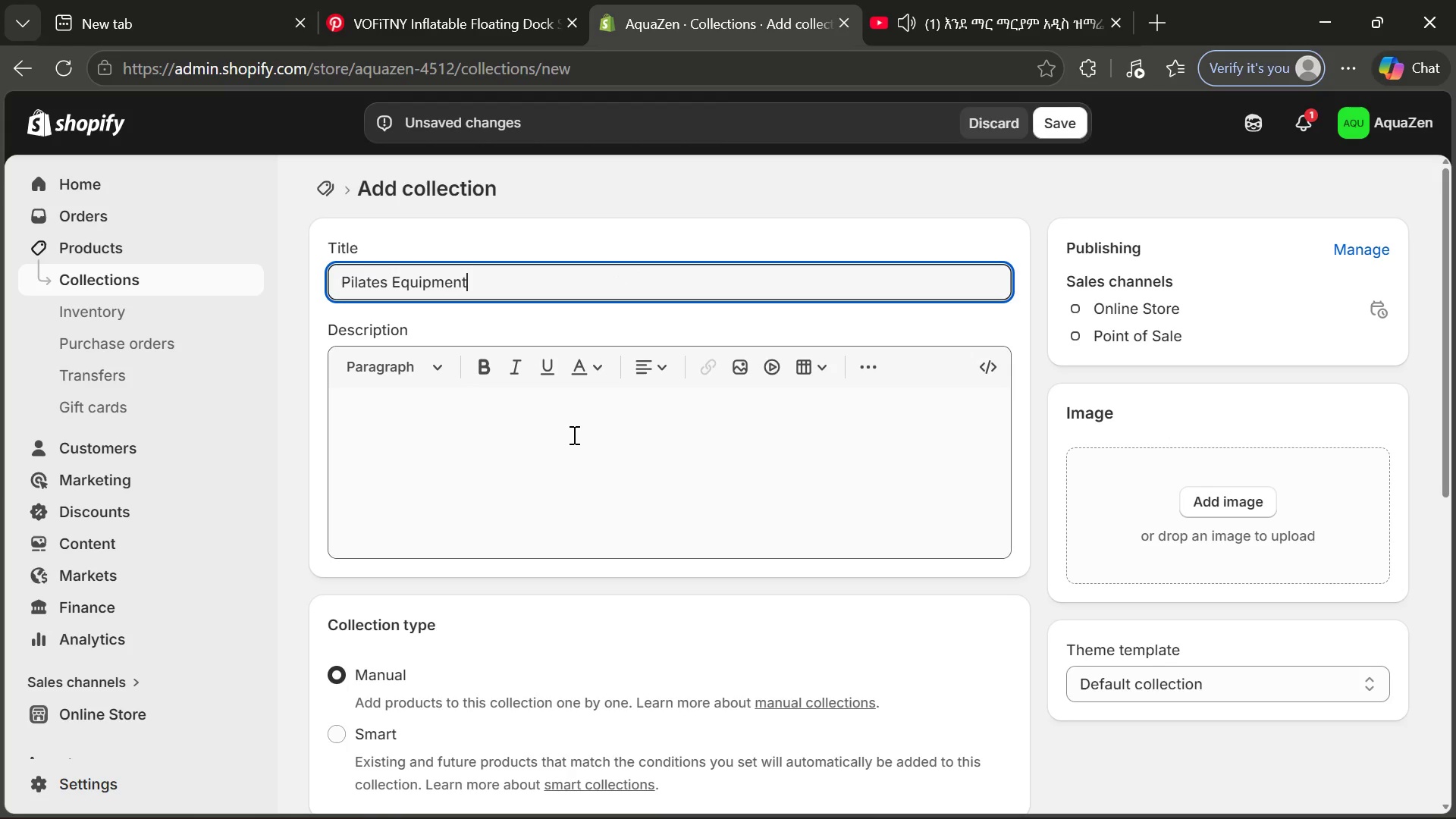 
left_click([573, 435])
 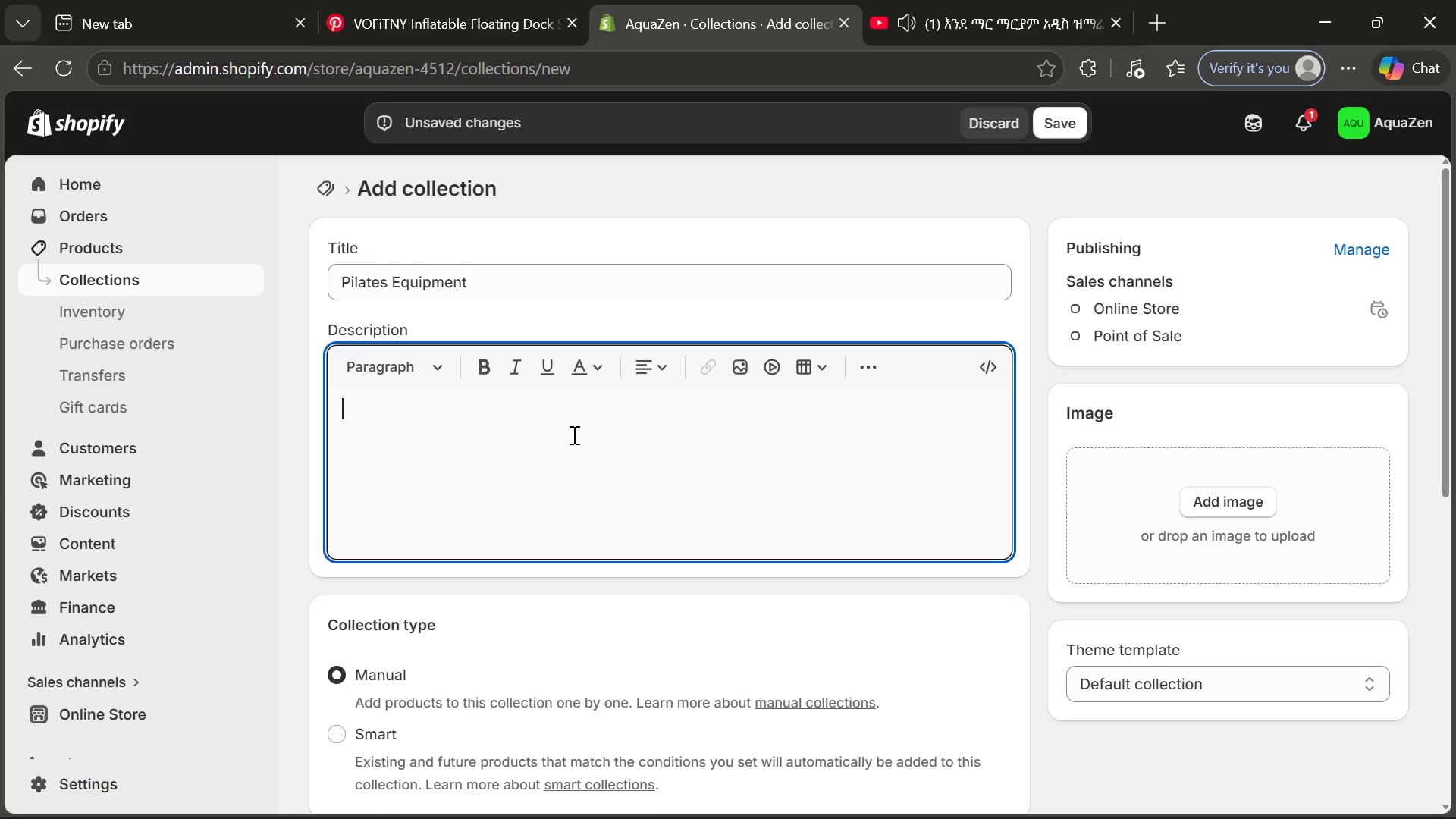 
key(Control+V)
 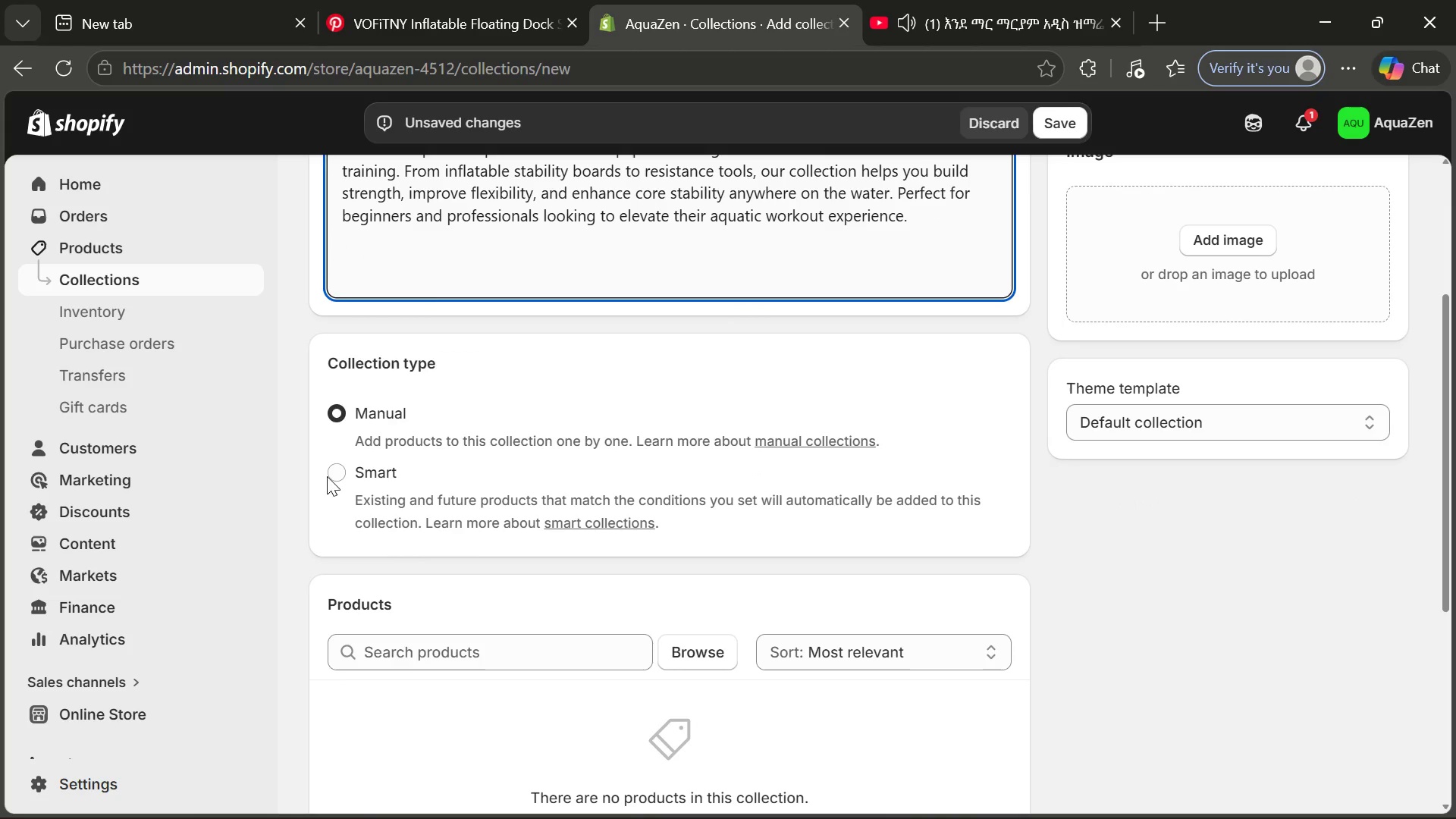 
left_click([340, 476])
 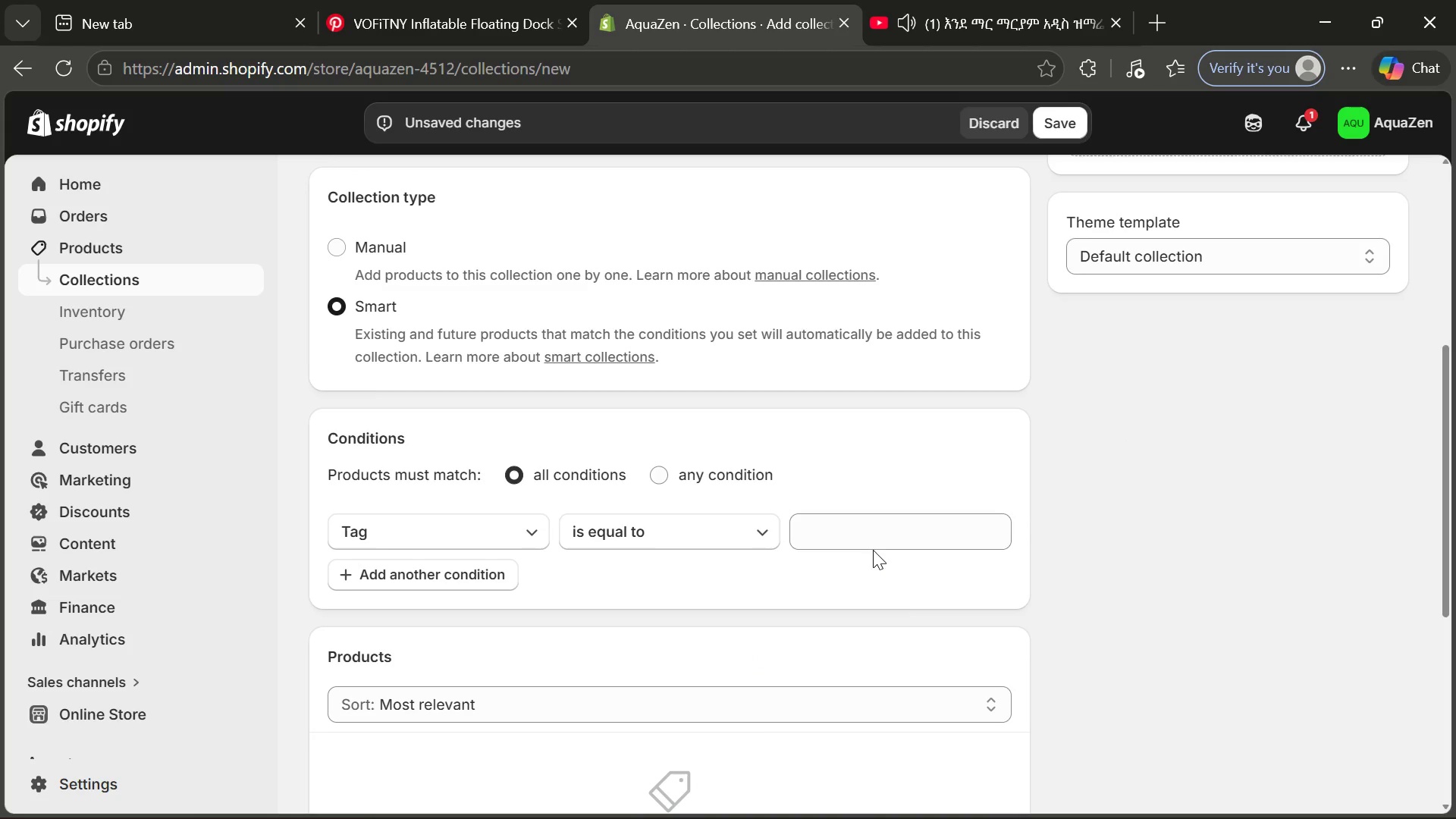 
left_click([887, 538])
 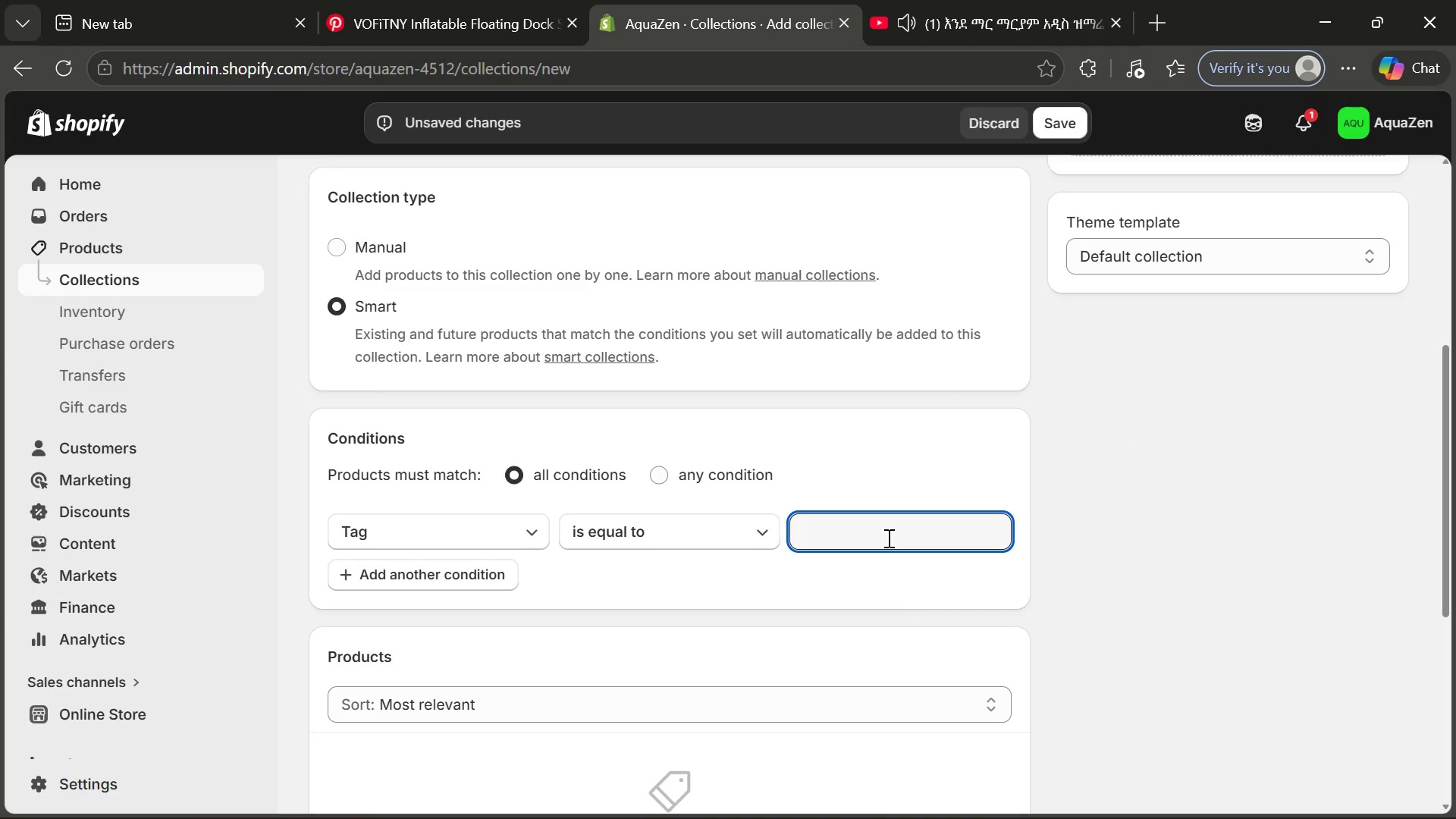 
type(Pilate Equipmenta)
key(Backspace)
type(s)
 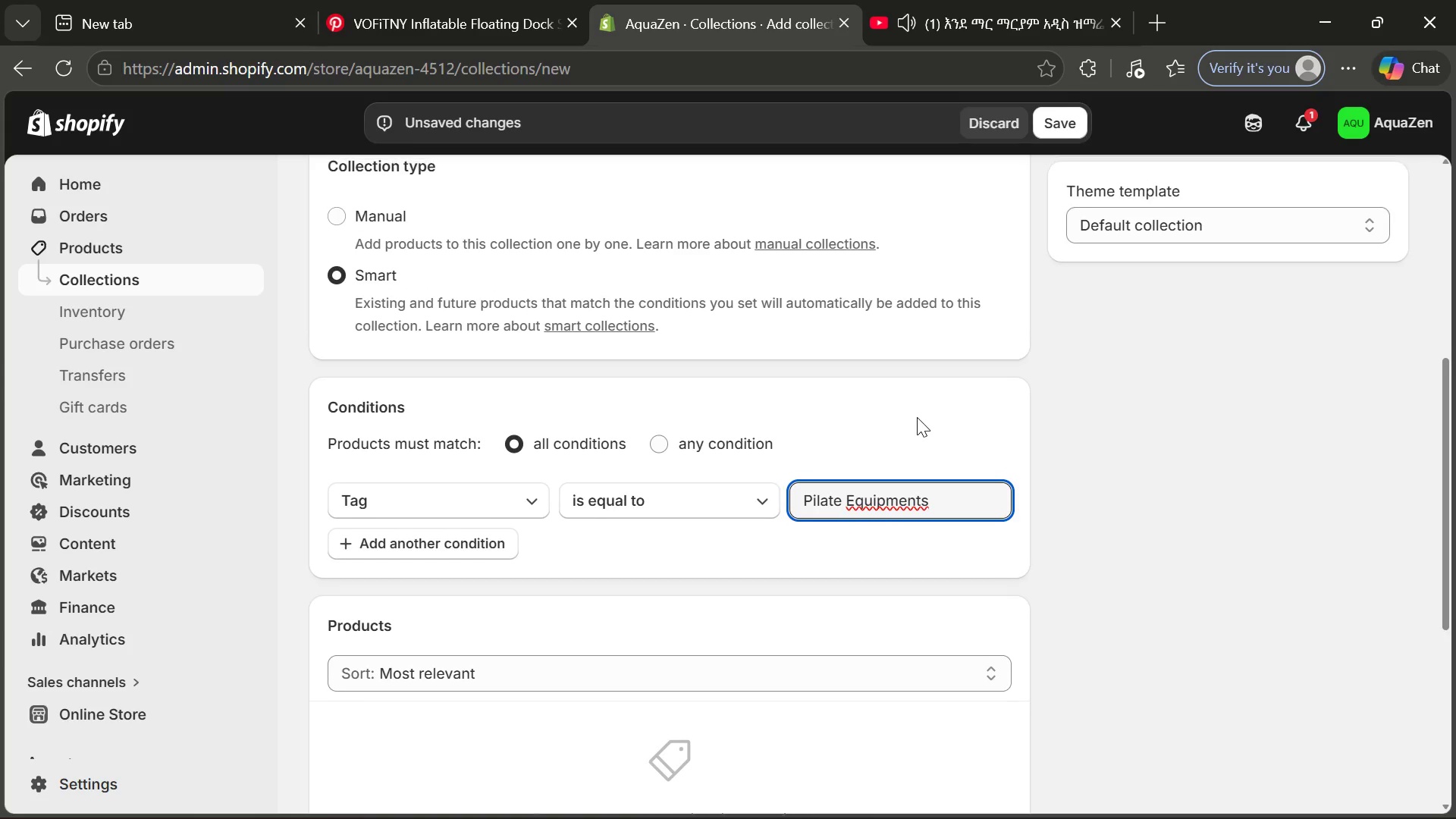 
wait(10.06)
 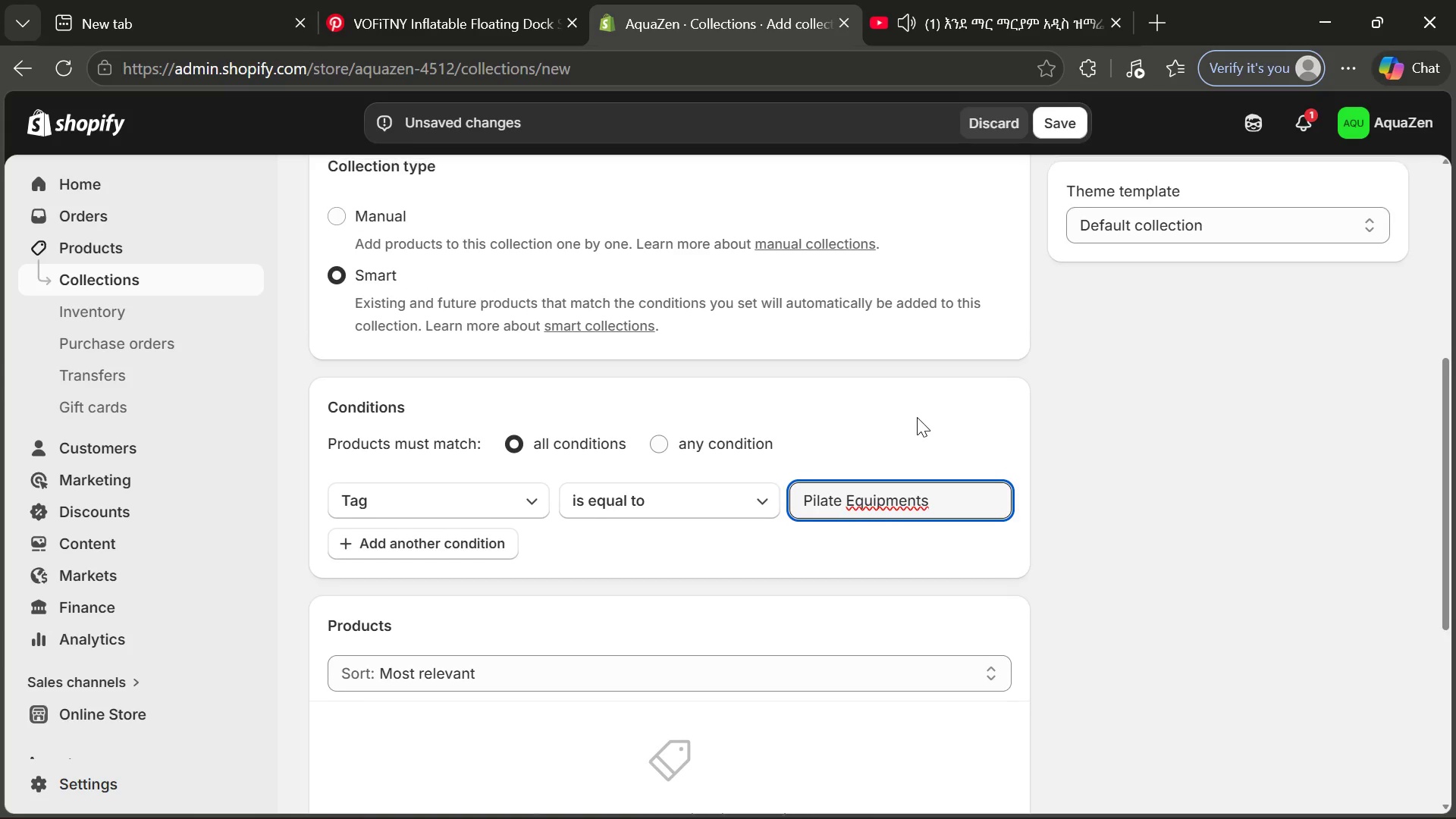 
left_click([841, 627])
 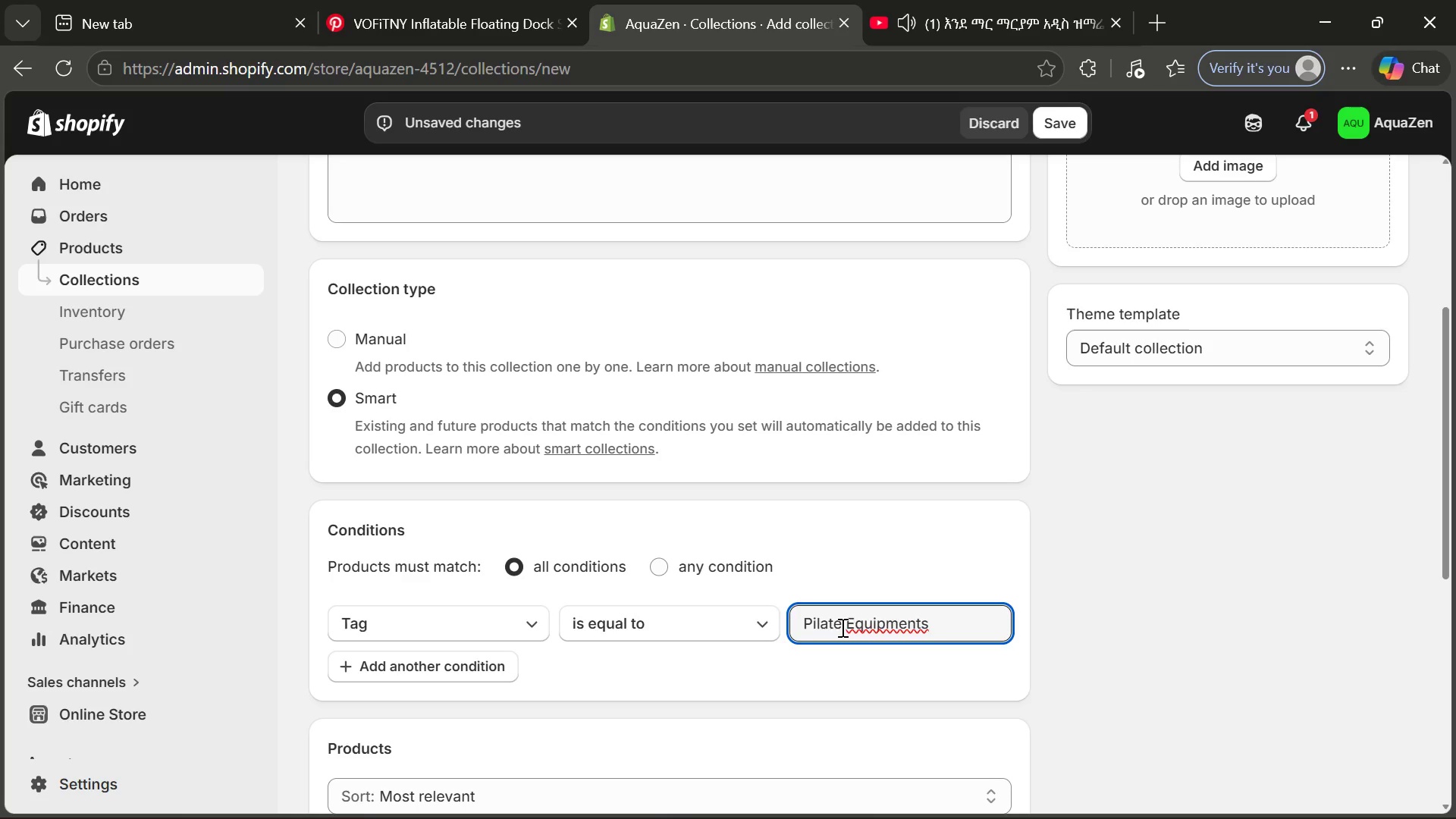 
key(S)
 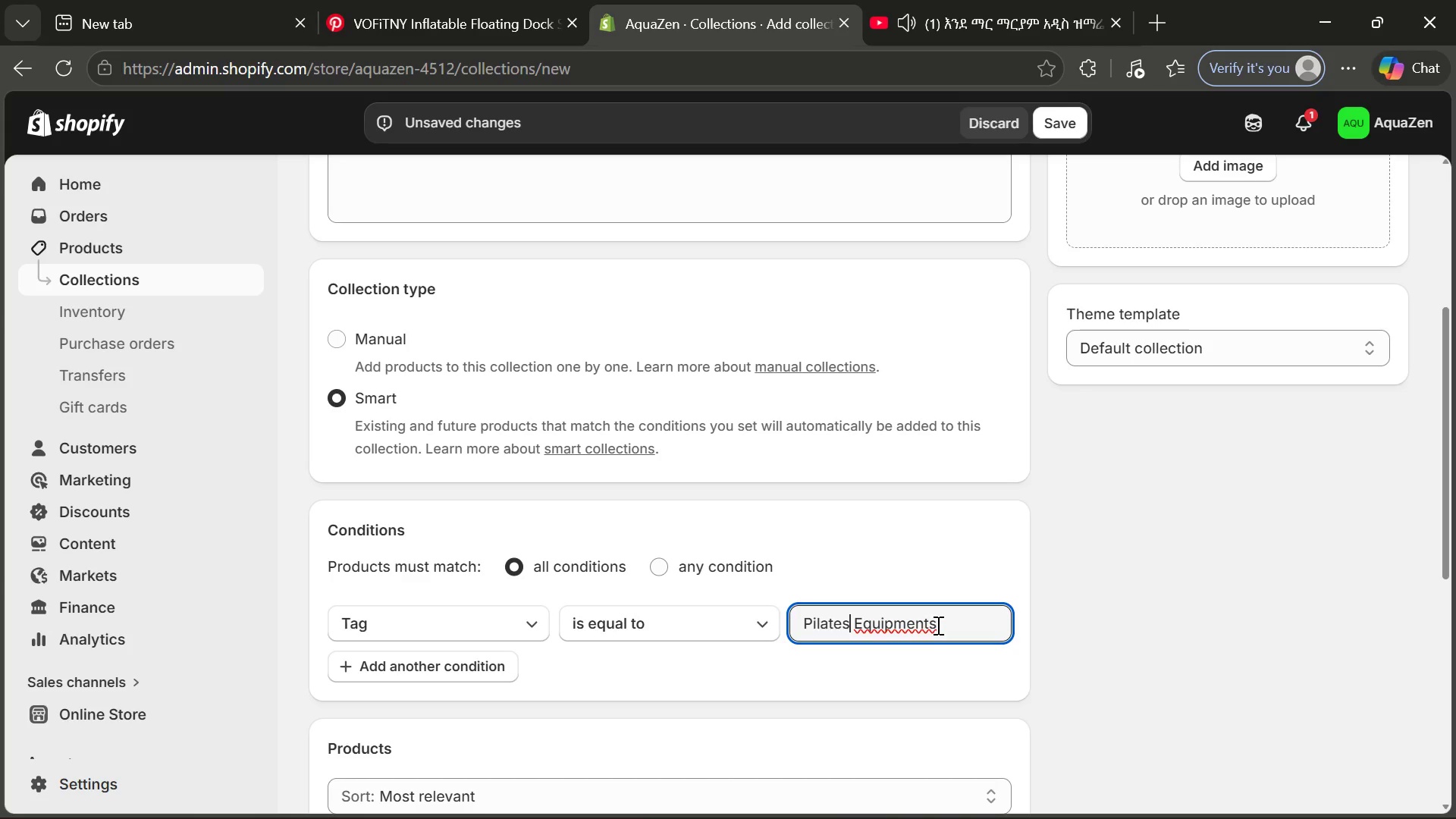 
left_click([937, 625])
 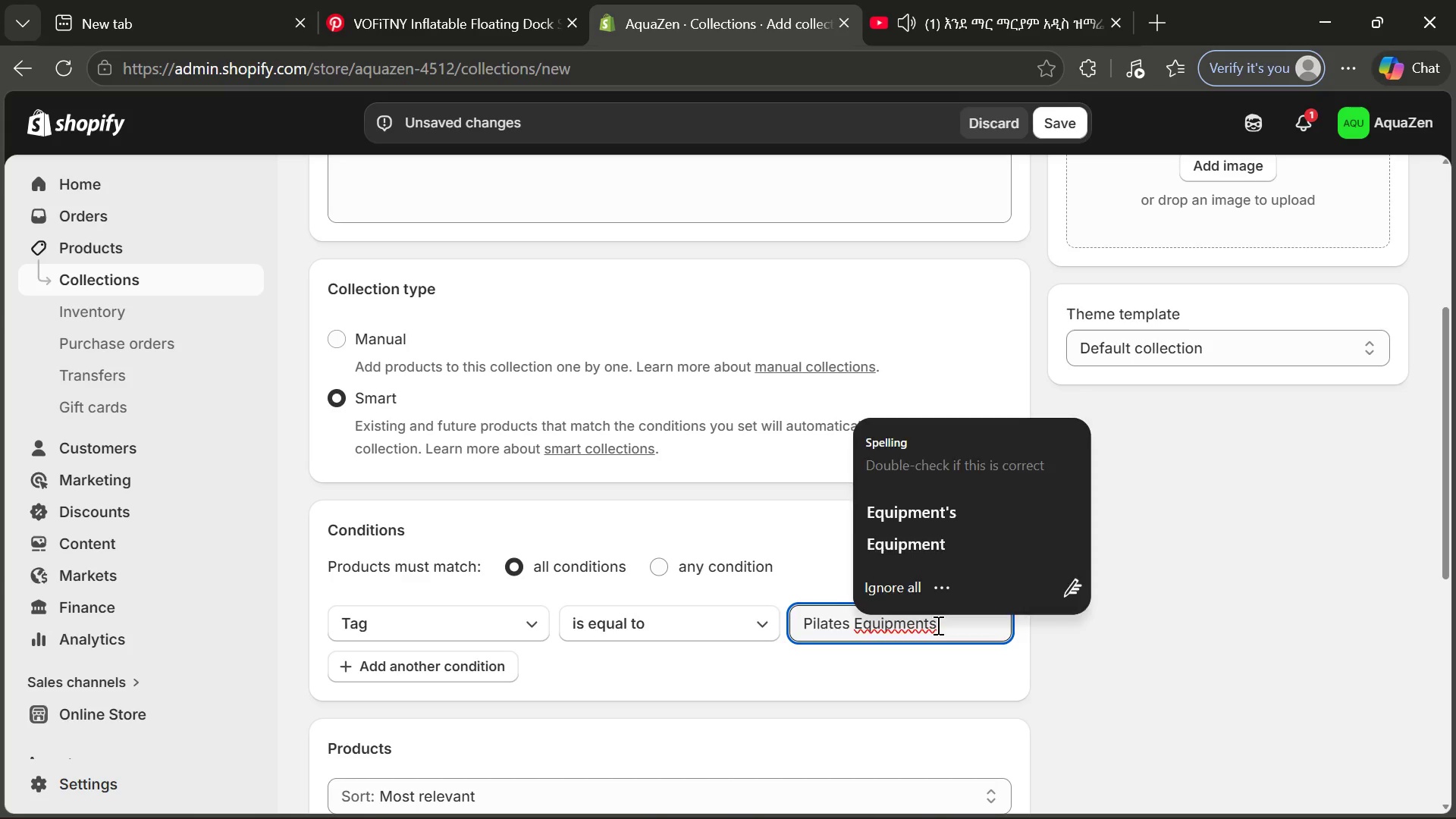 
key(Backspace)
 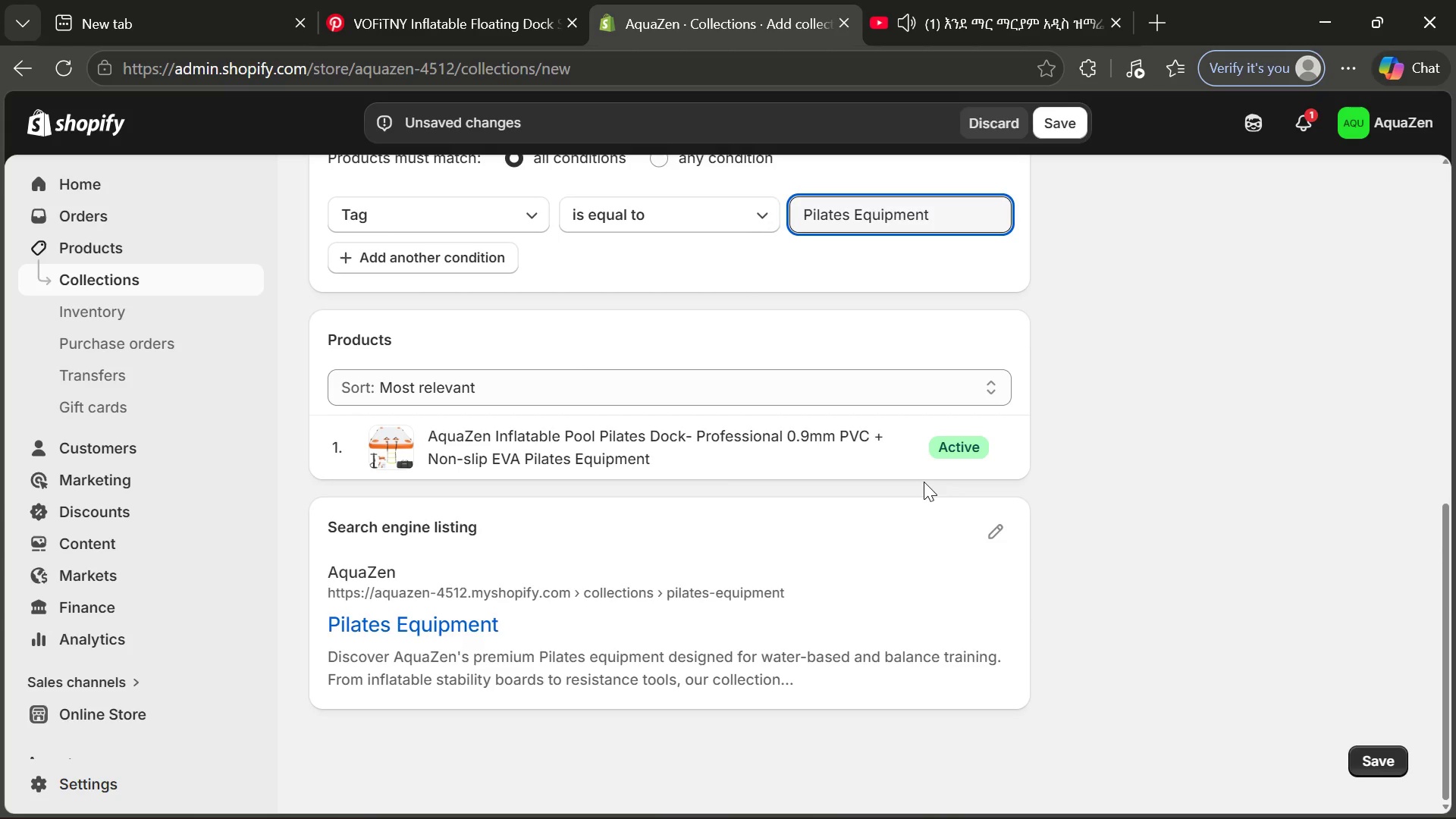 
wait(5.62)
 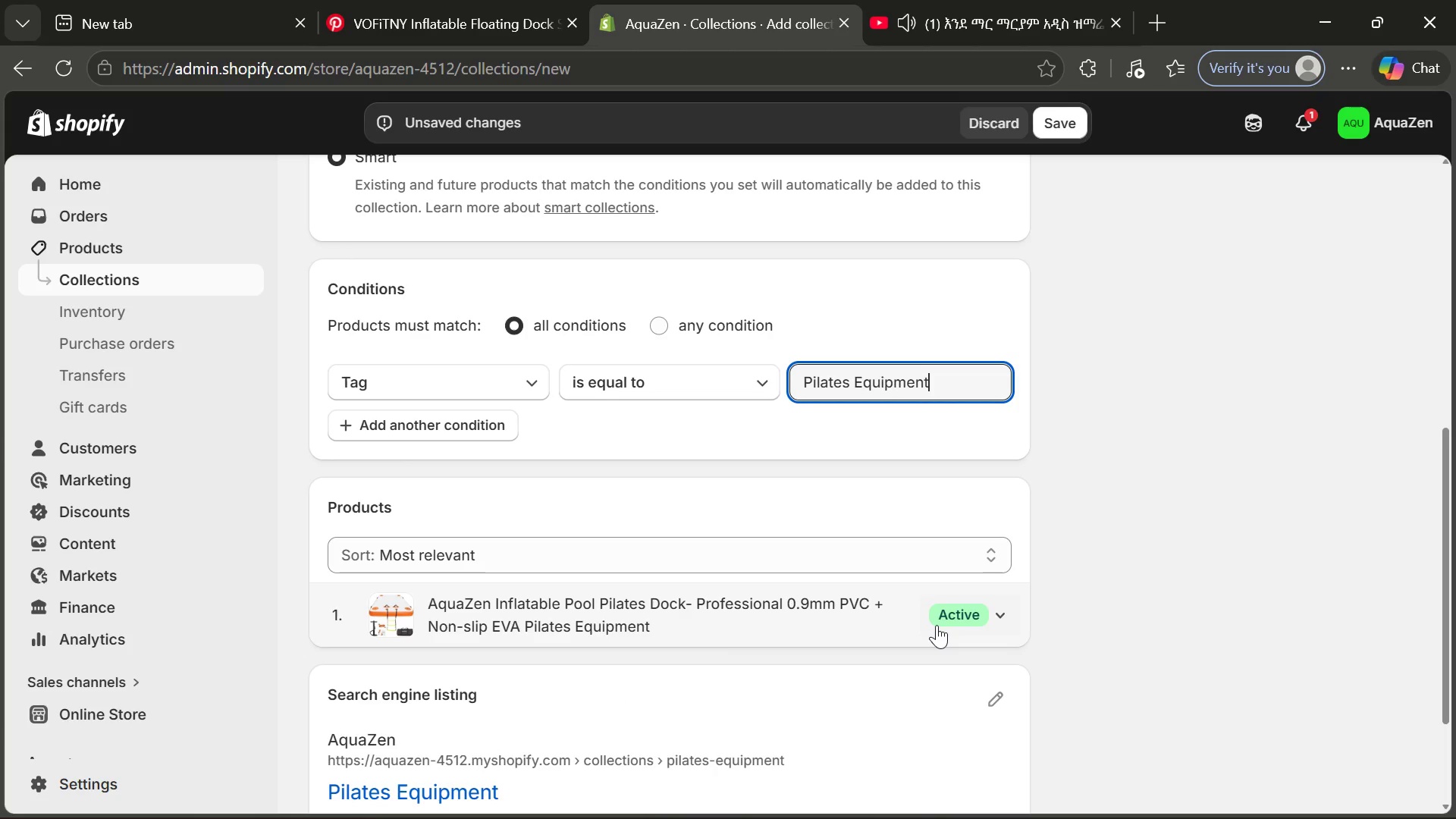 
left_click([1065, 130])
 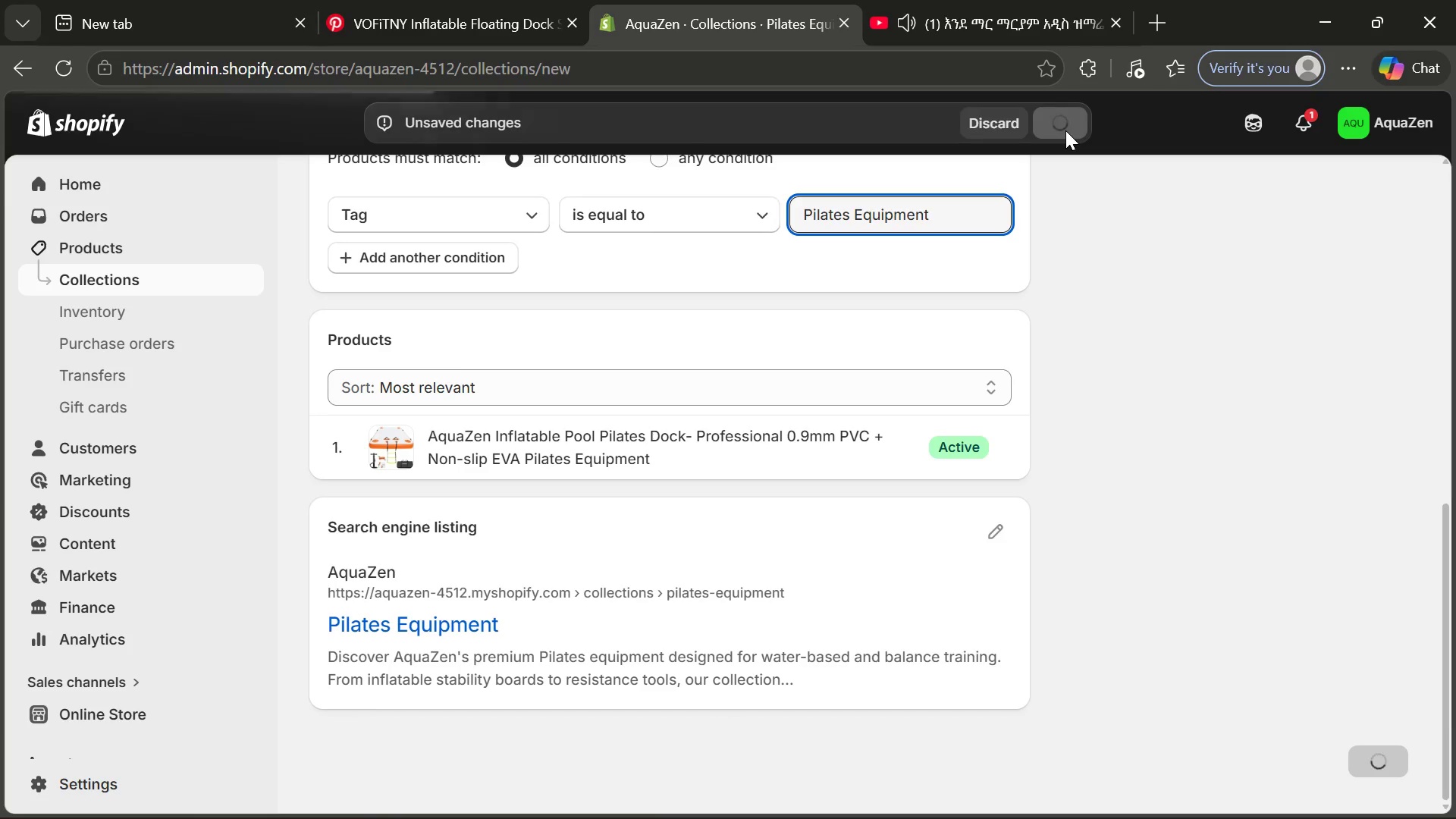 
wait(8.55)
 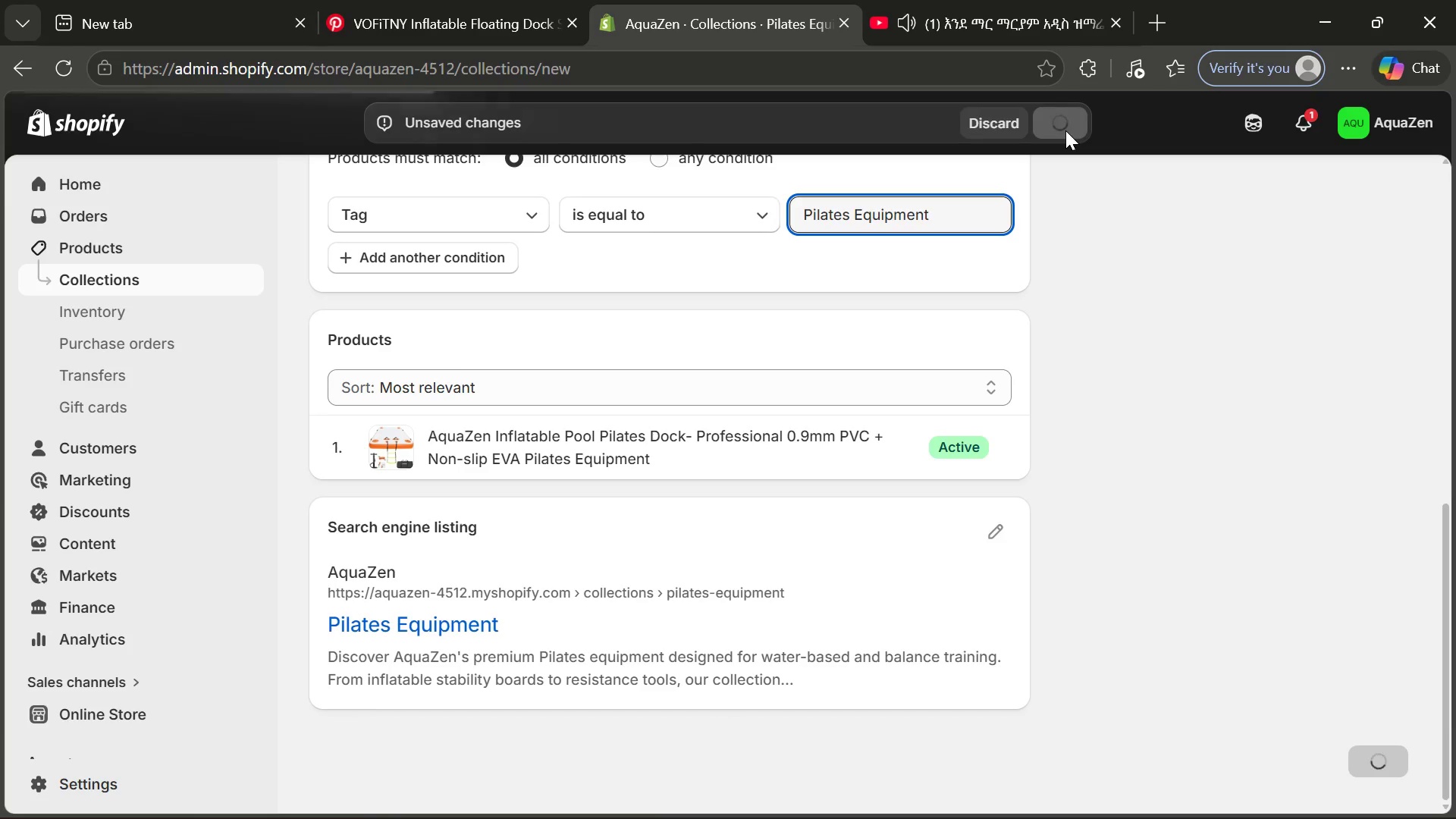 
left_click([141, 256])
 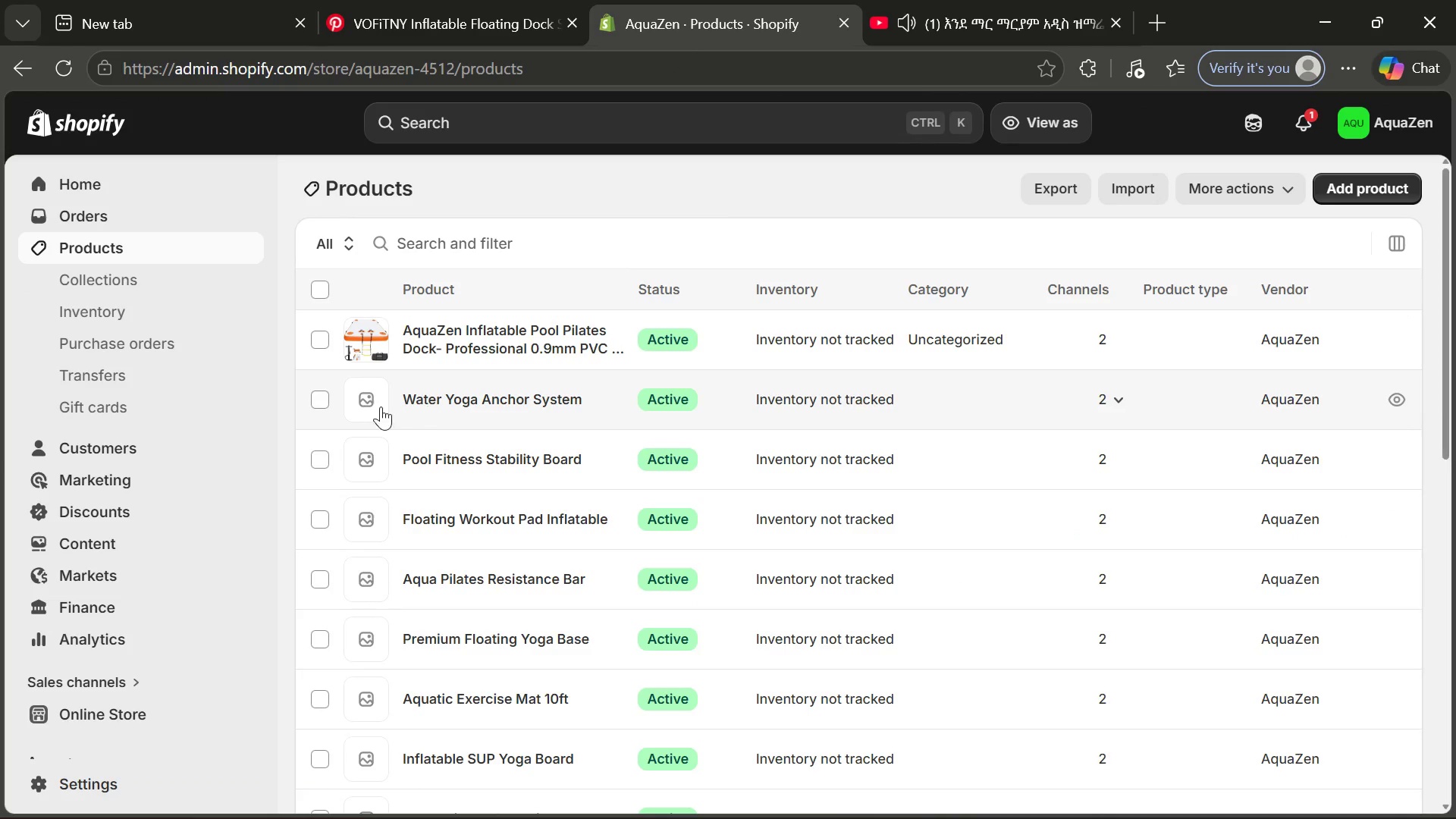 
left_click([446, 402])
 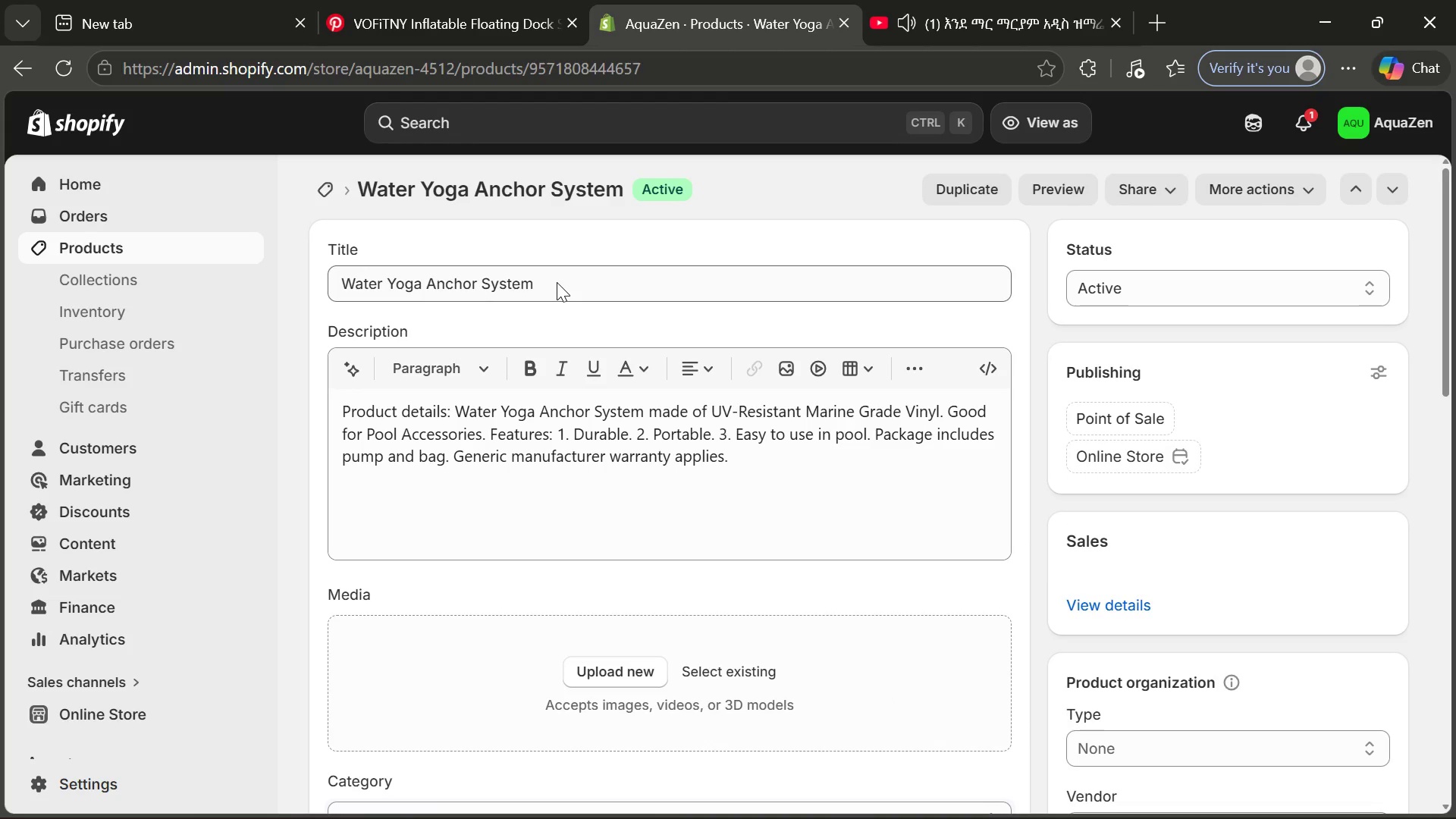 
wait(8.72)
 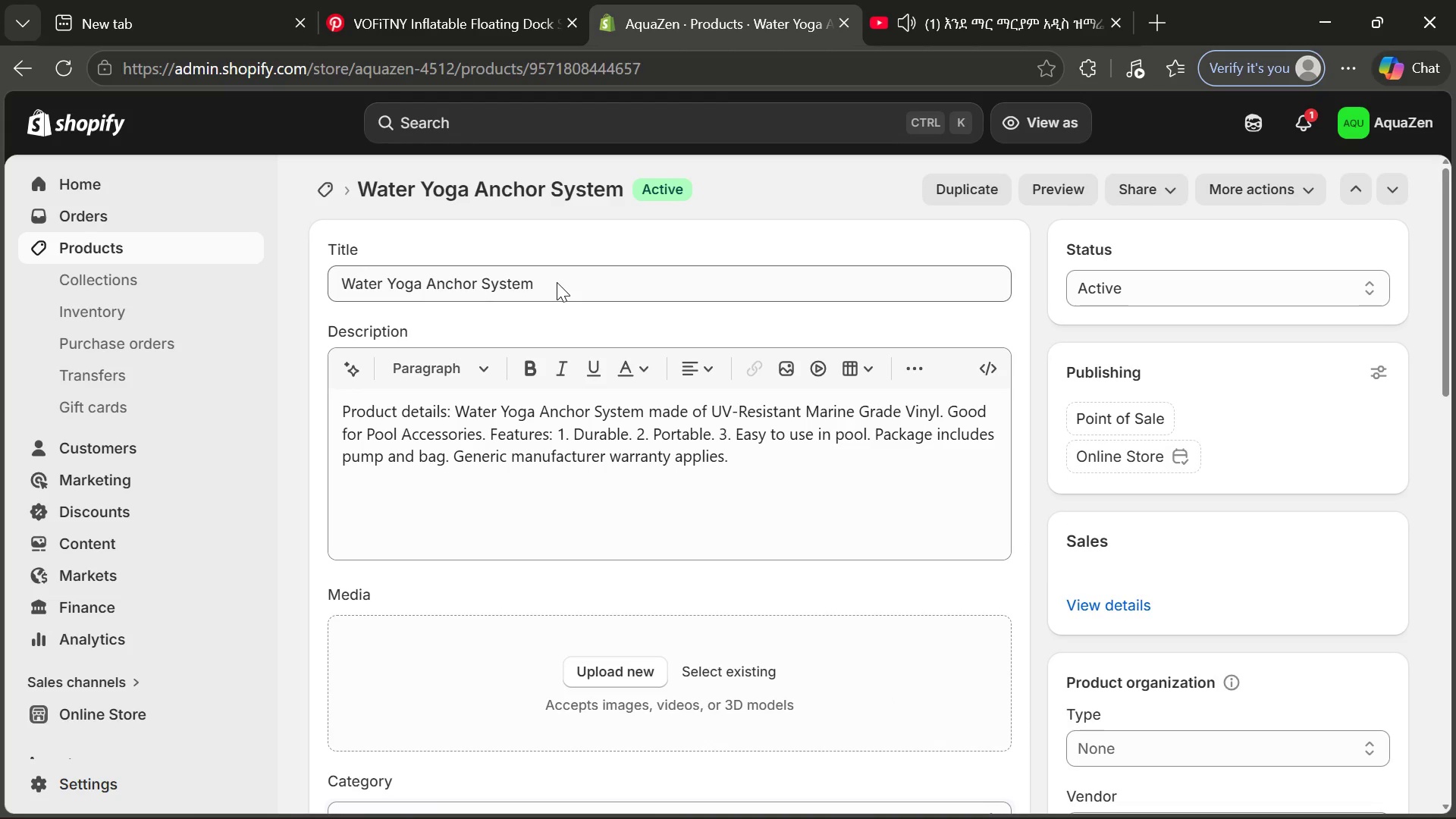 
left_click([584, 291])
 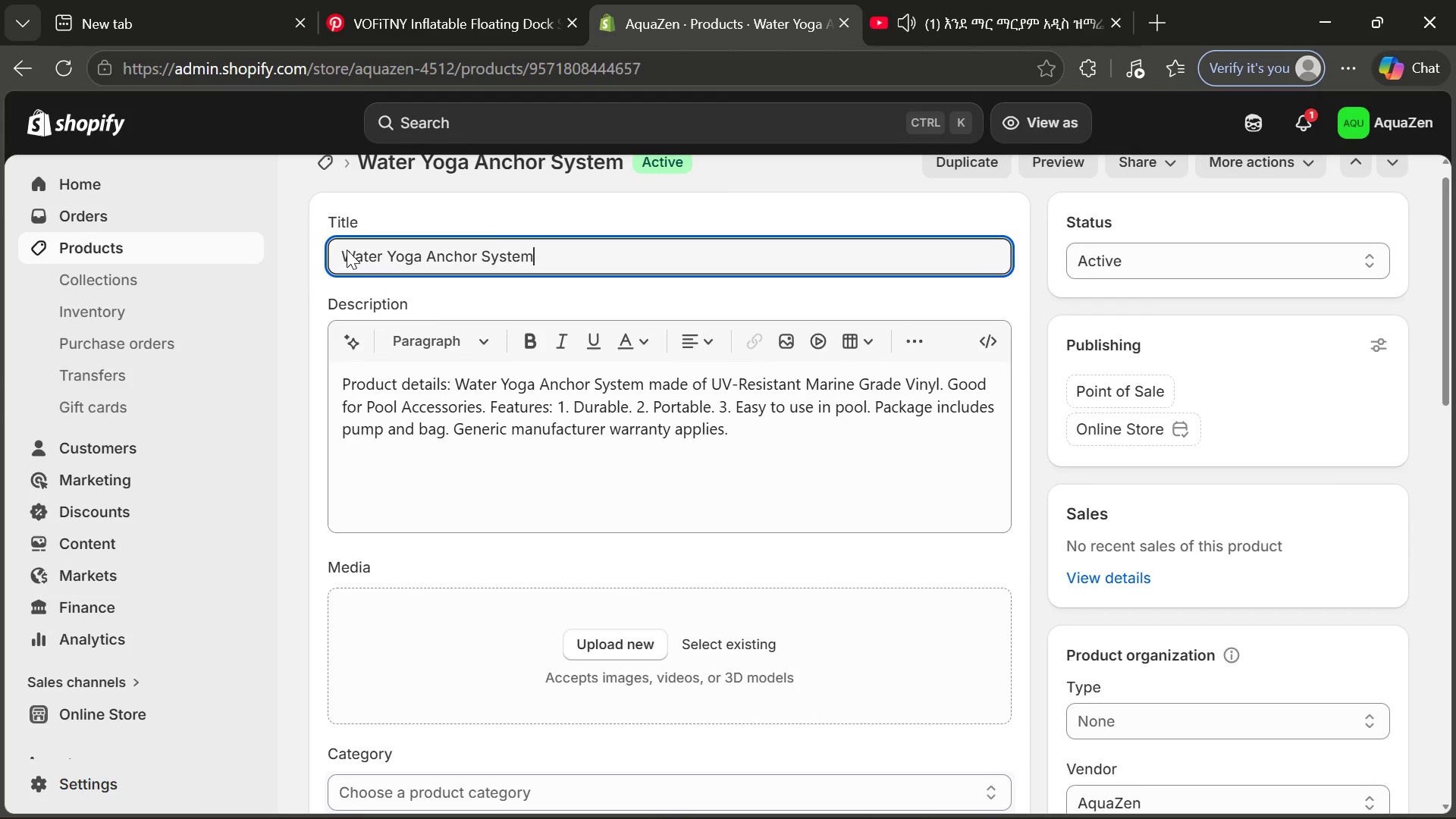 
left_click([347, 249])
 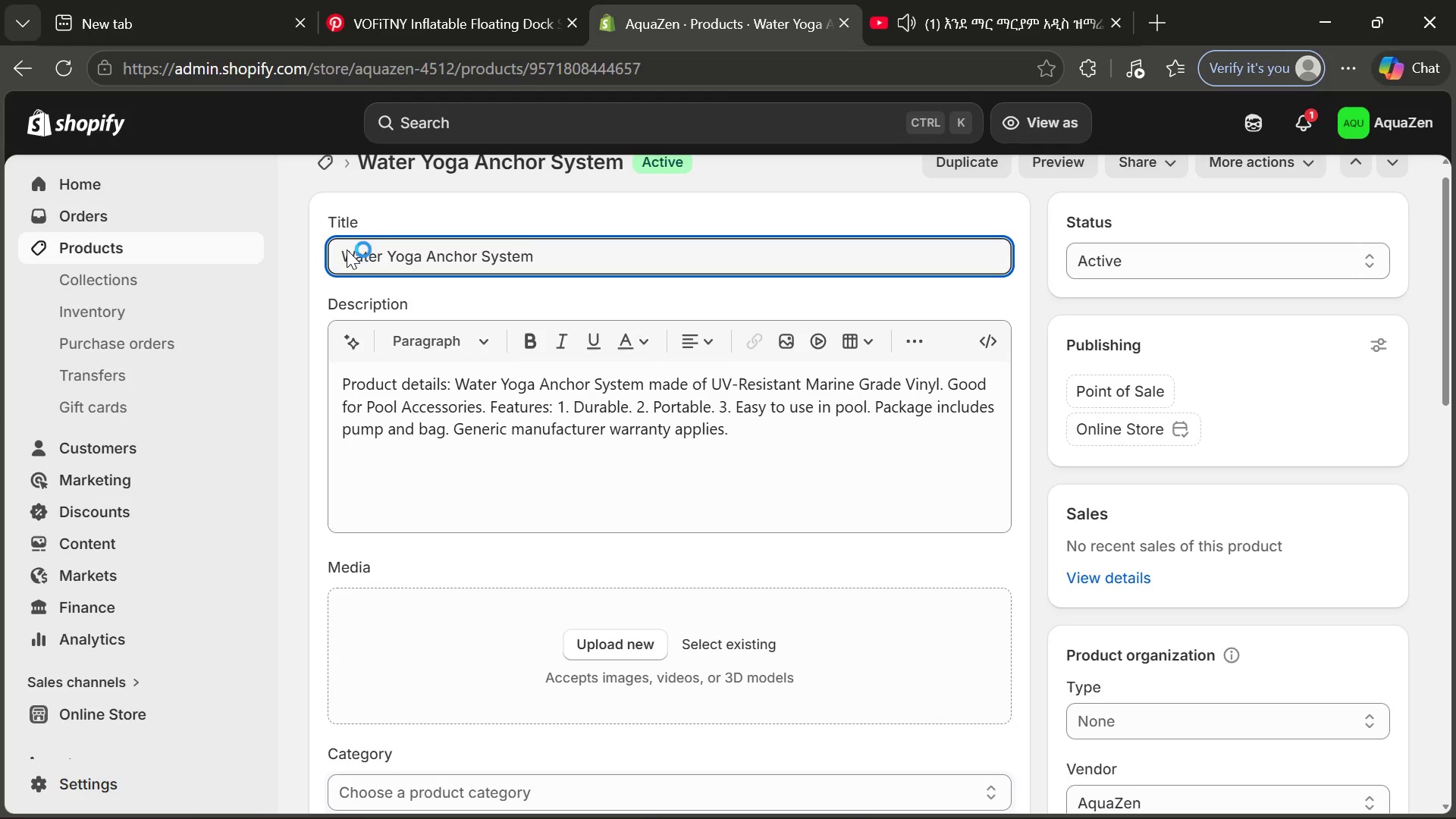 
type(Aqua )
key(Backspace)
type(Zen )
 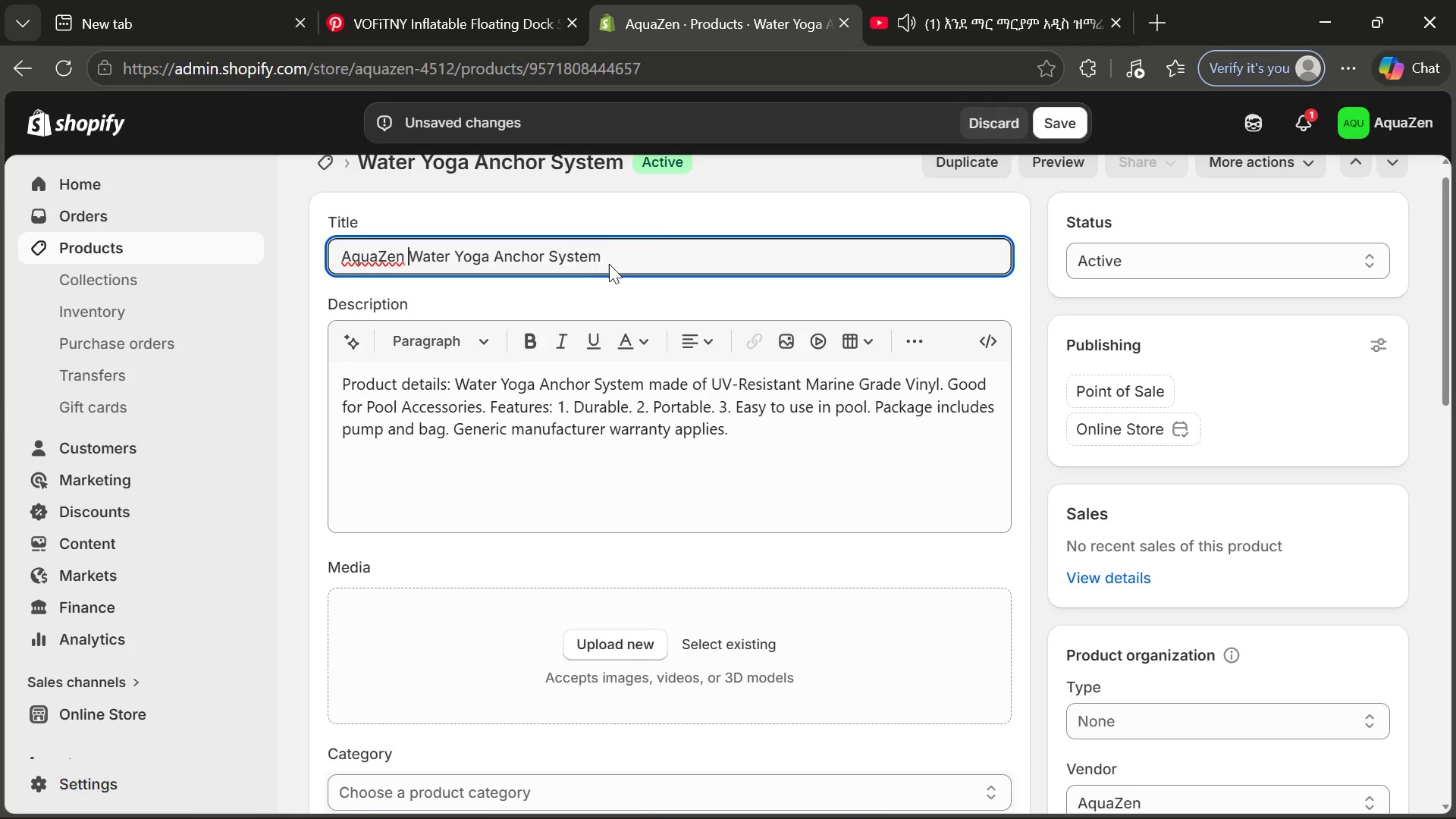 
left_click([610, 264])
 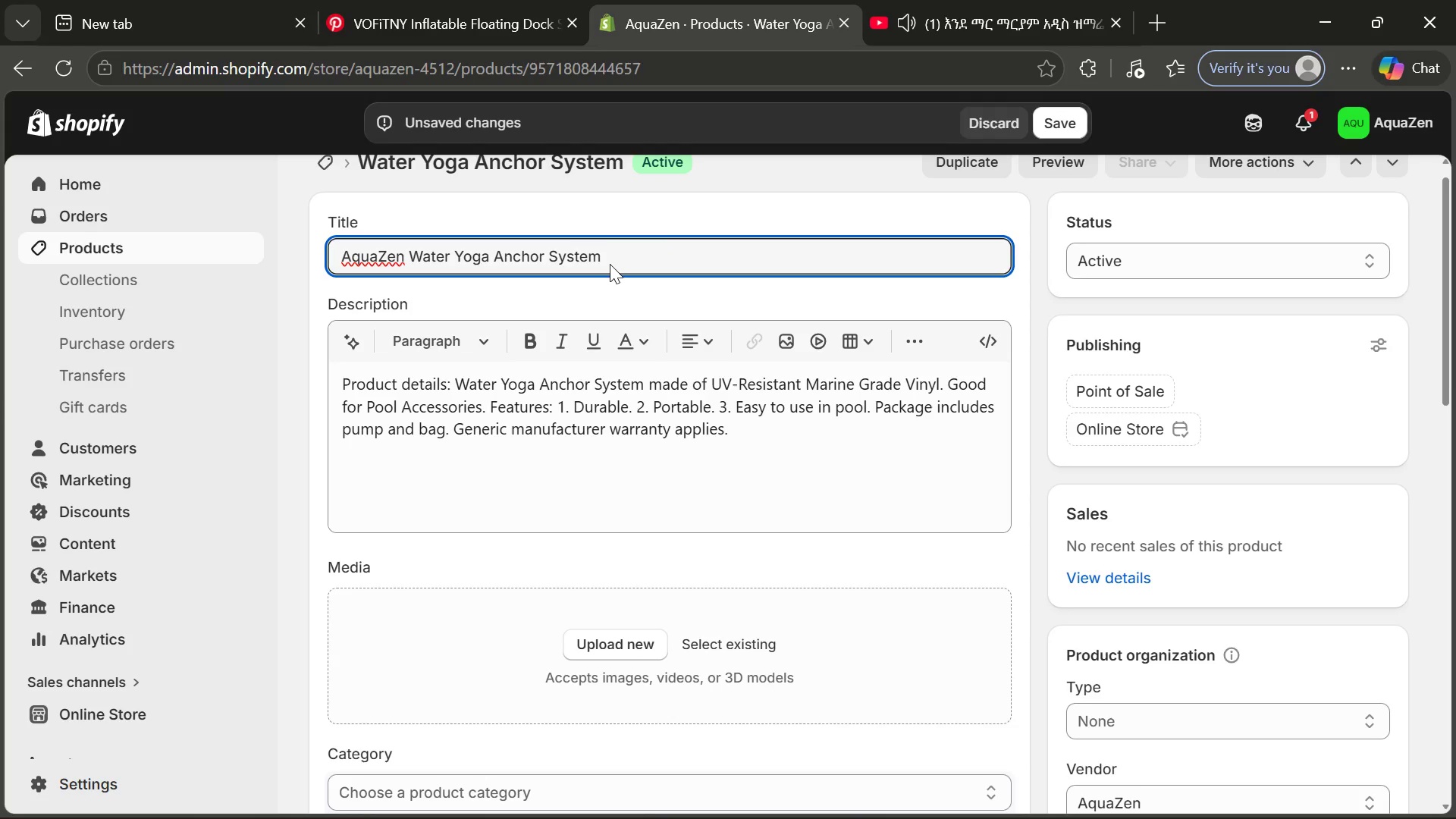 
type(=)
key(Backspace)
type(-Professional UV=)
key(Backspace)
type(-)
key(Tab)
 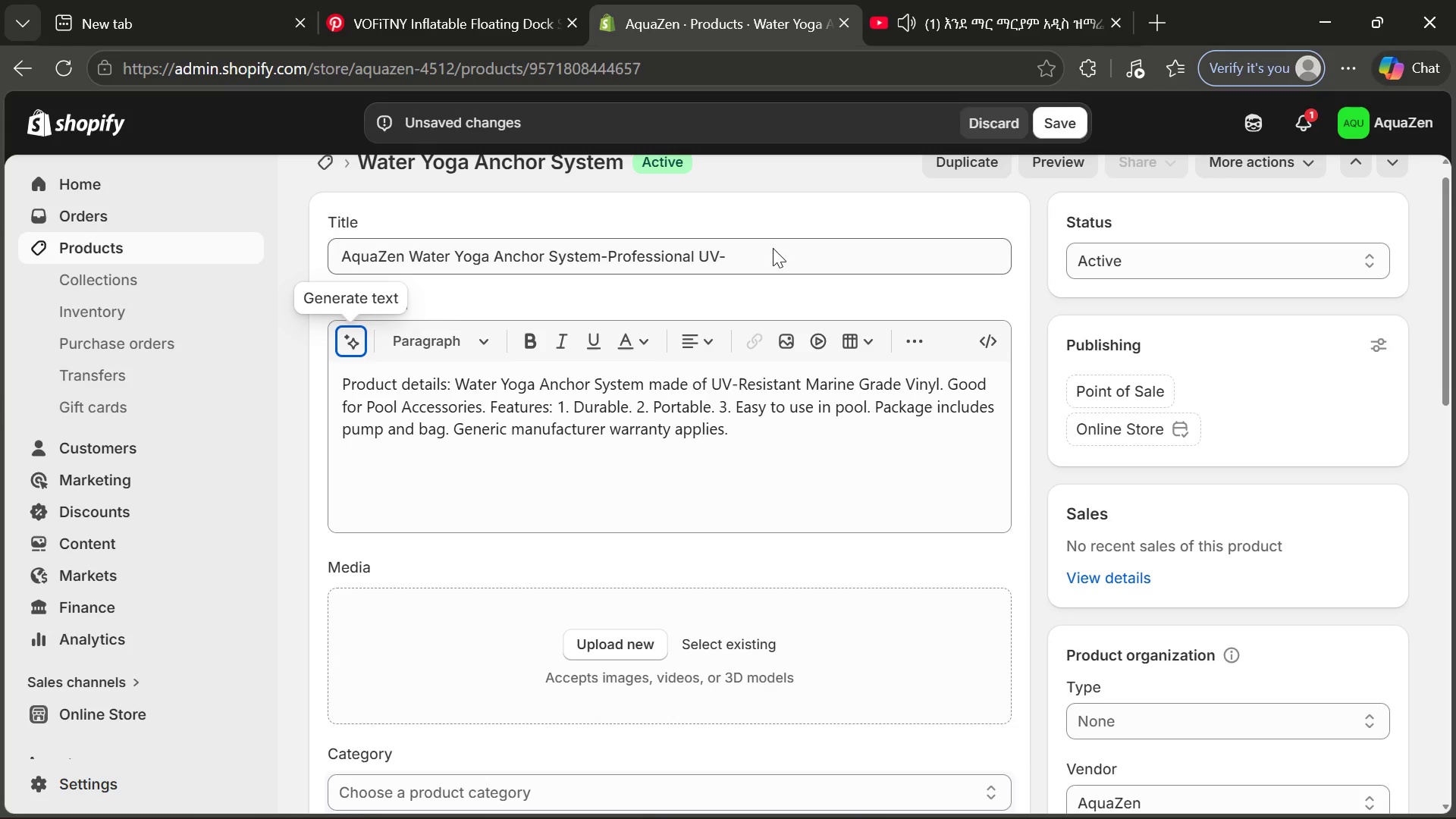 
left_click([772, 249])
 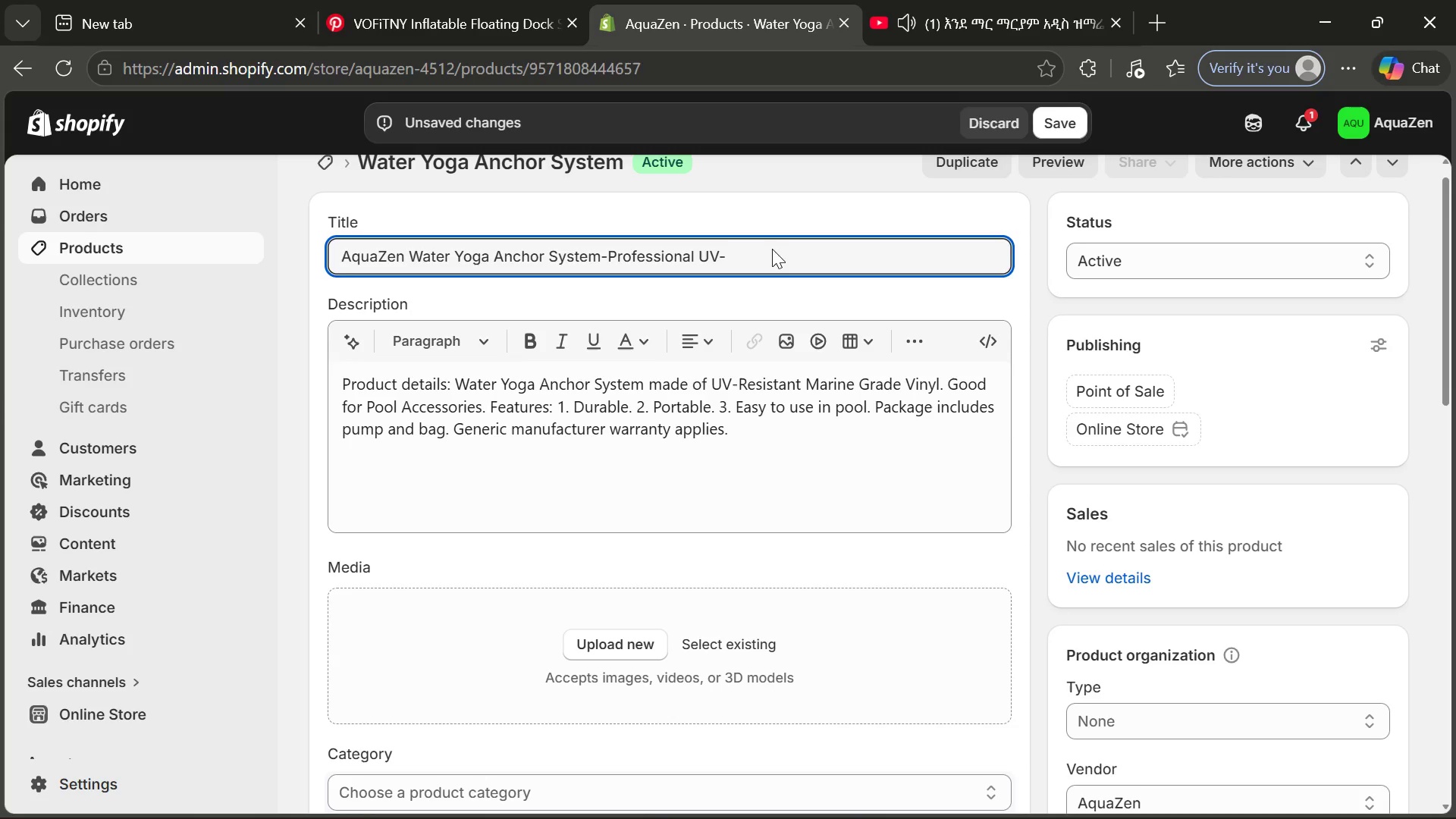 
type(Resiste)
key(Backspace)
type(ant Marib)
key(Backspace)
type(ne Grade Vinu)
key(Backspace)
type(yl Pool Acessories)
 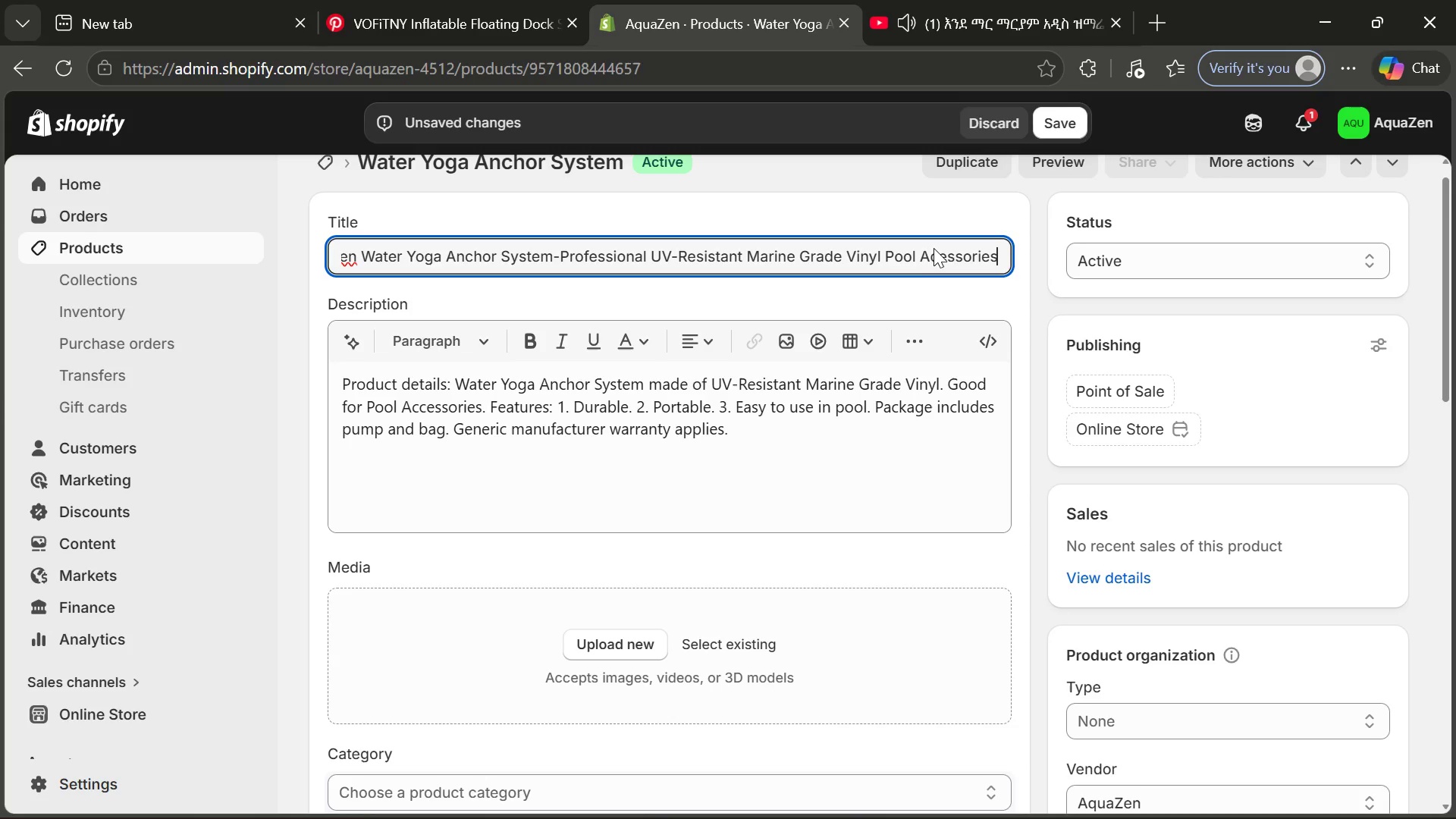 
left_click([935, 248])
 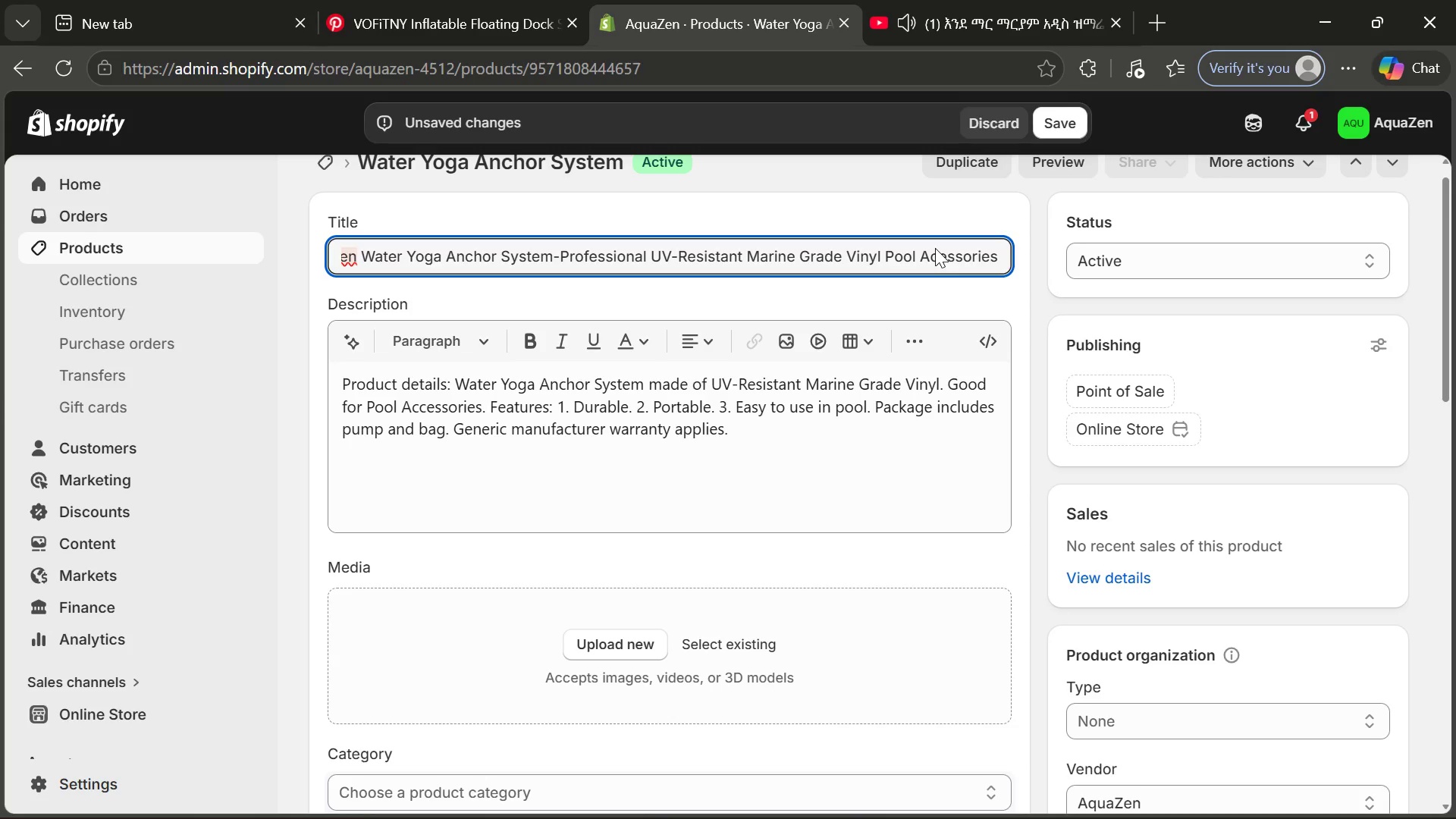 
key(C)
 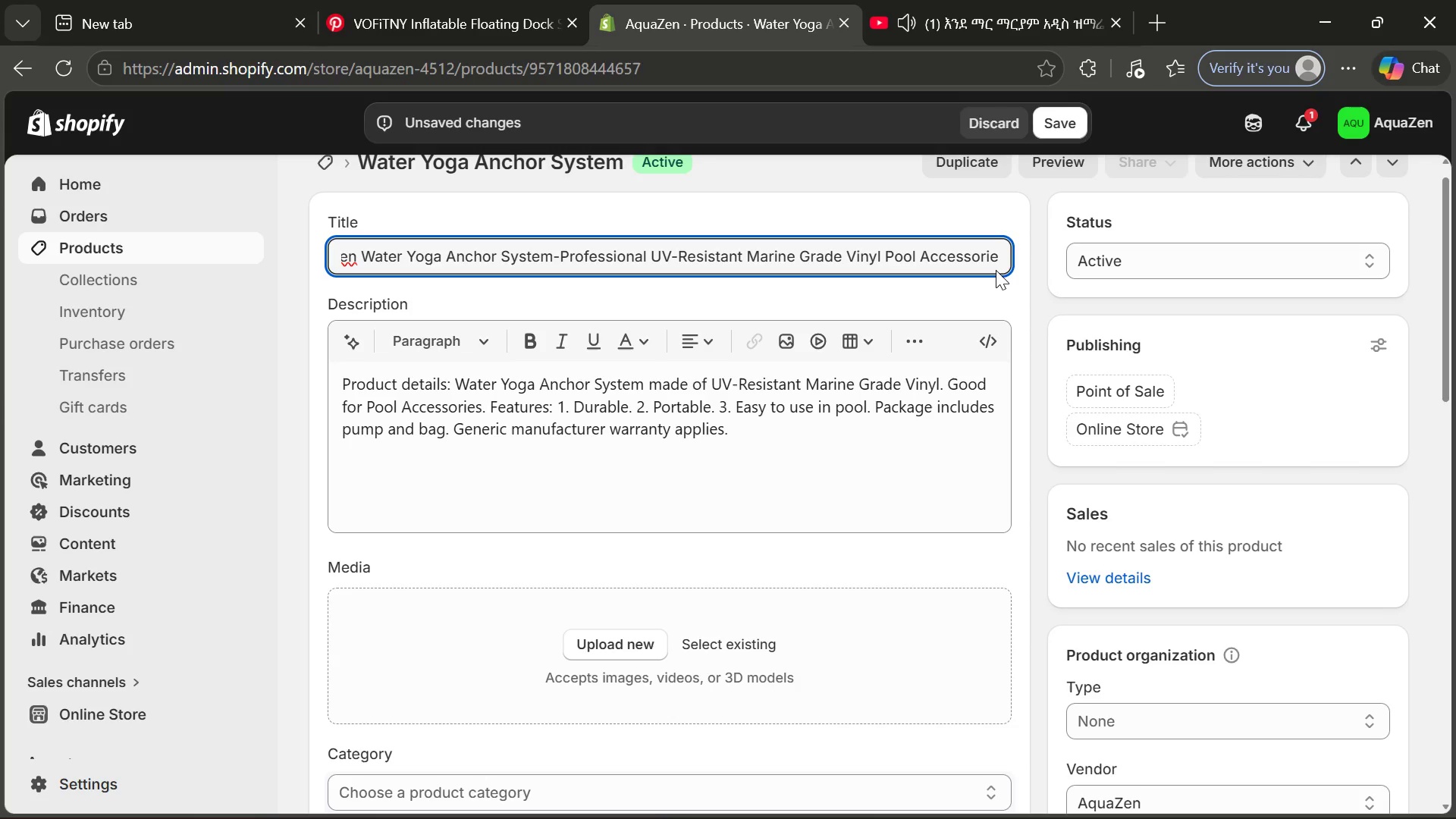 
left_click([999, 259])
 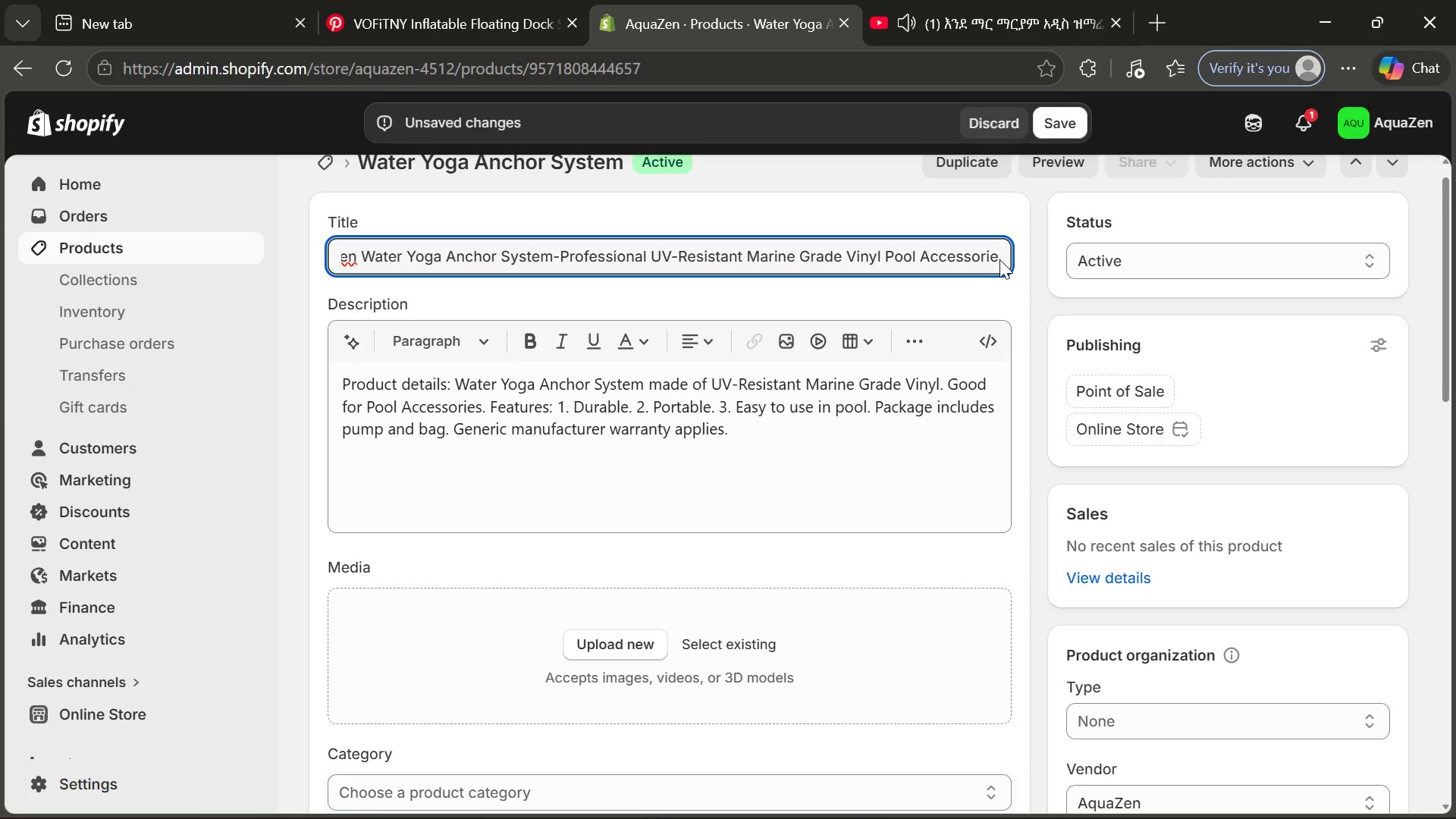 
left_click([999, 259])
 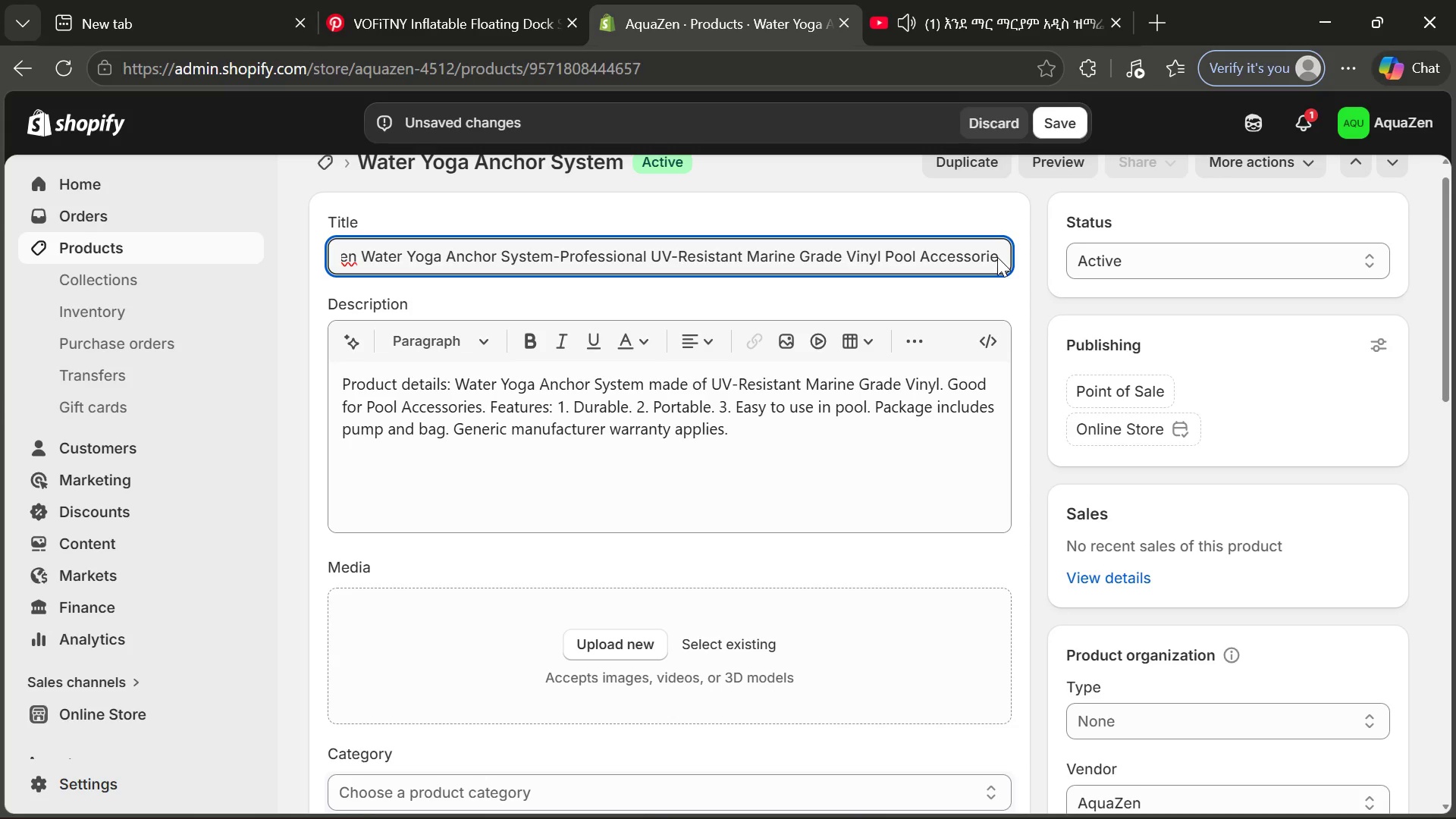 
left_click([997, 257])
 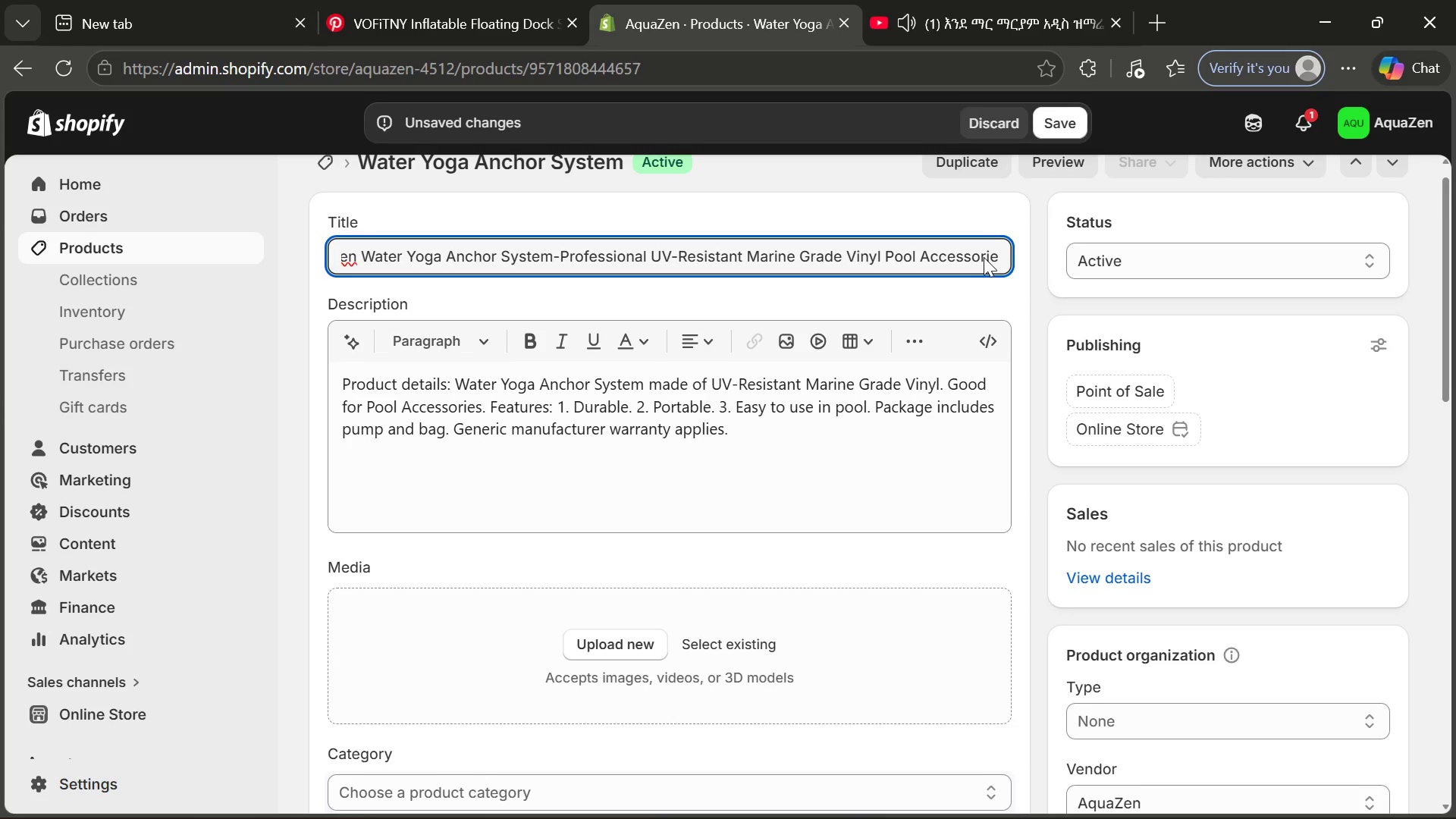 
left_click([984, 257])
 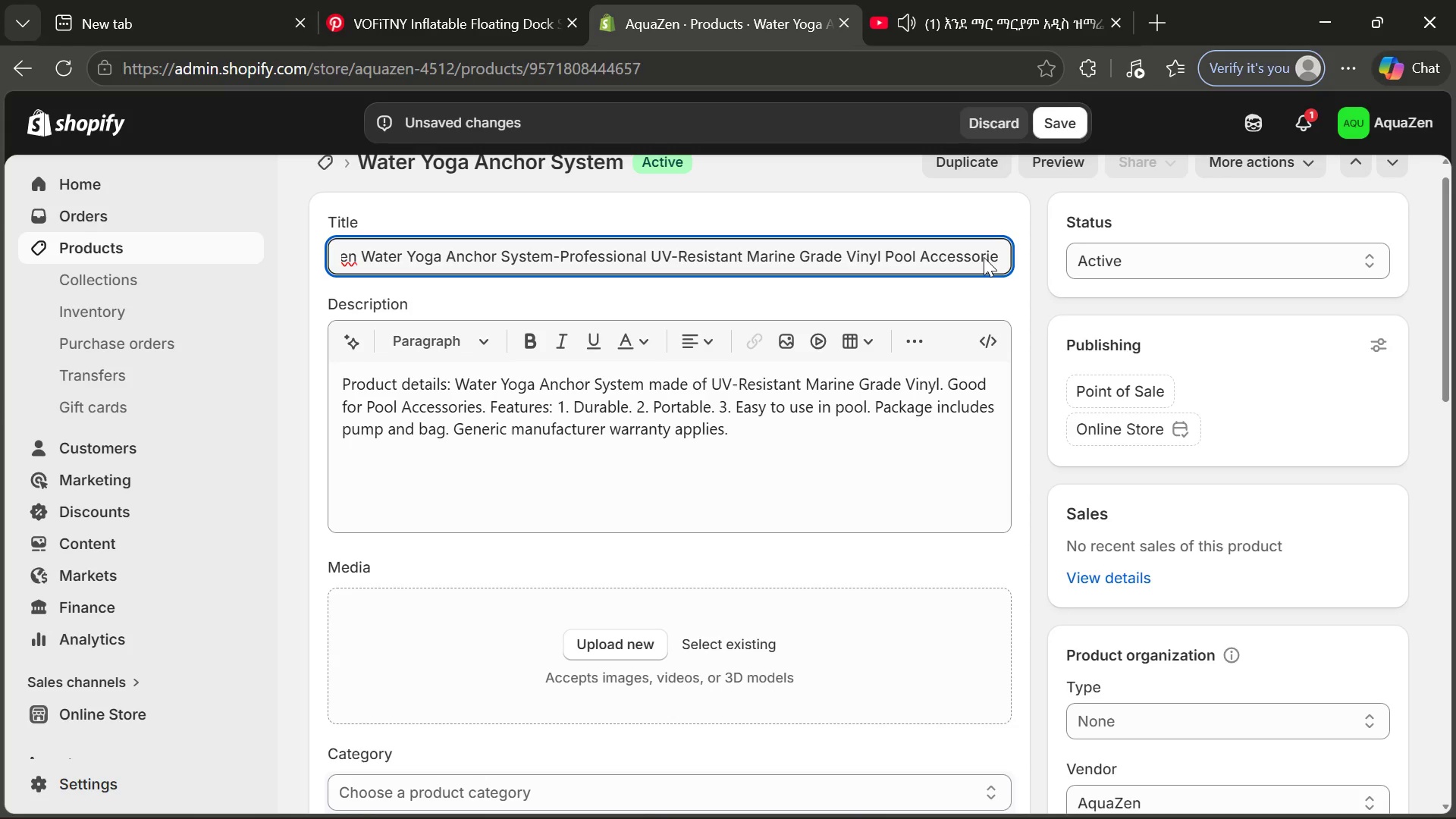 
key(ArrowRight)
 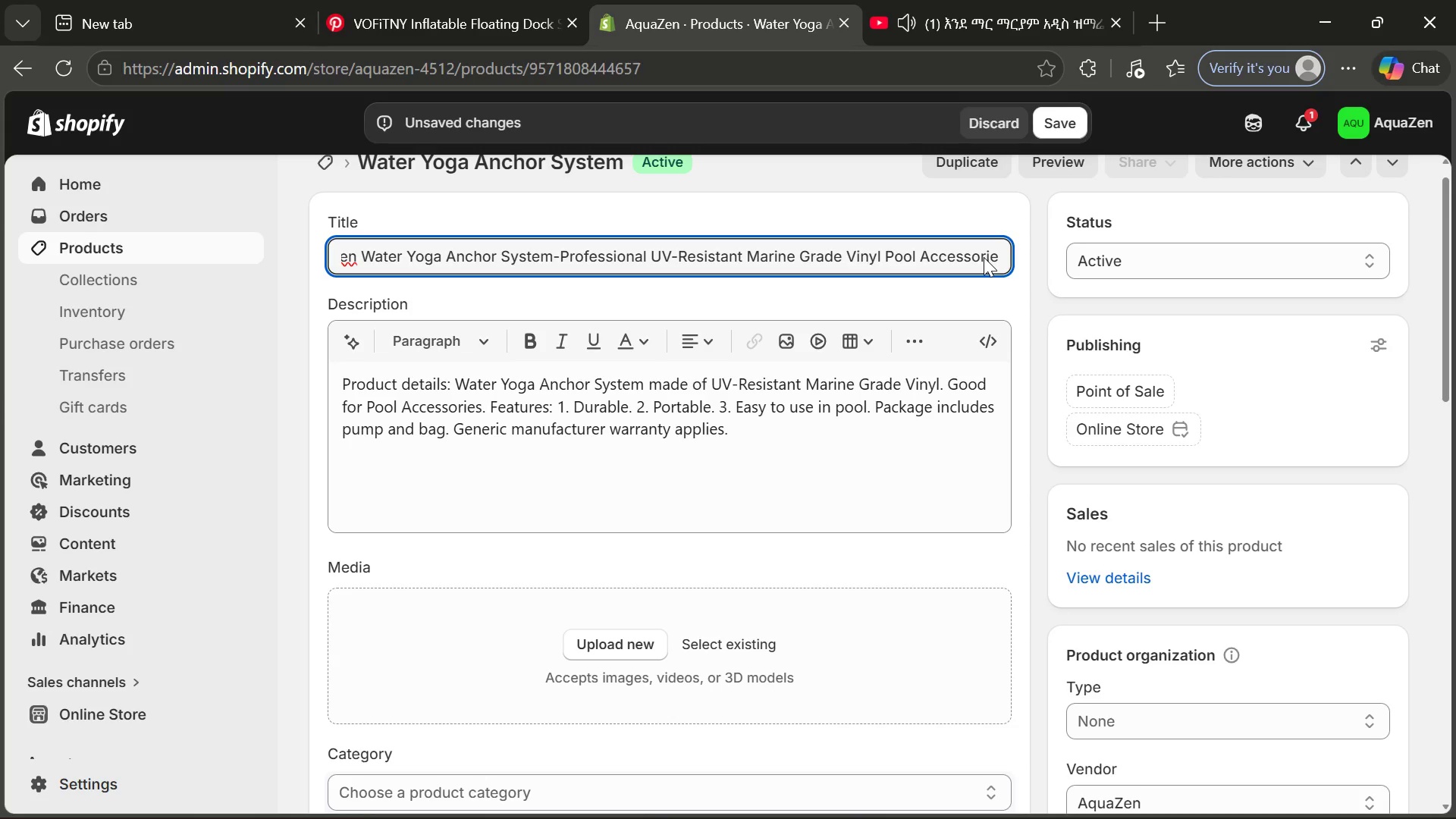 
key(ArrowRight)
 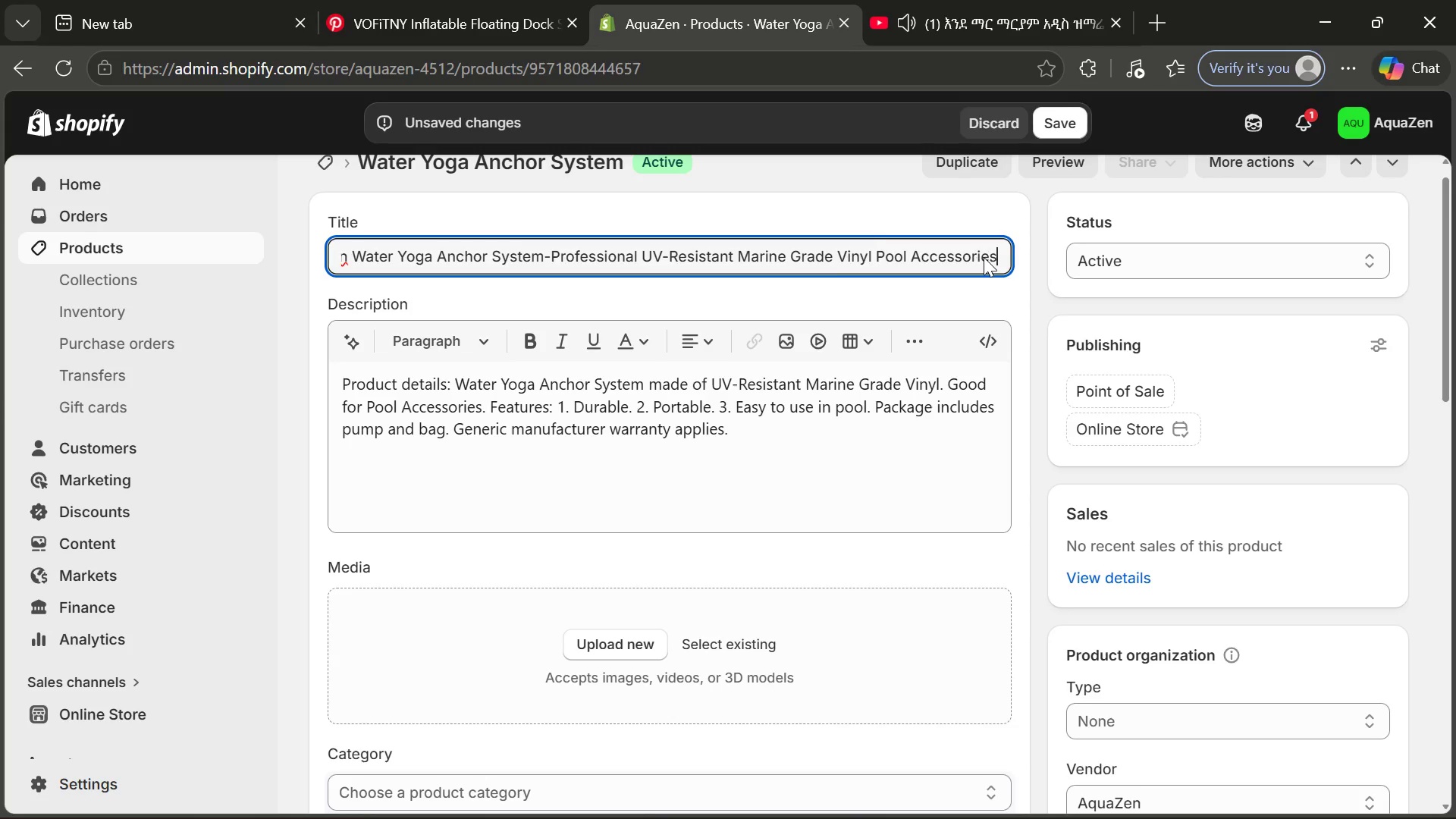 
key(S)
 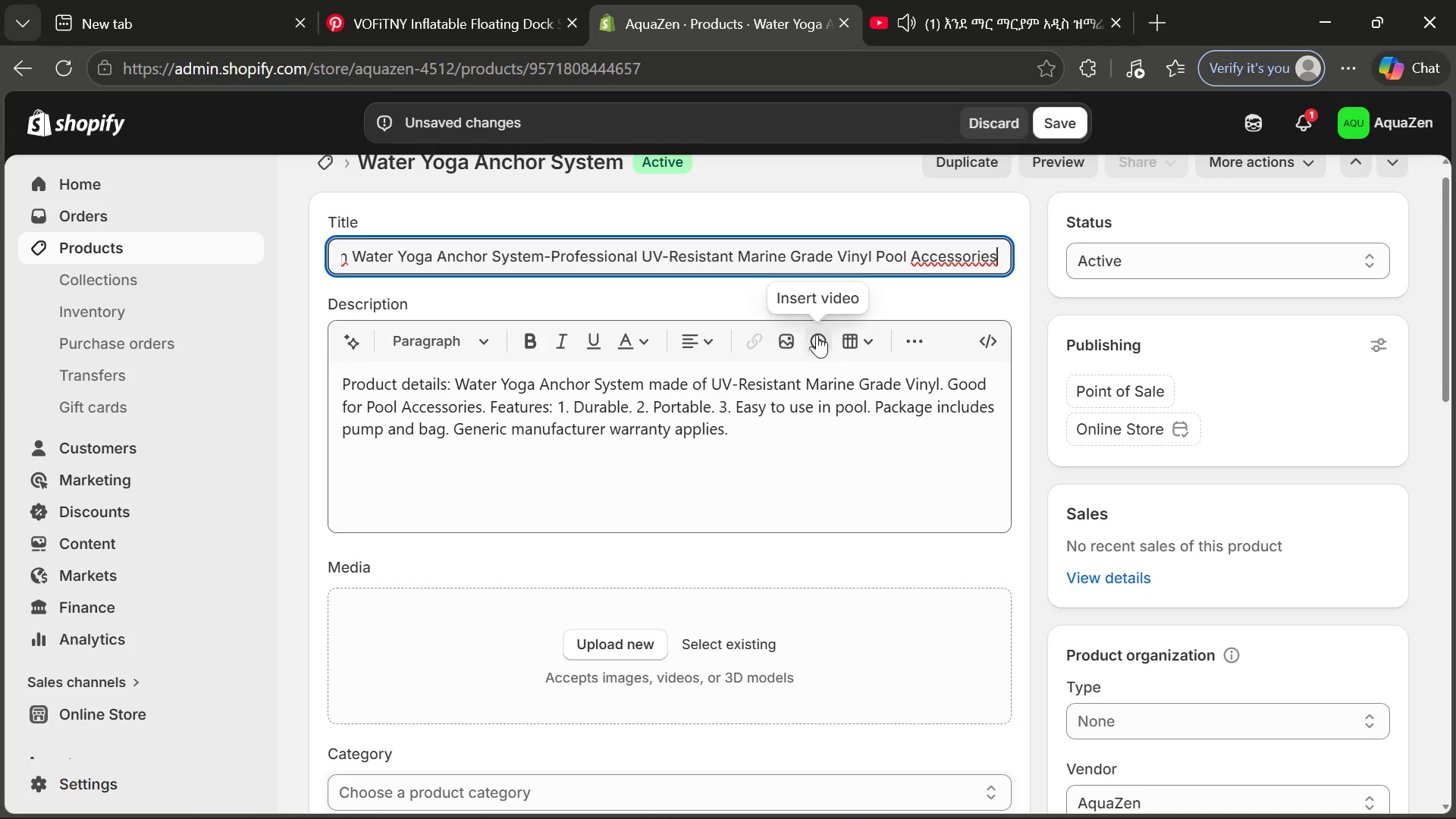 
left_click([744, 404])
 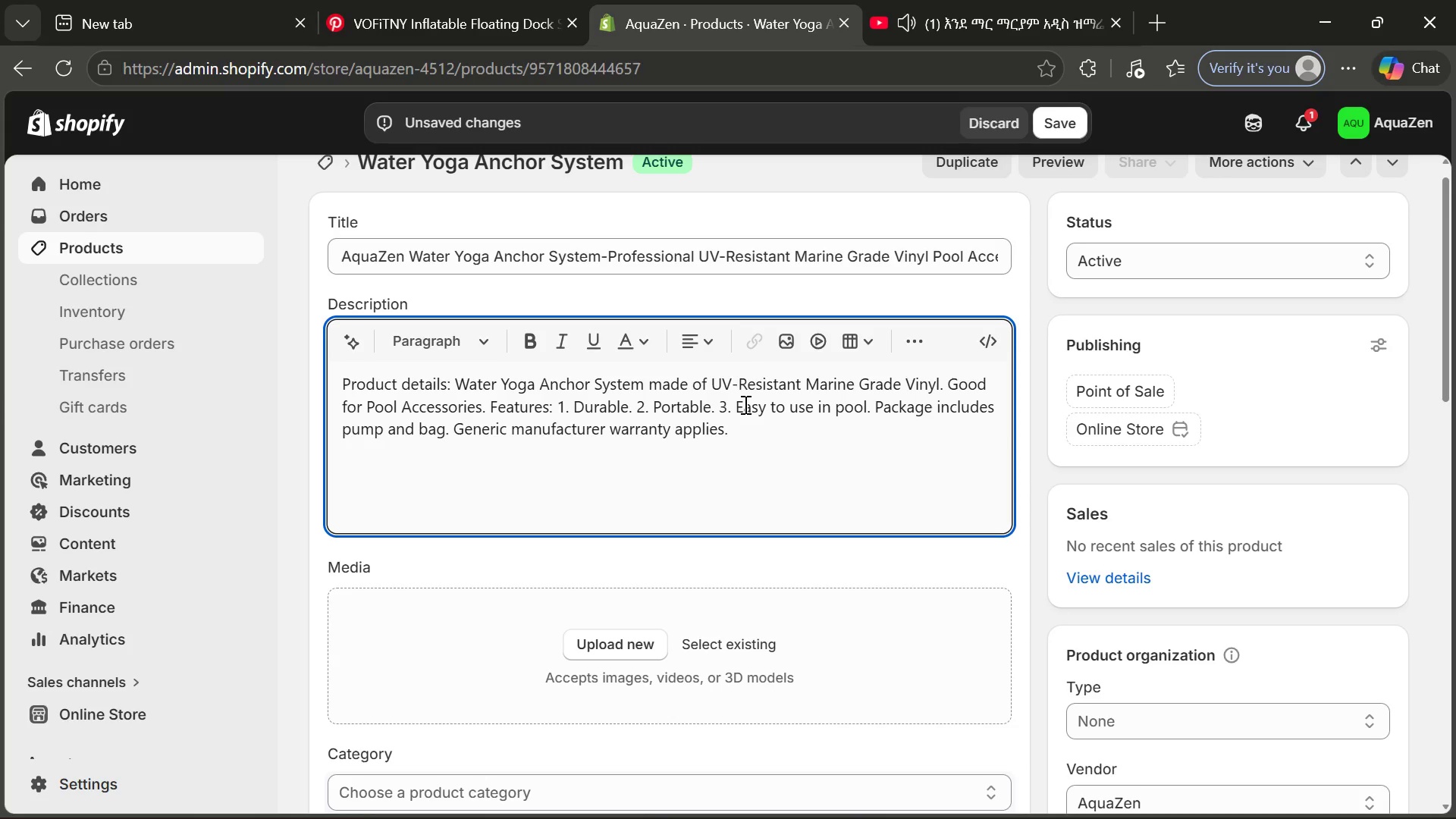 
key(Control+ControlLeft)
 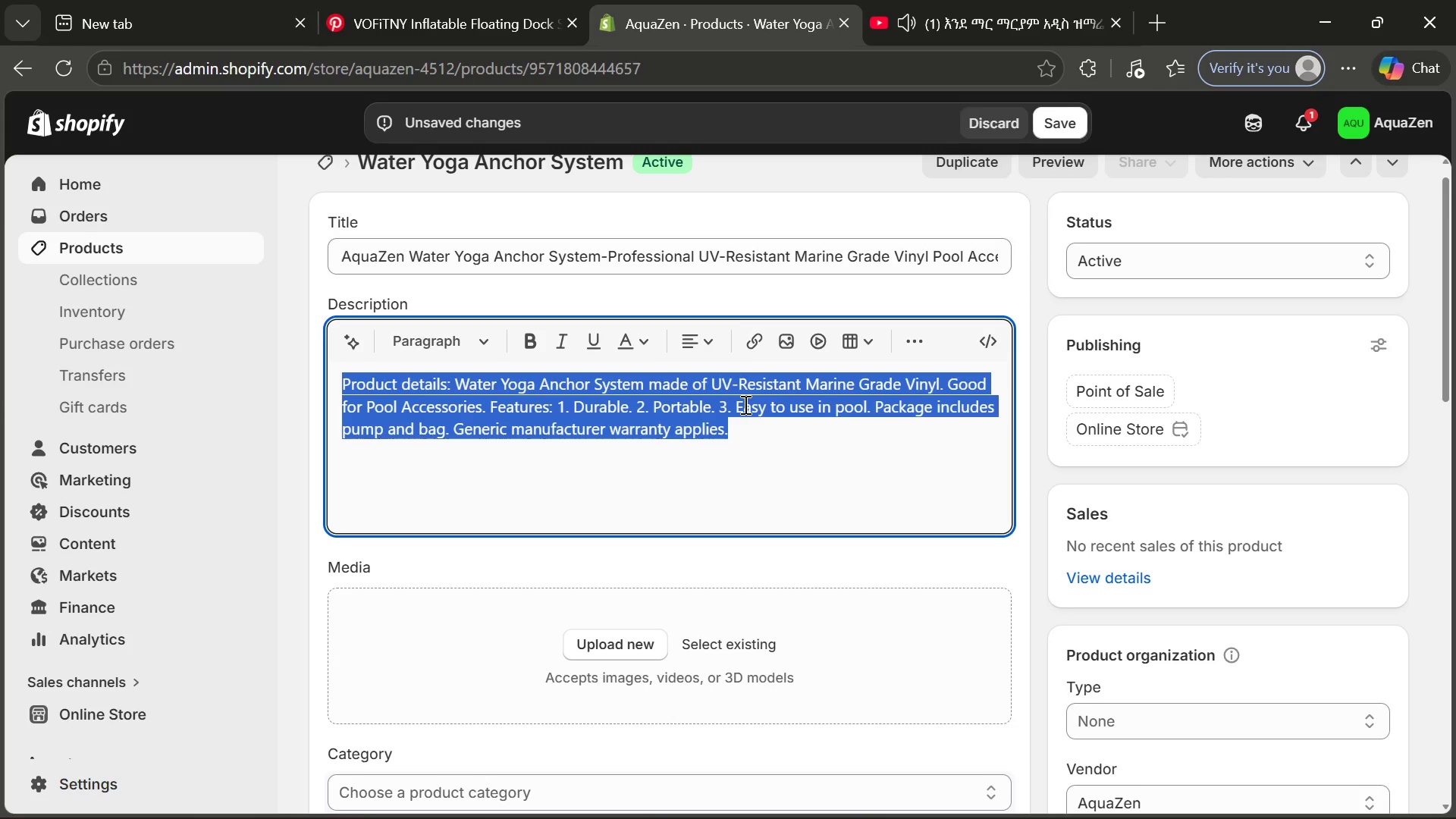 
key(Control+A)
 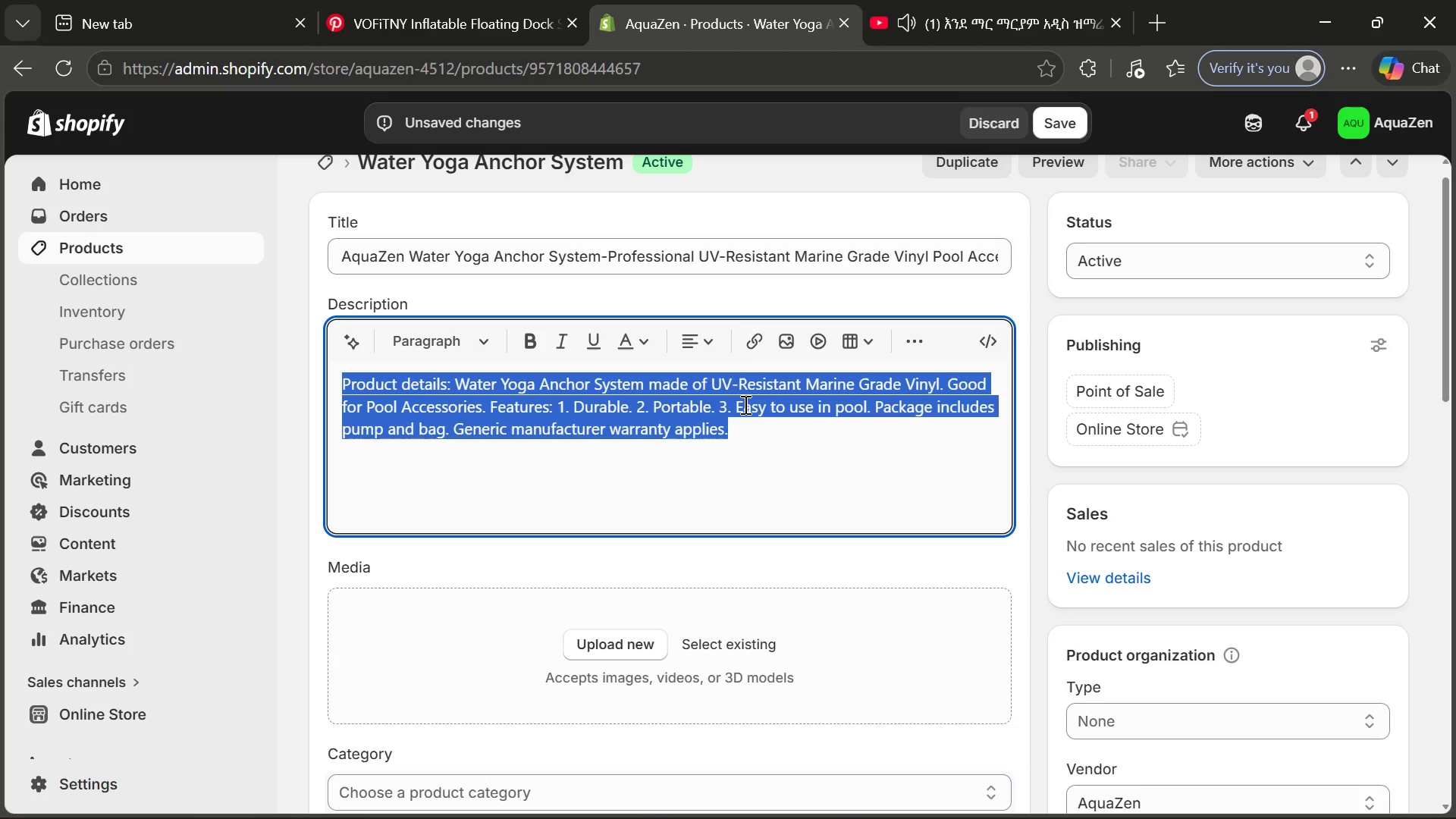 
key(Backspace)
 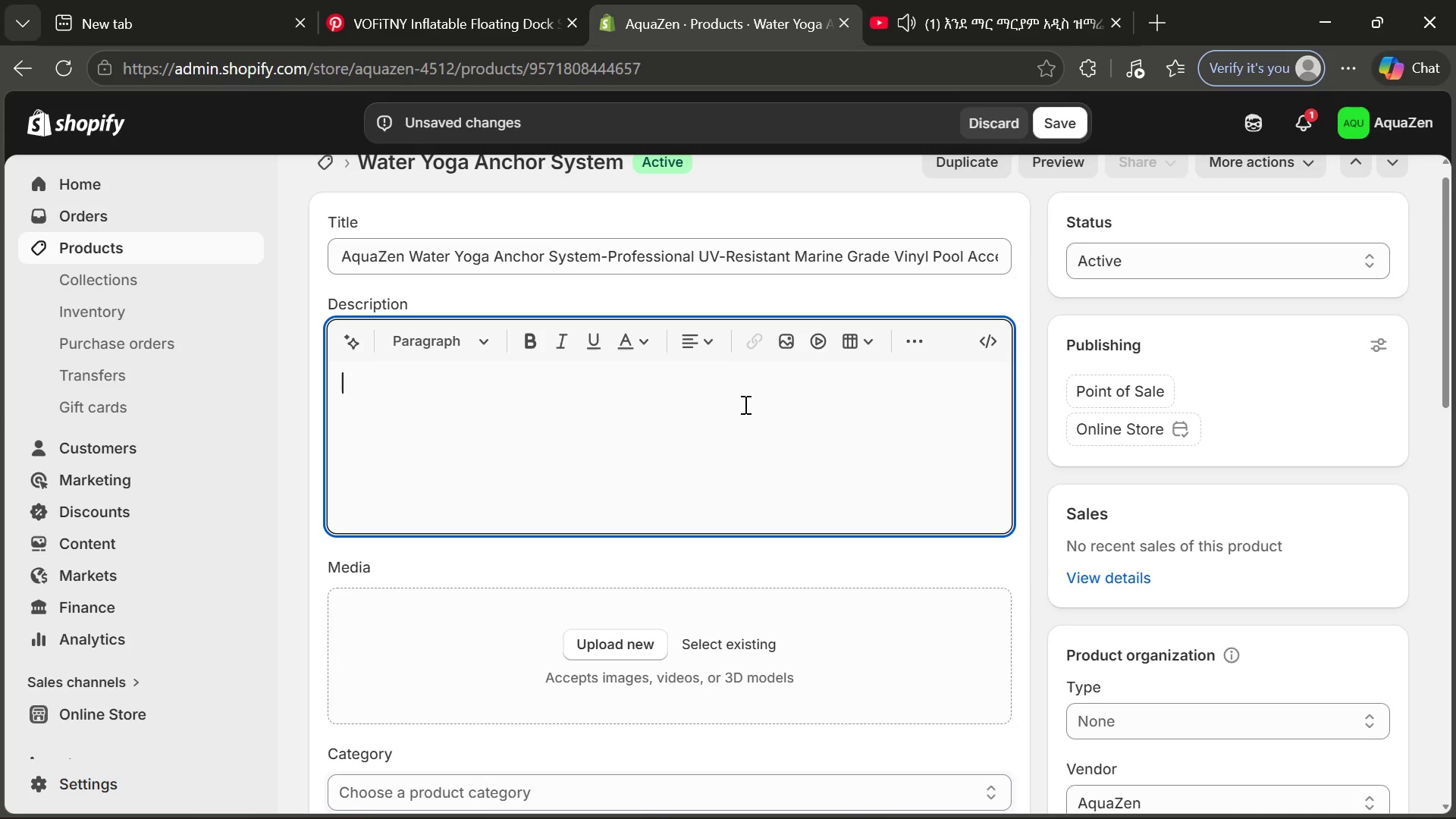 
wait(5.72)
 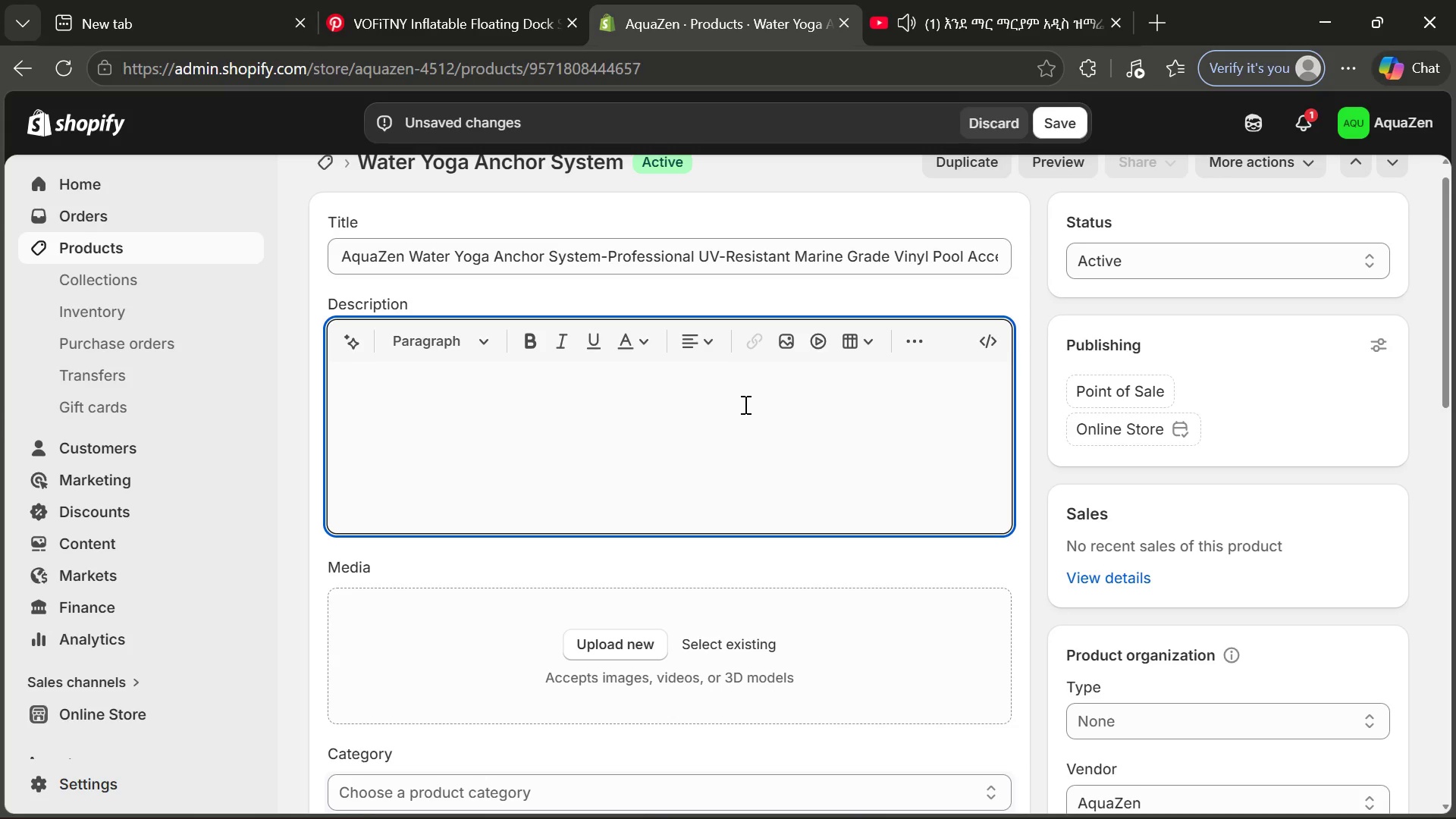 
type(Elevate your aqy)
key(Backspace)
type(uatic wellness od=f)
key(Backspace)
key(Backspace)
key(Backspace)
type(fferins)
key(Backspace)
type(gs with AquaZen)
 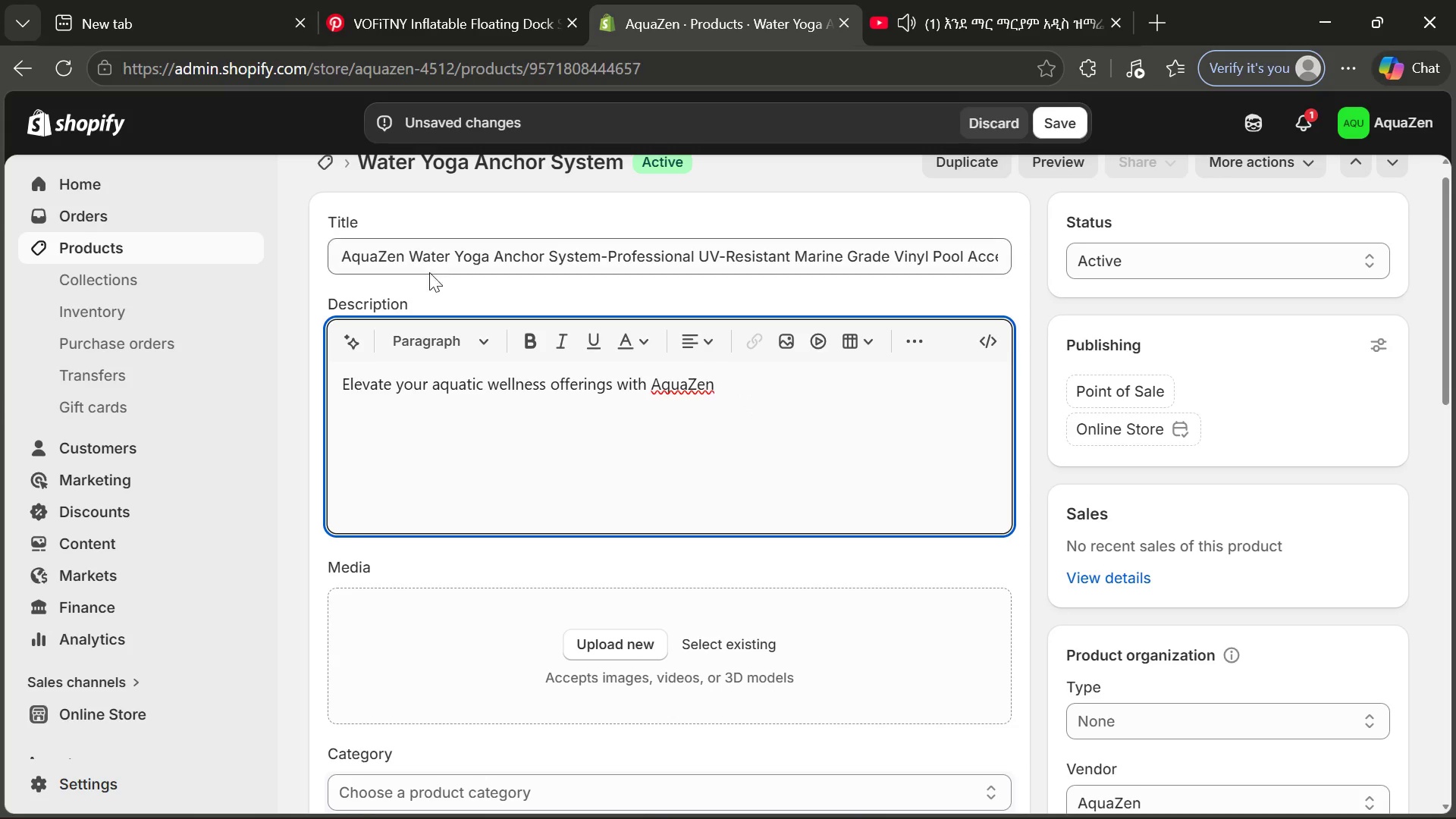 
left_click_drag(start_coordinate=[412, 256], to_coordinate=[1010, 263])
 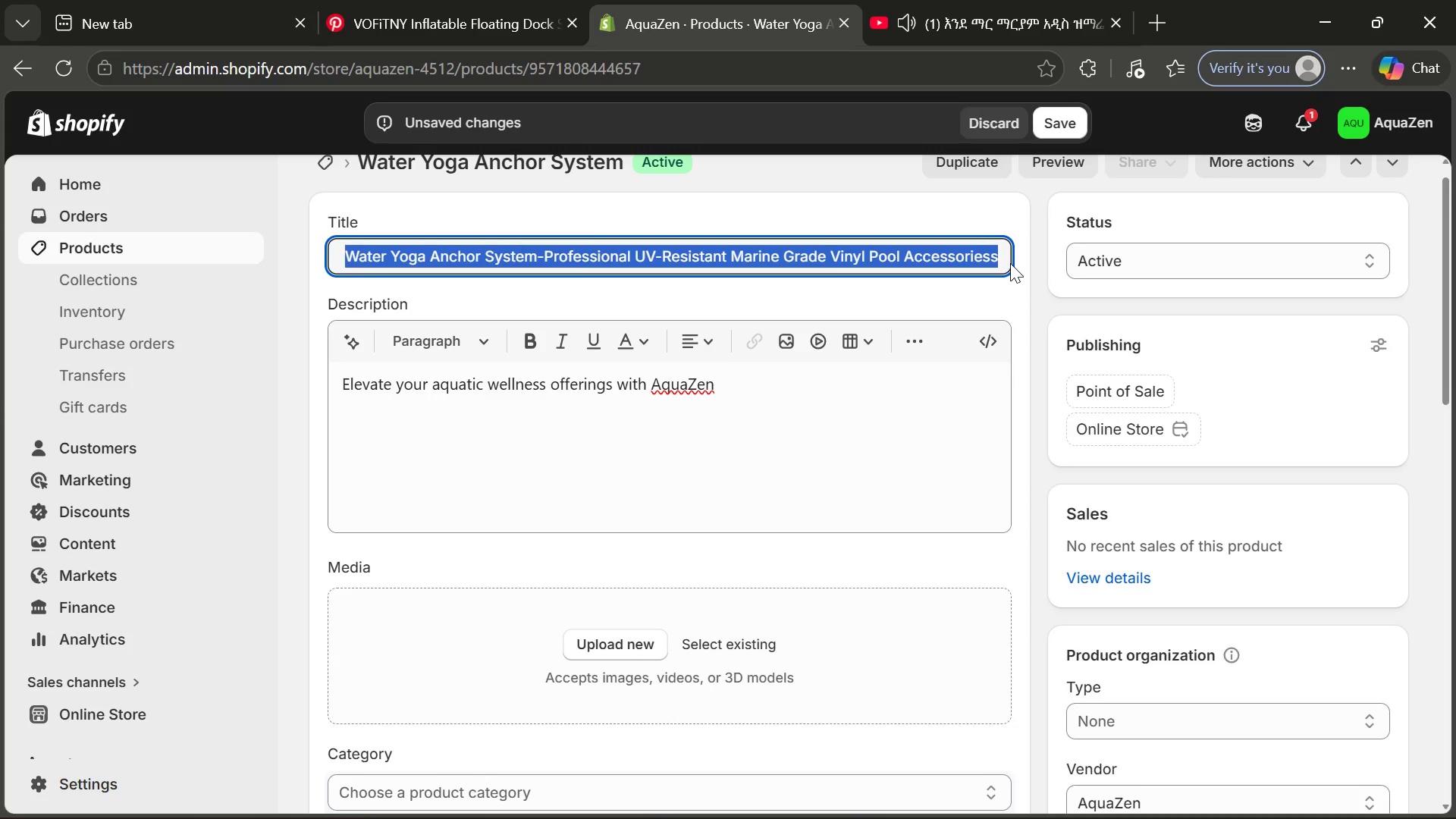 
key(Control+ControlLeft)
 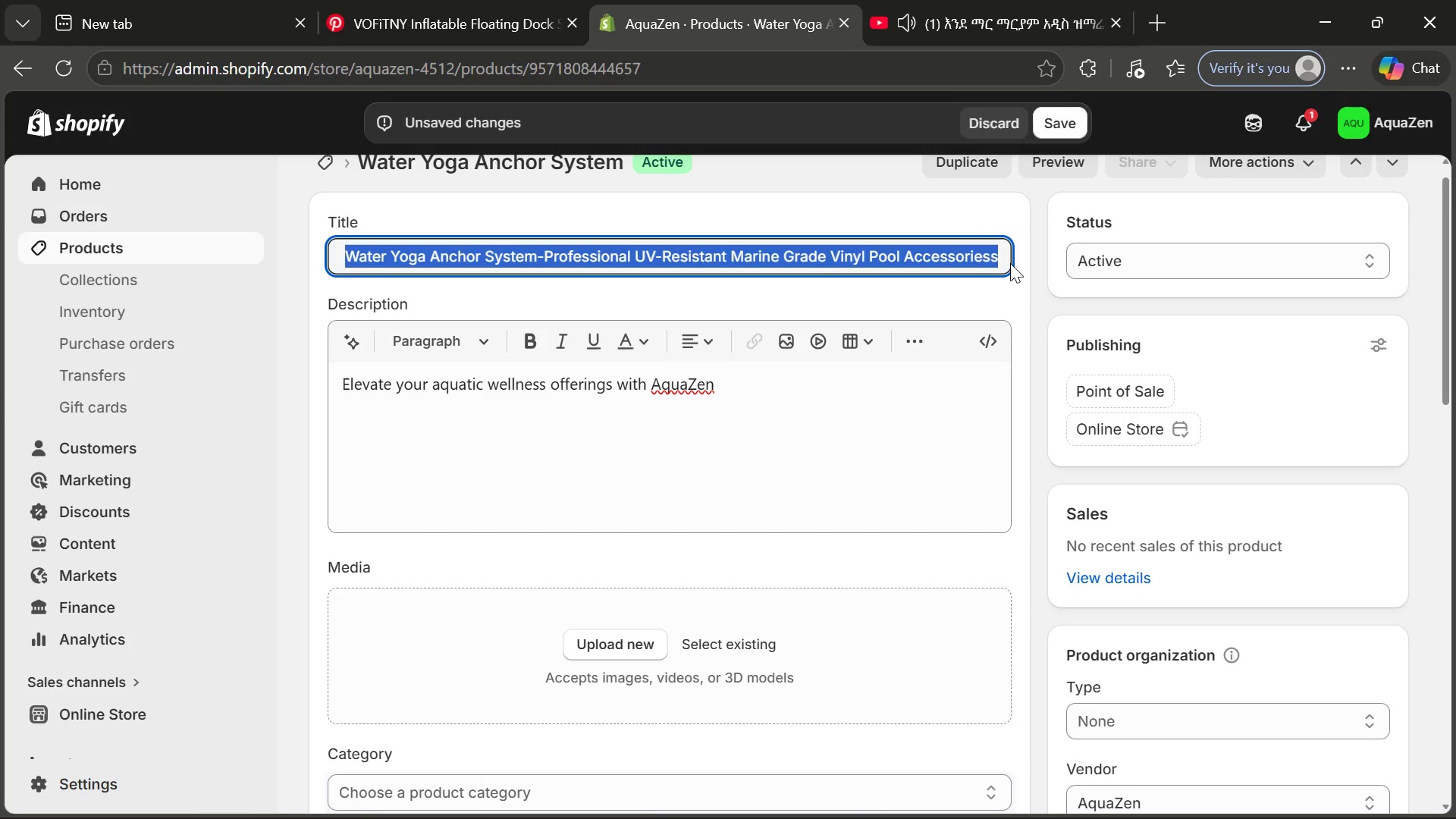 
key(Control+C)
 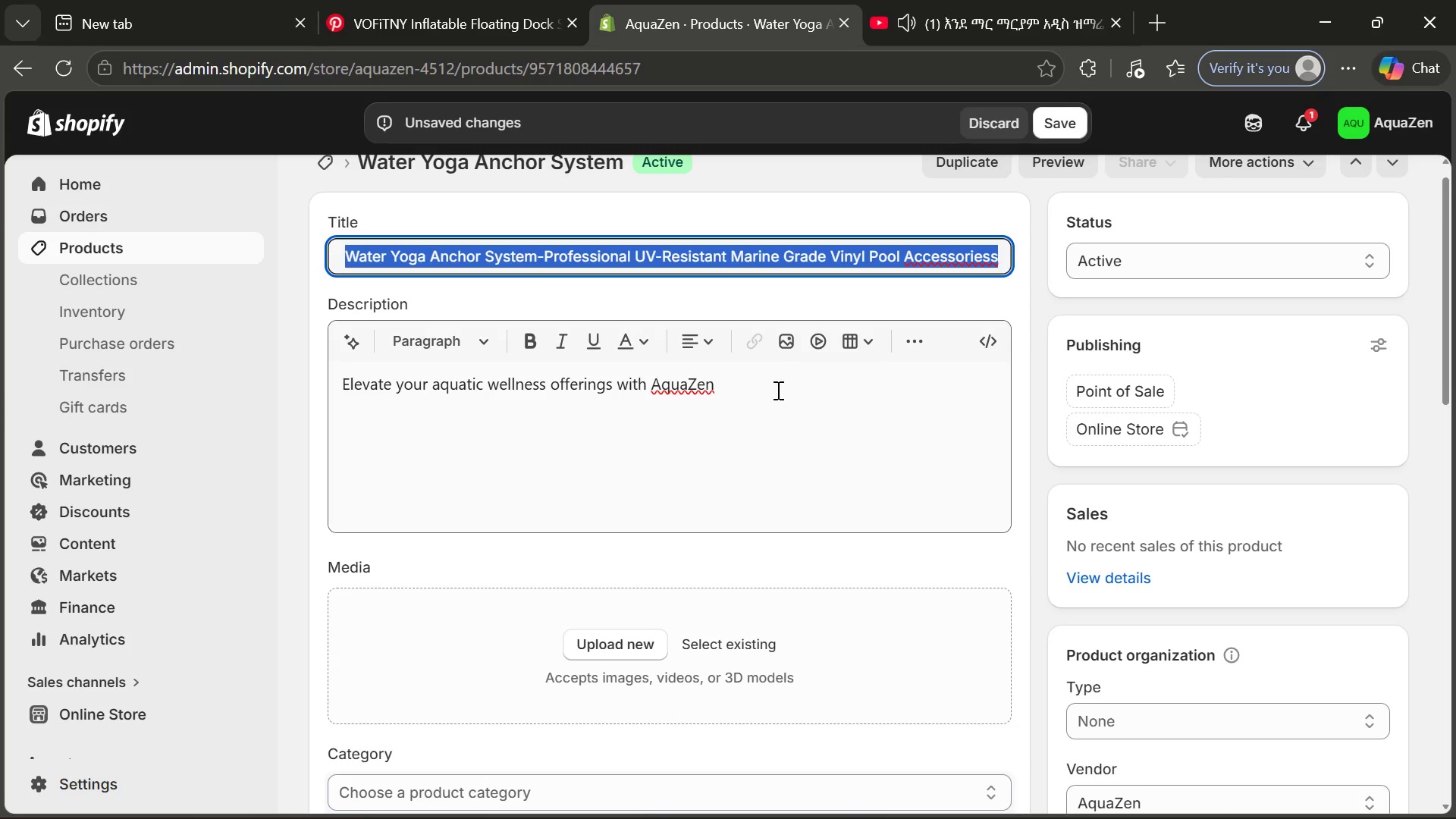 
left_click([777, 390])
 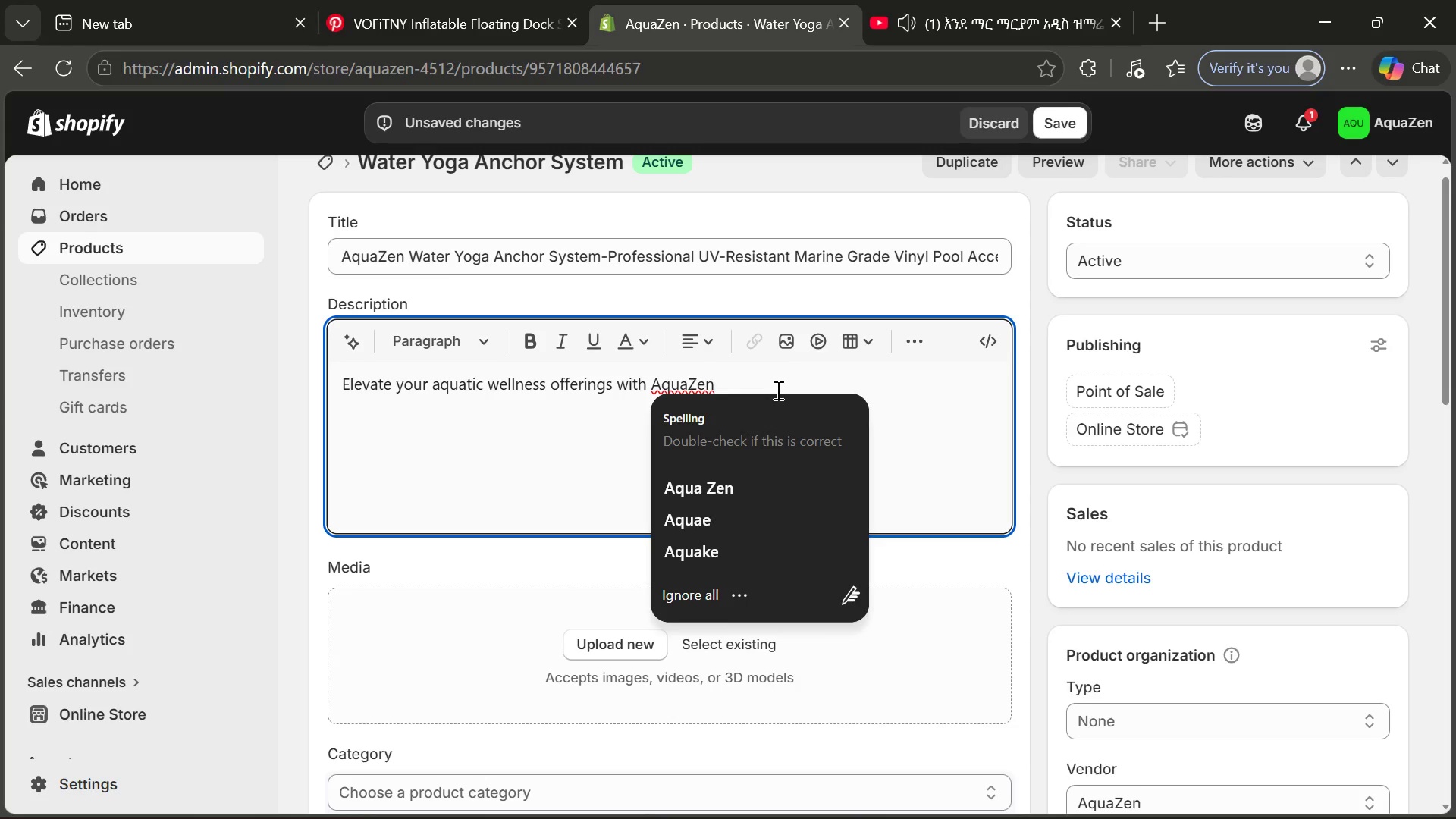 
key(Space)
 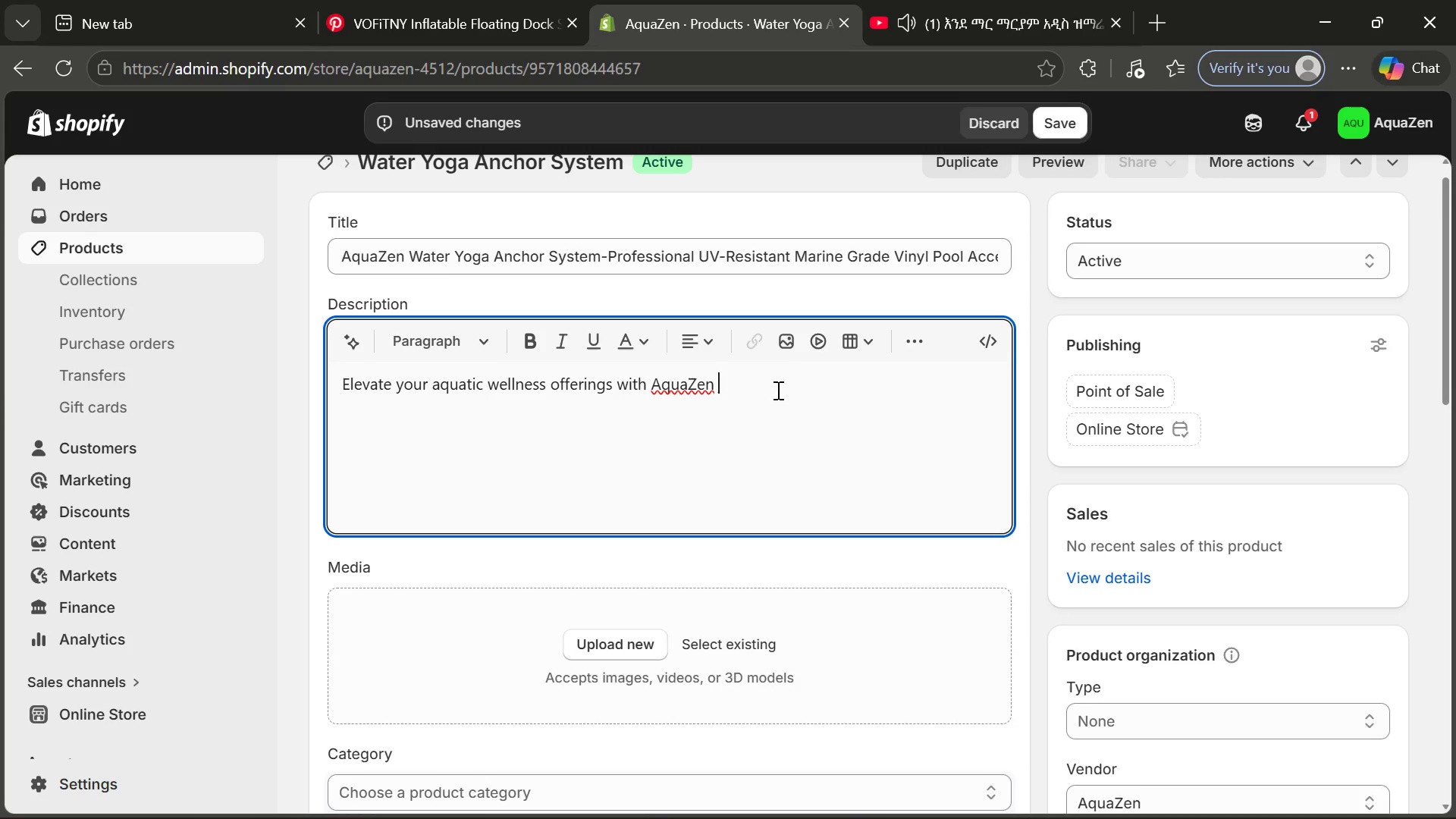 
hold_key(key=ControlLeft, duration=0.47)
 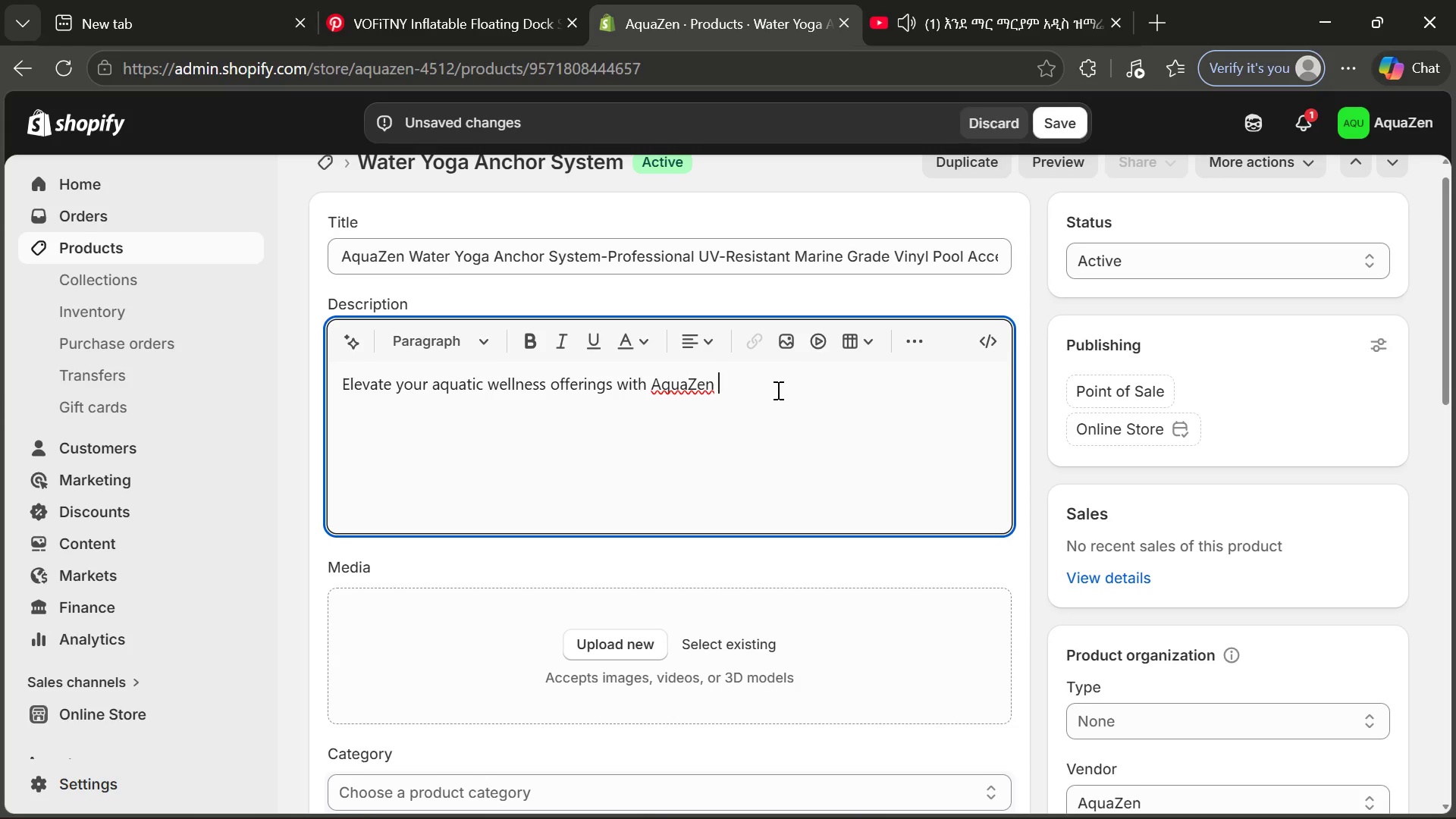 
key(Control+ControlLeft)
 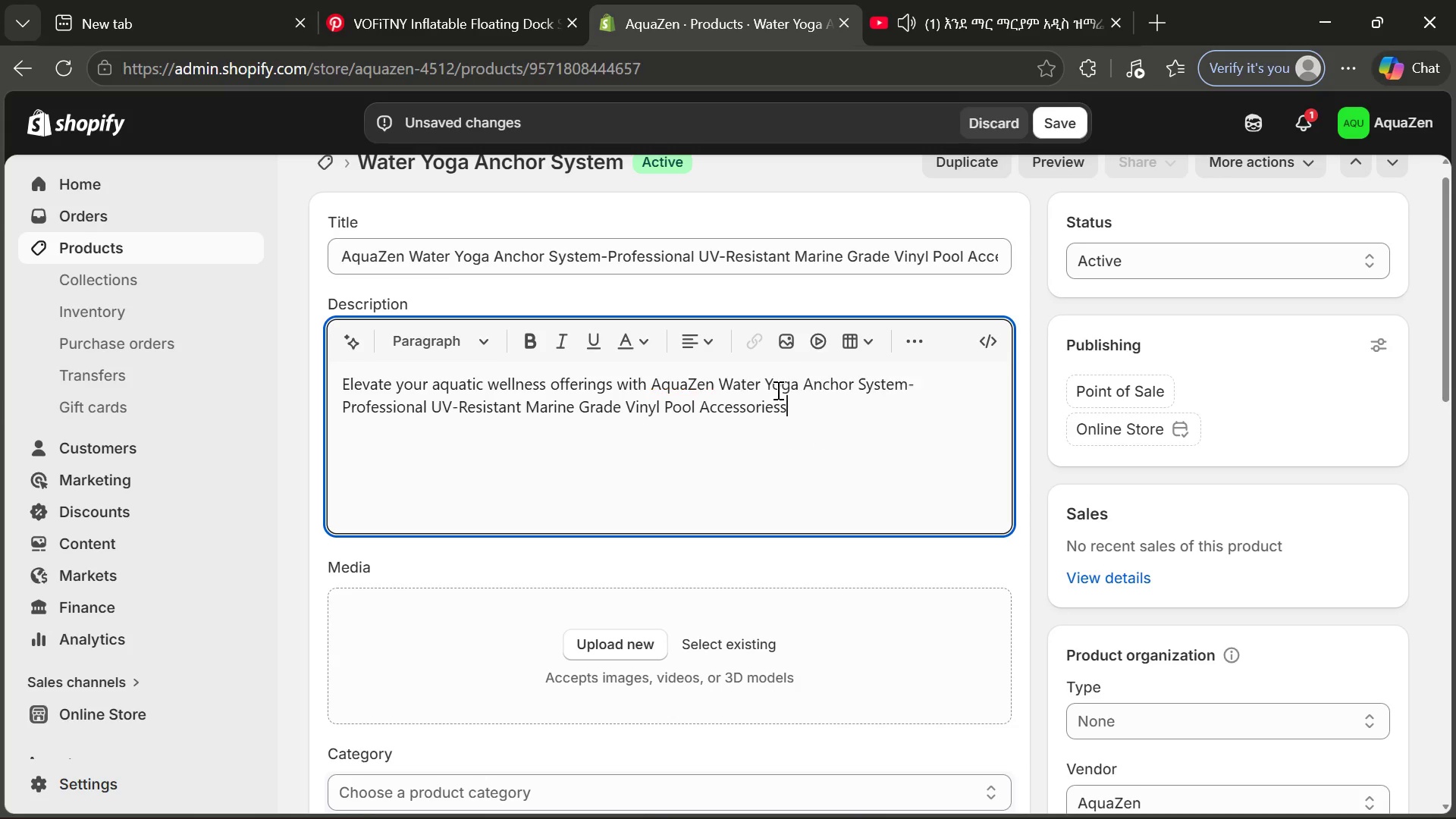 
key(Control+V)
 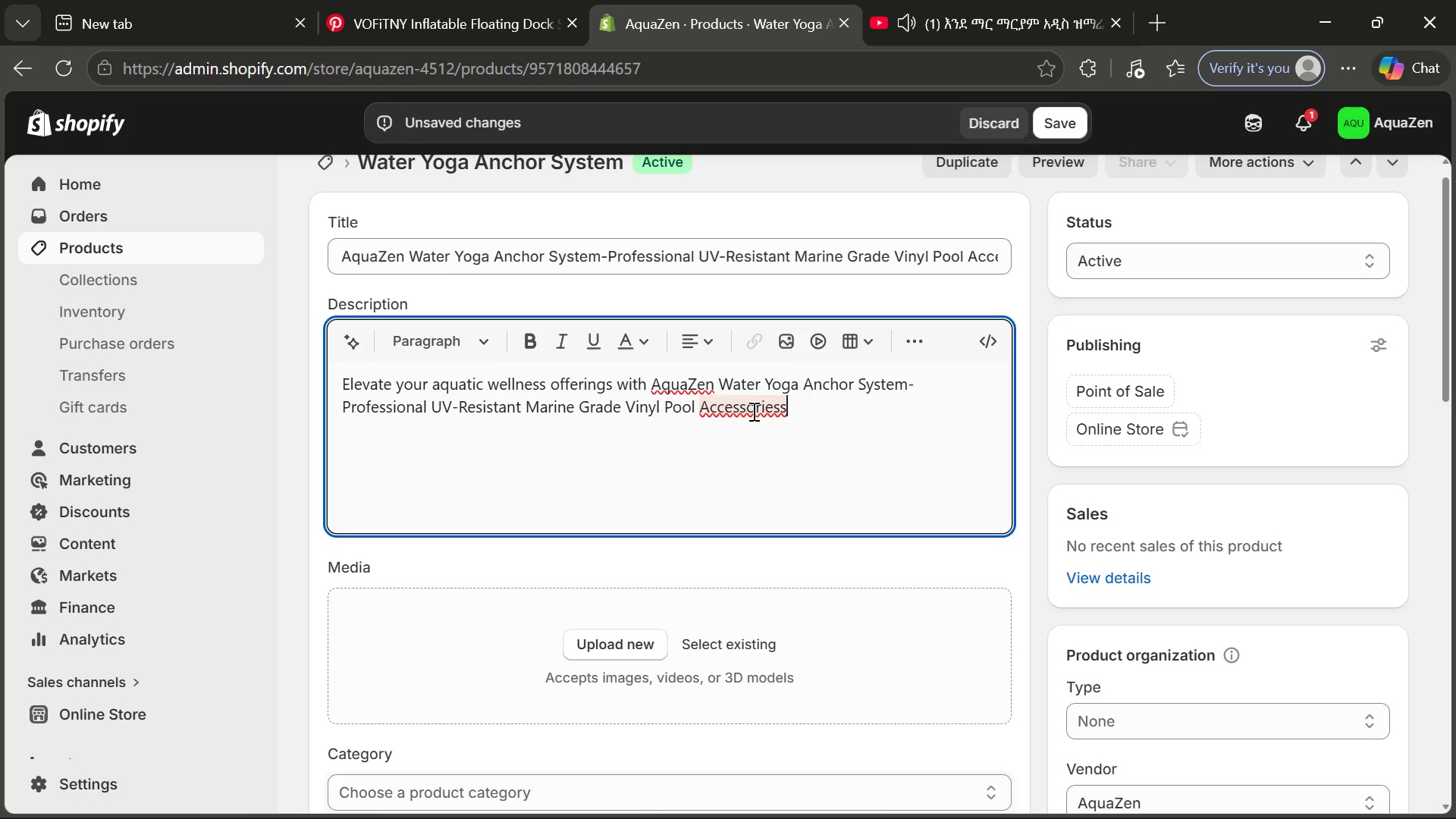 
left_click([752, 411])
 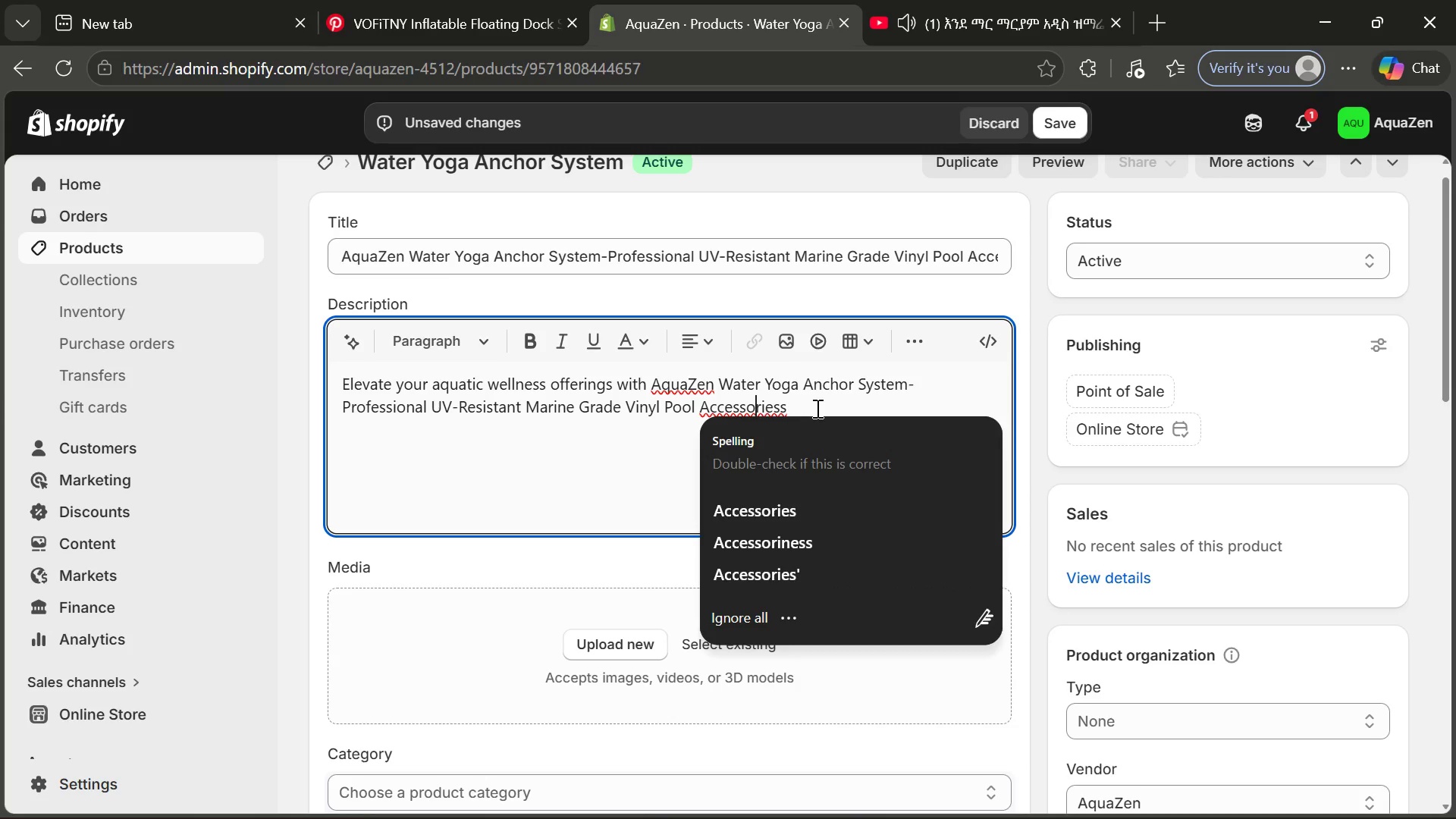 
left_click([816, 408])
 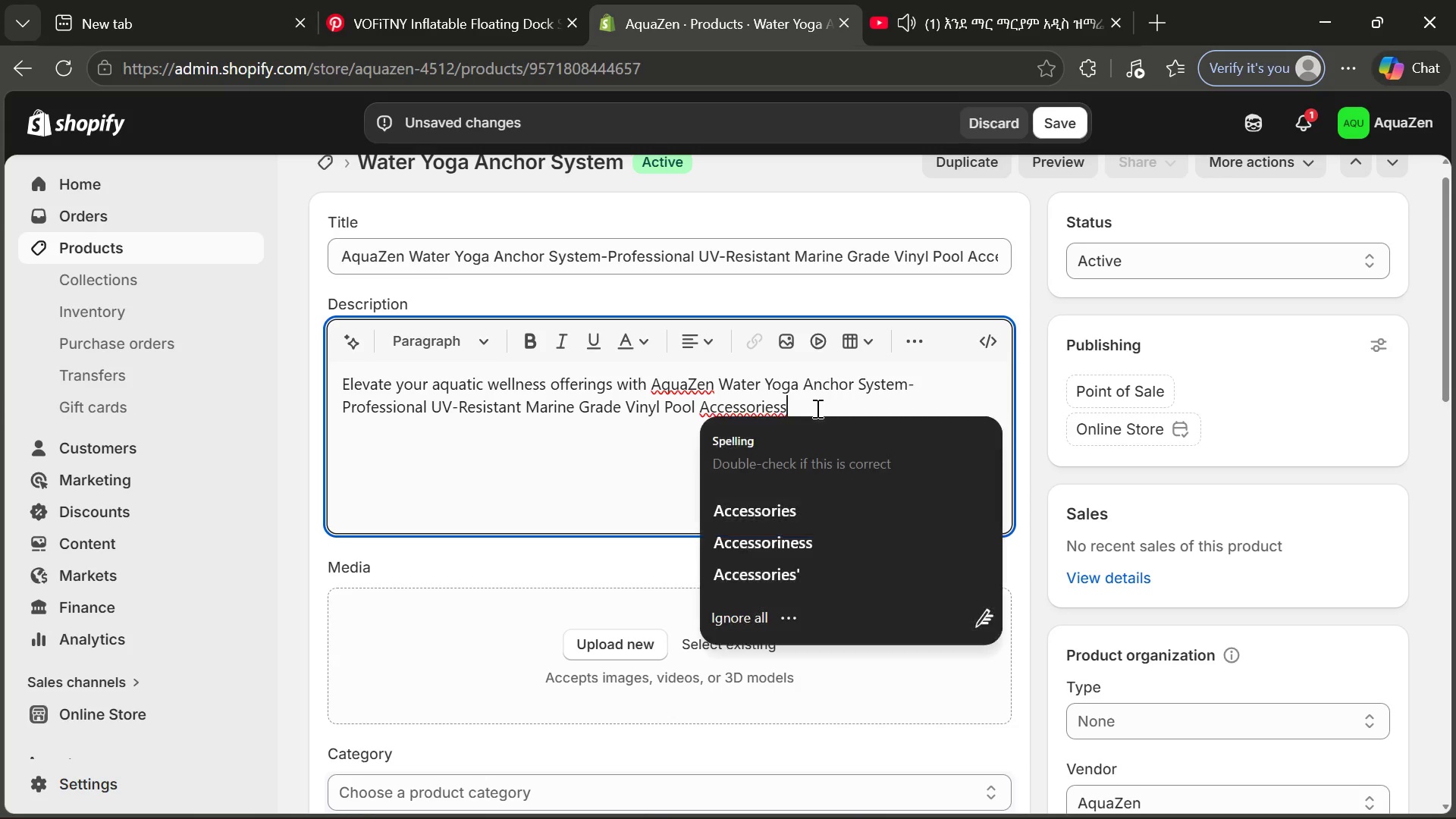 
key(Backspace)
 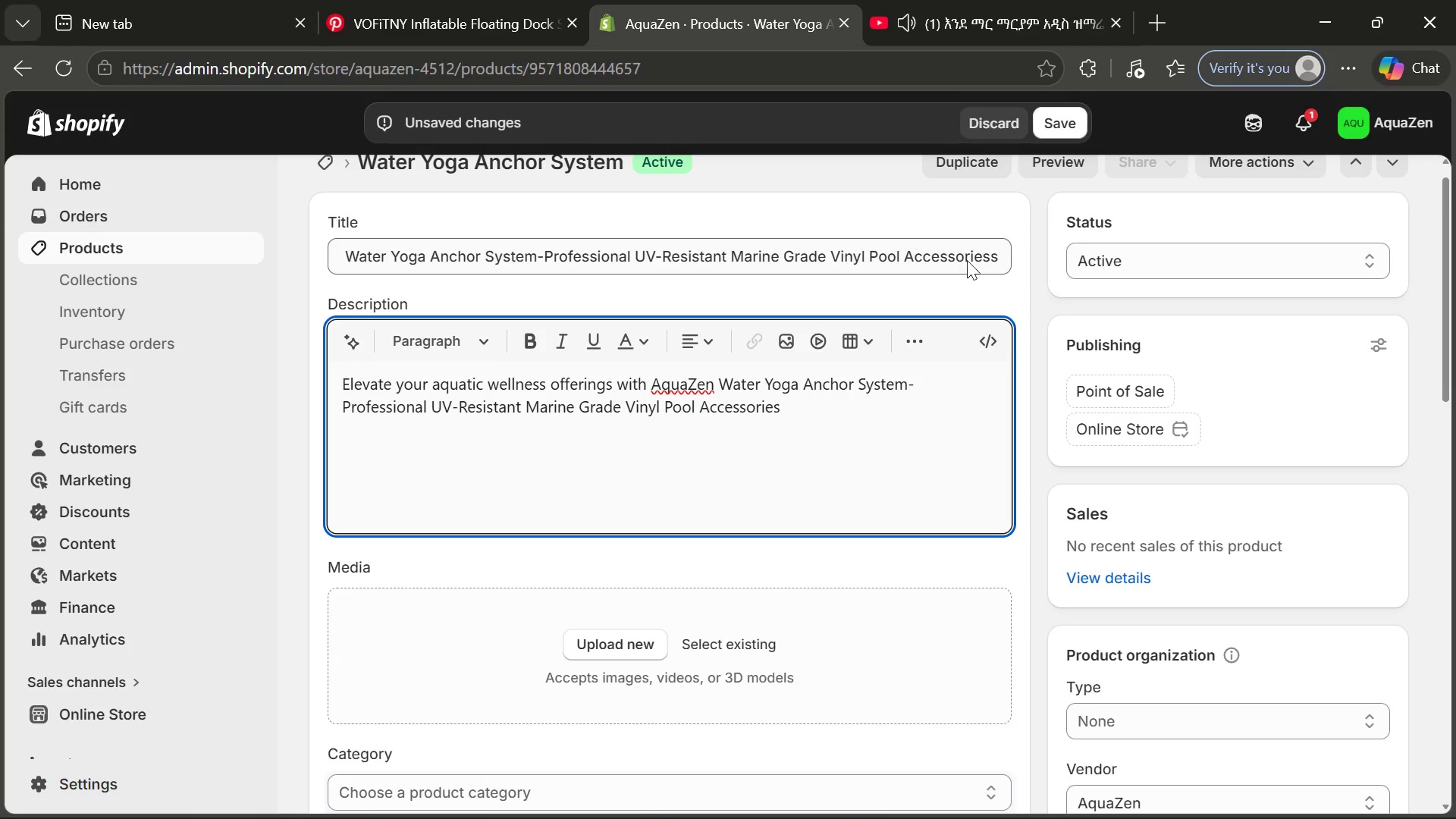 
left_click([986, 254])
 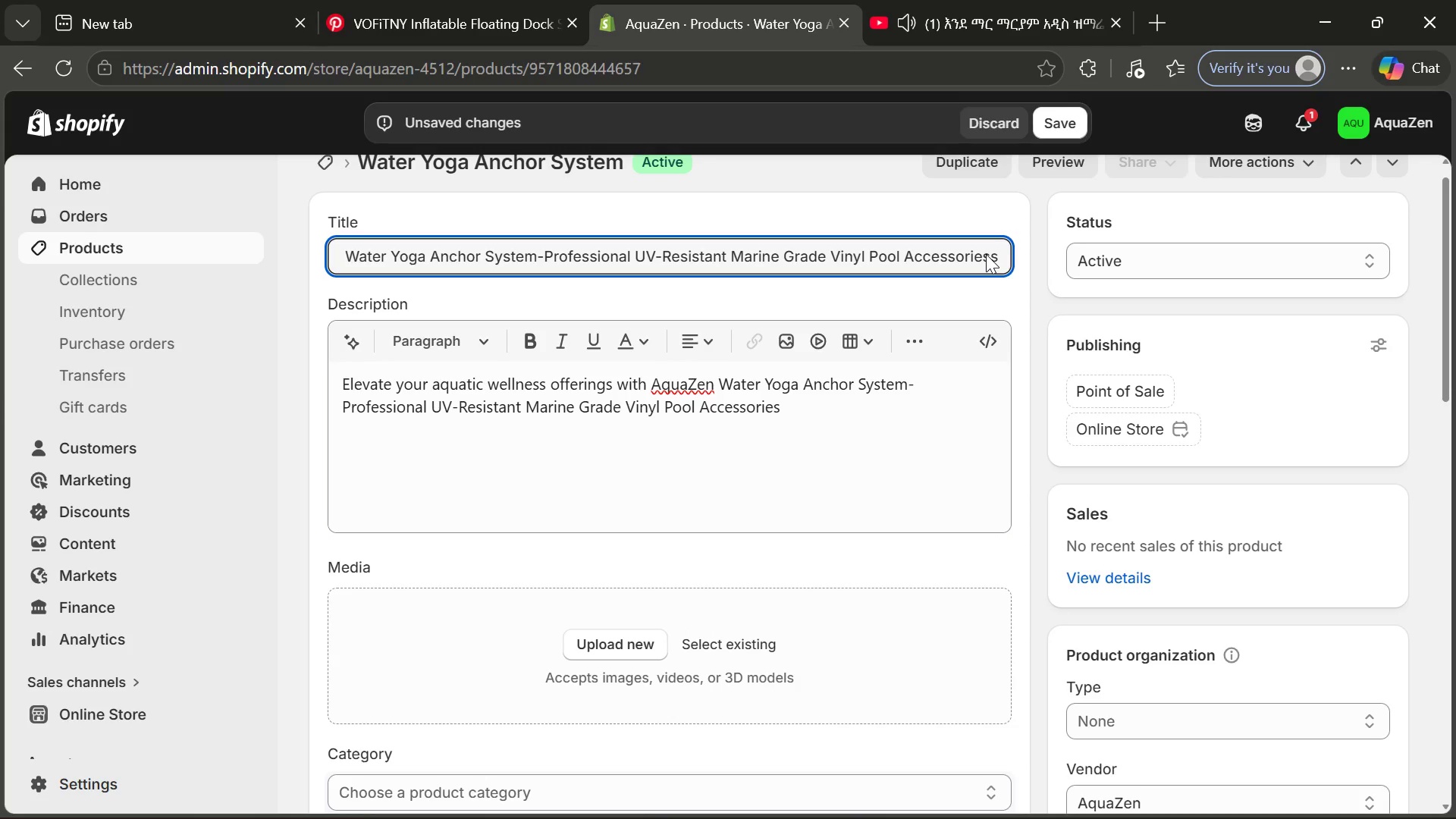 
key(ArrowRight)
 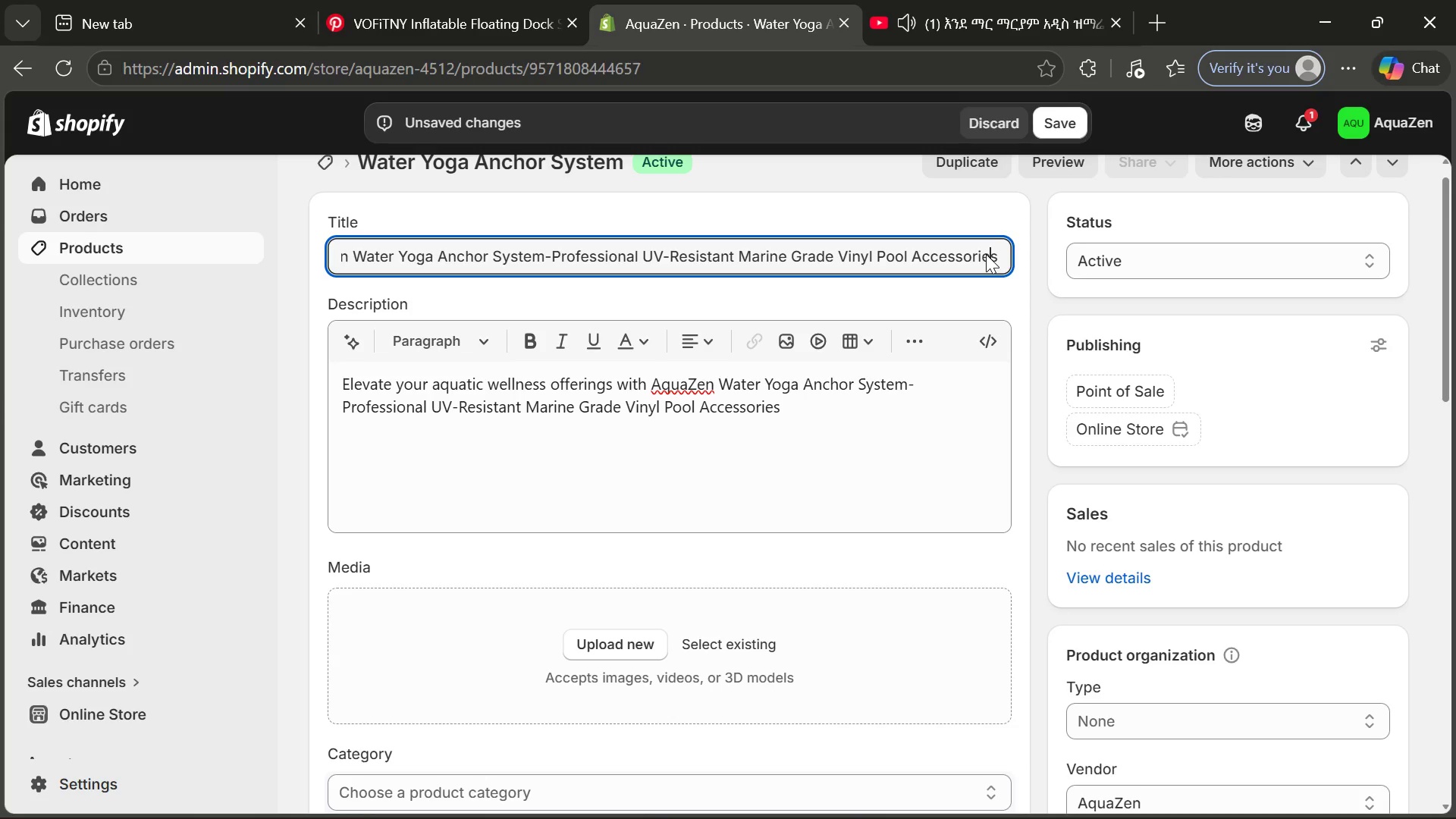 
key(Backspace)
 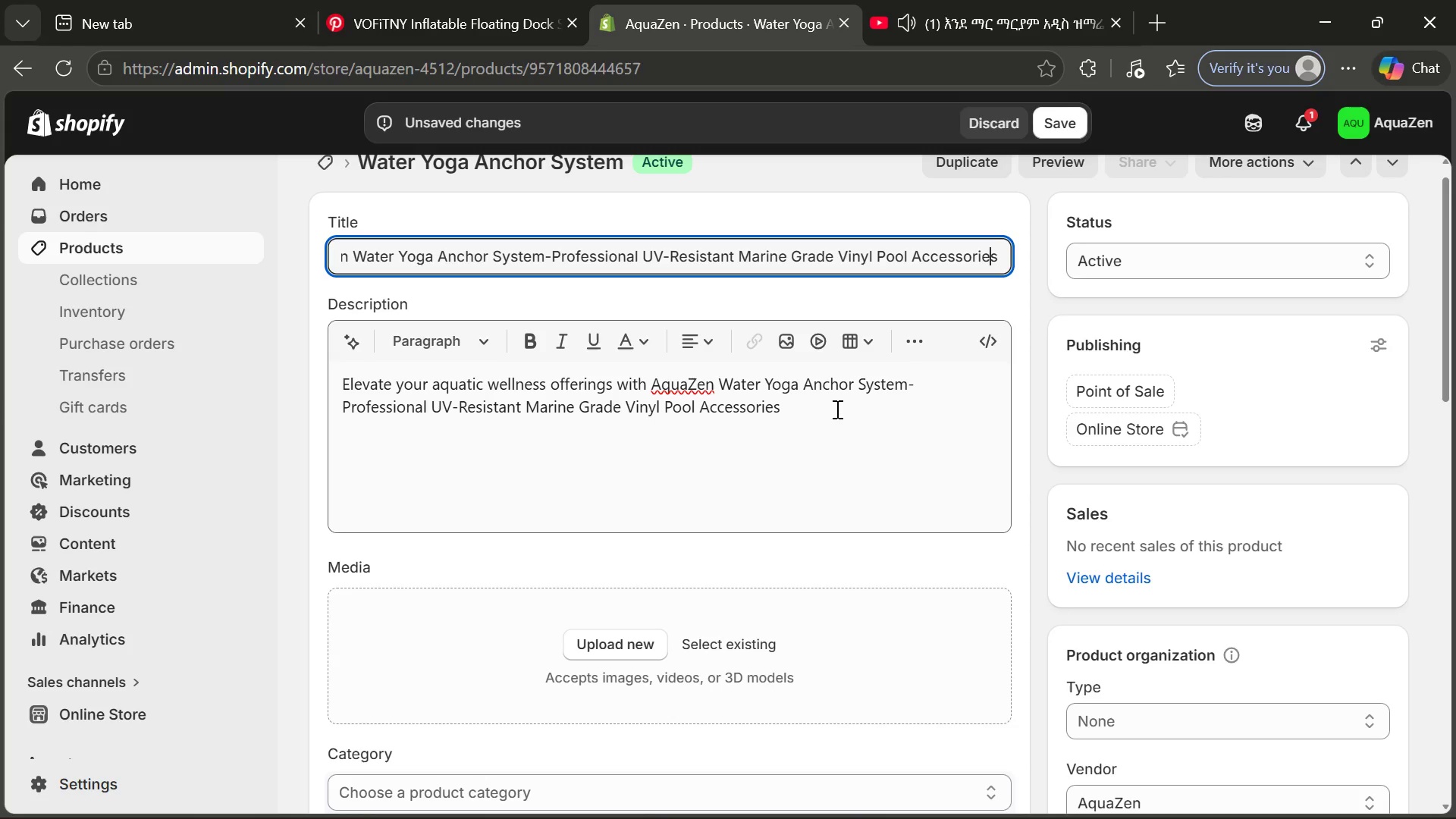 
left_click([836, 409])
 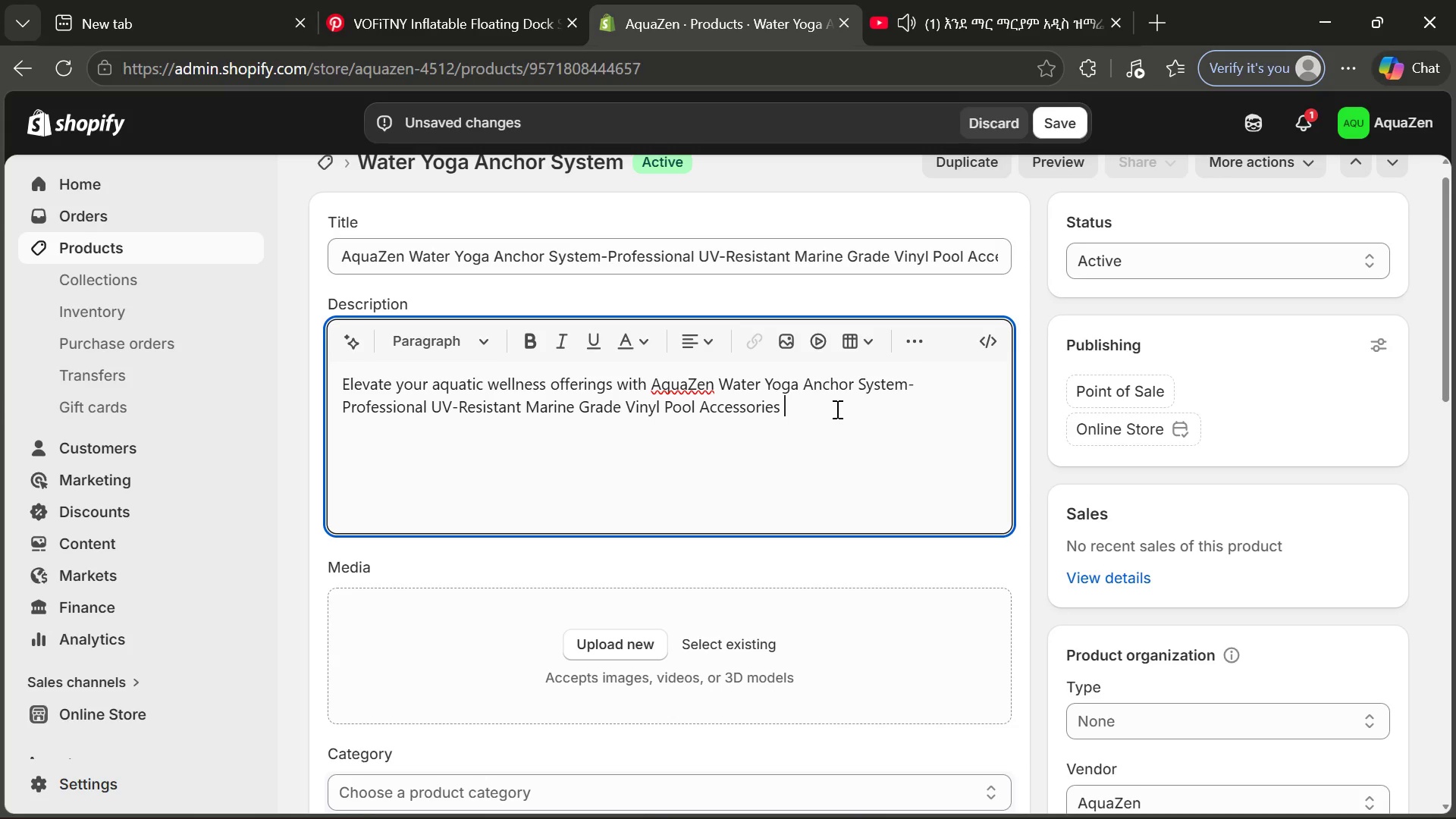 
key(Space)
 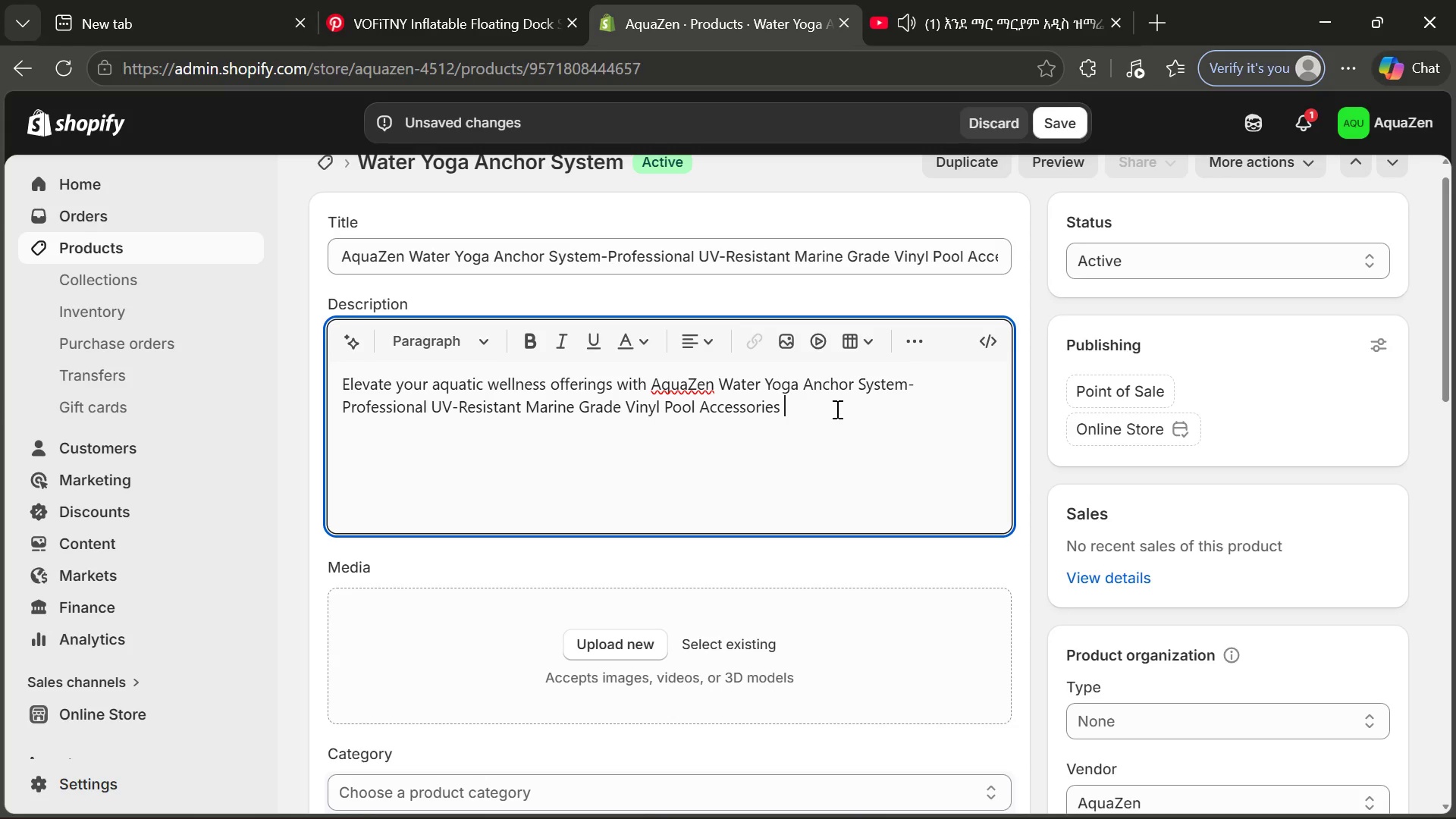 
wait(9.2)
 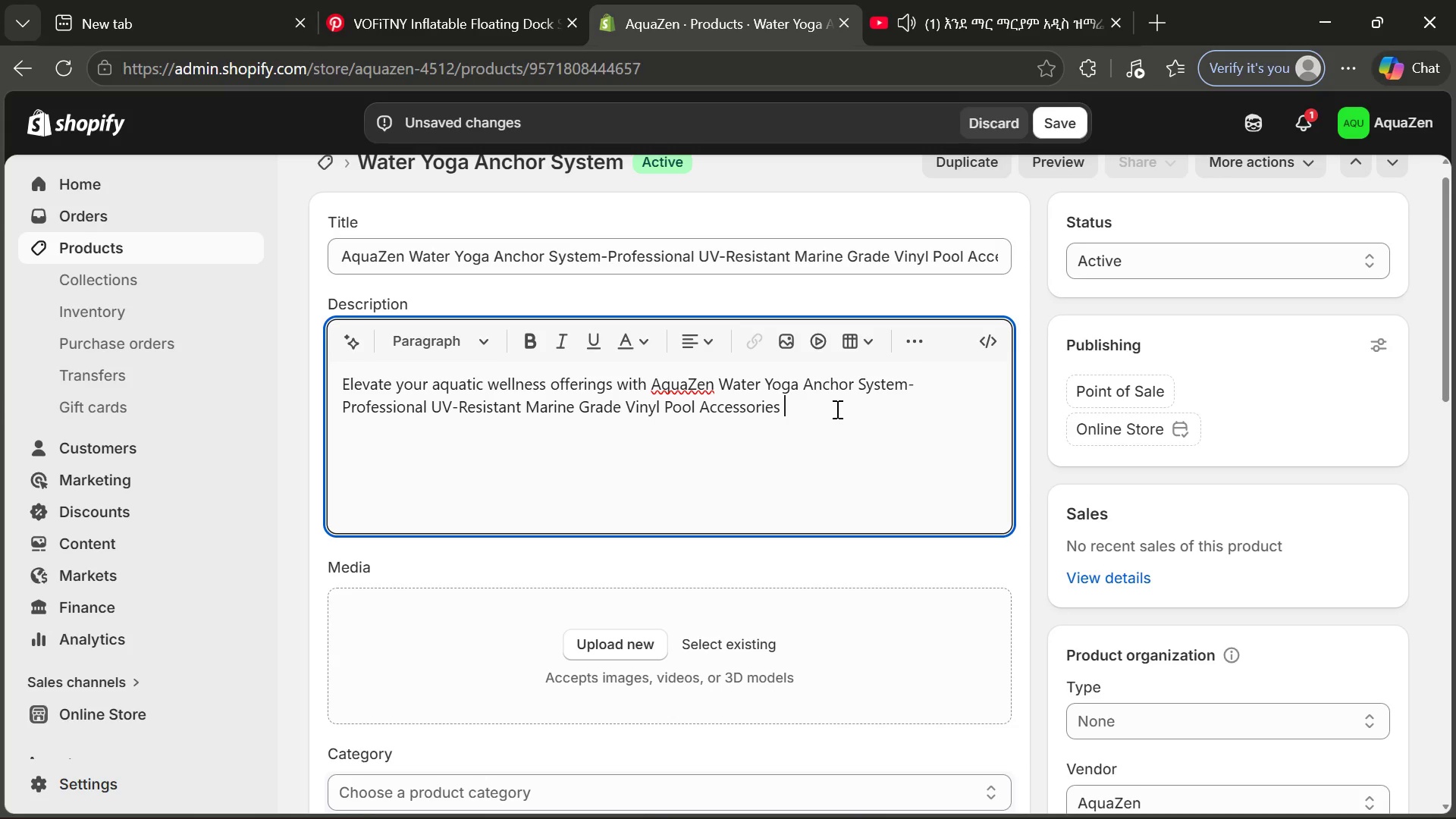 
key(Backspace)
type(. Designed specif)
key(Tab)
type( r)
key(Backspace)
type(the world'a)
key(Backspace)
type(s most )
 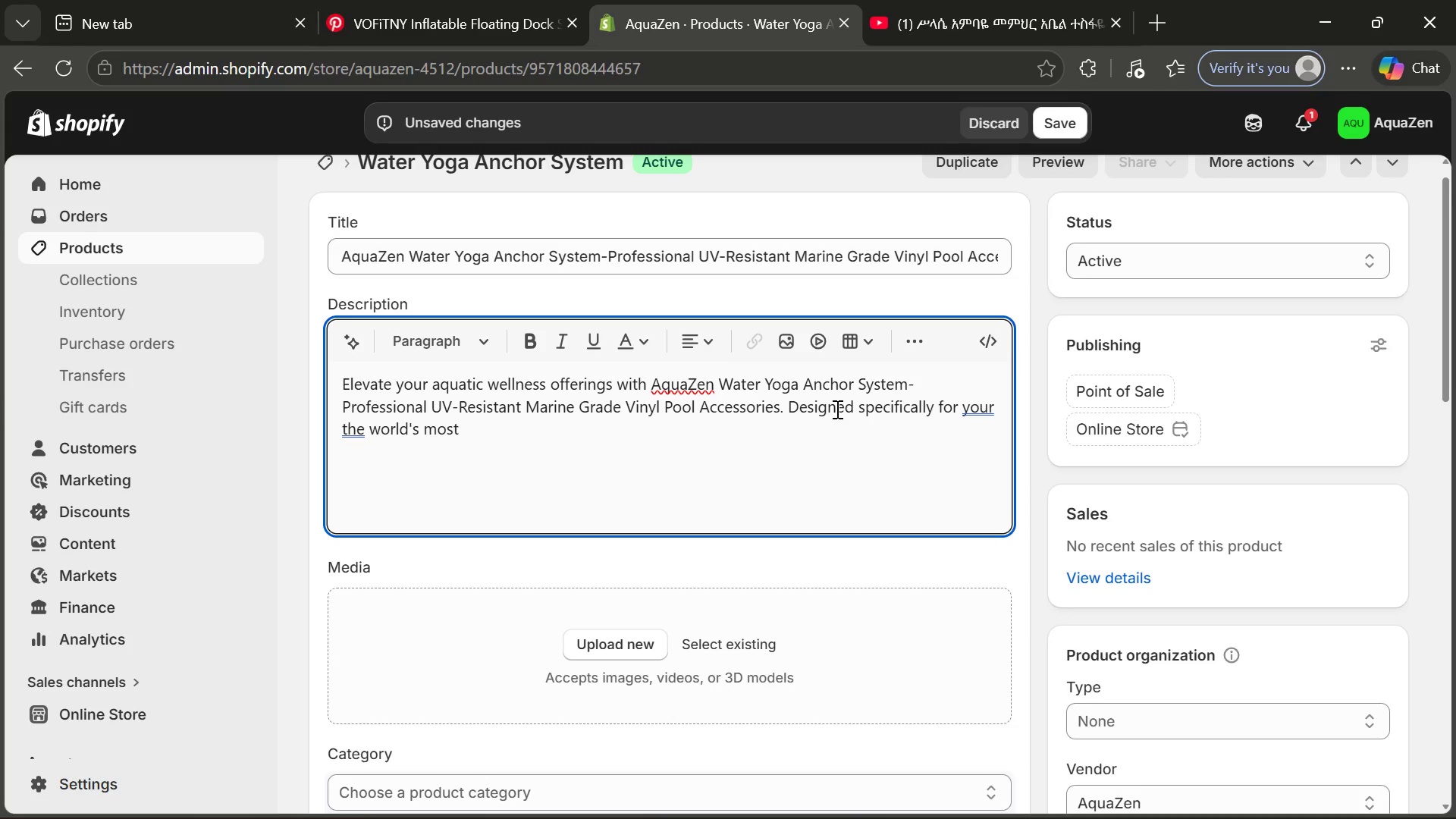 
wait(10.05)
 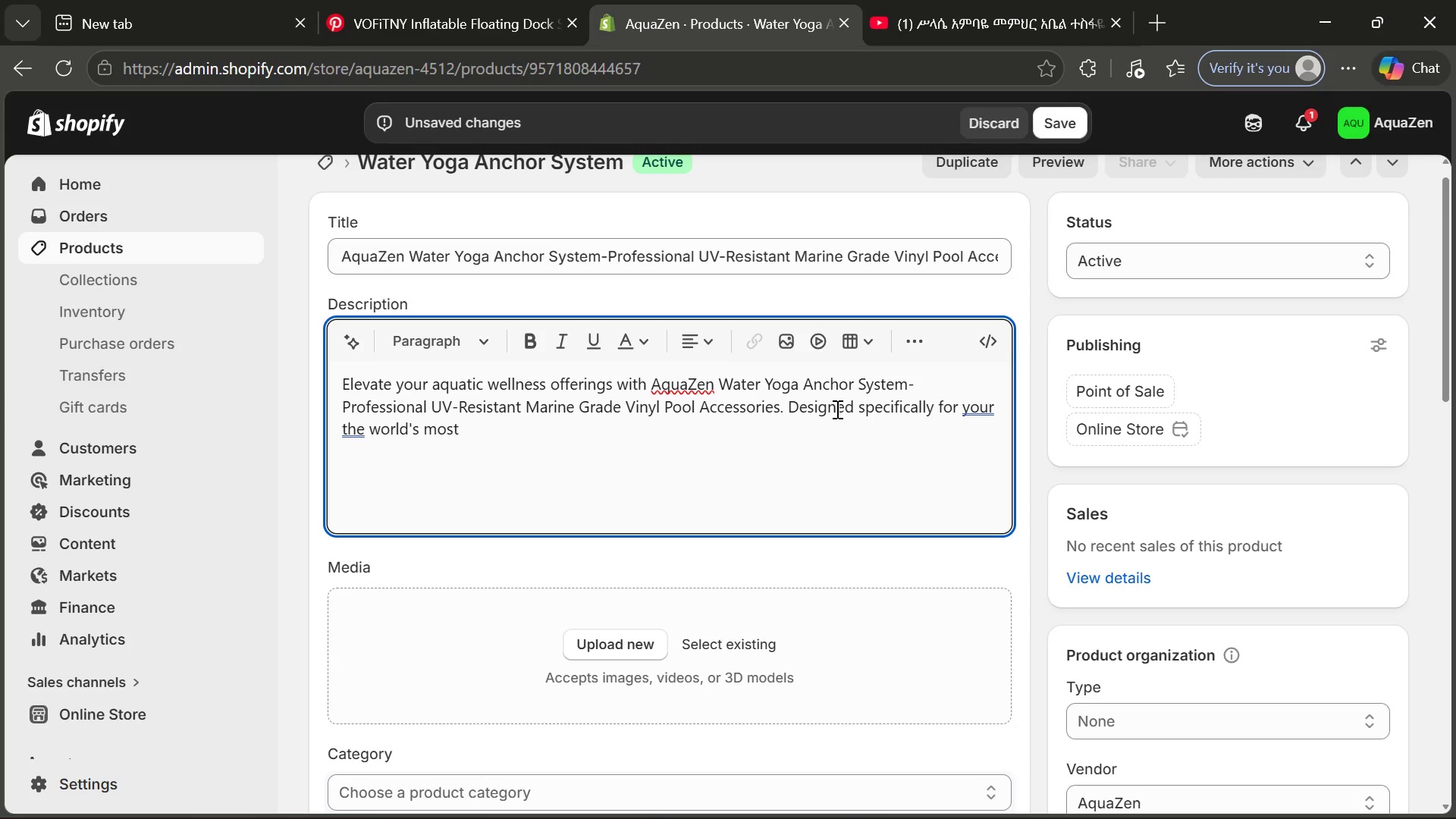 
double_click([987, 410])
 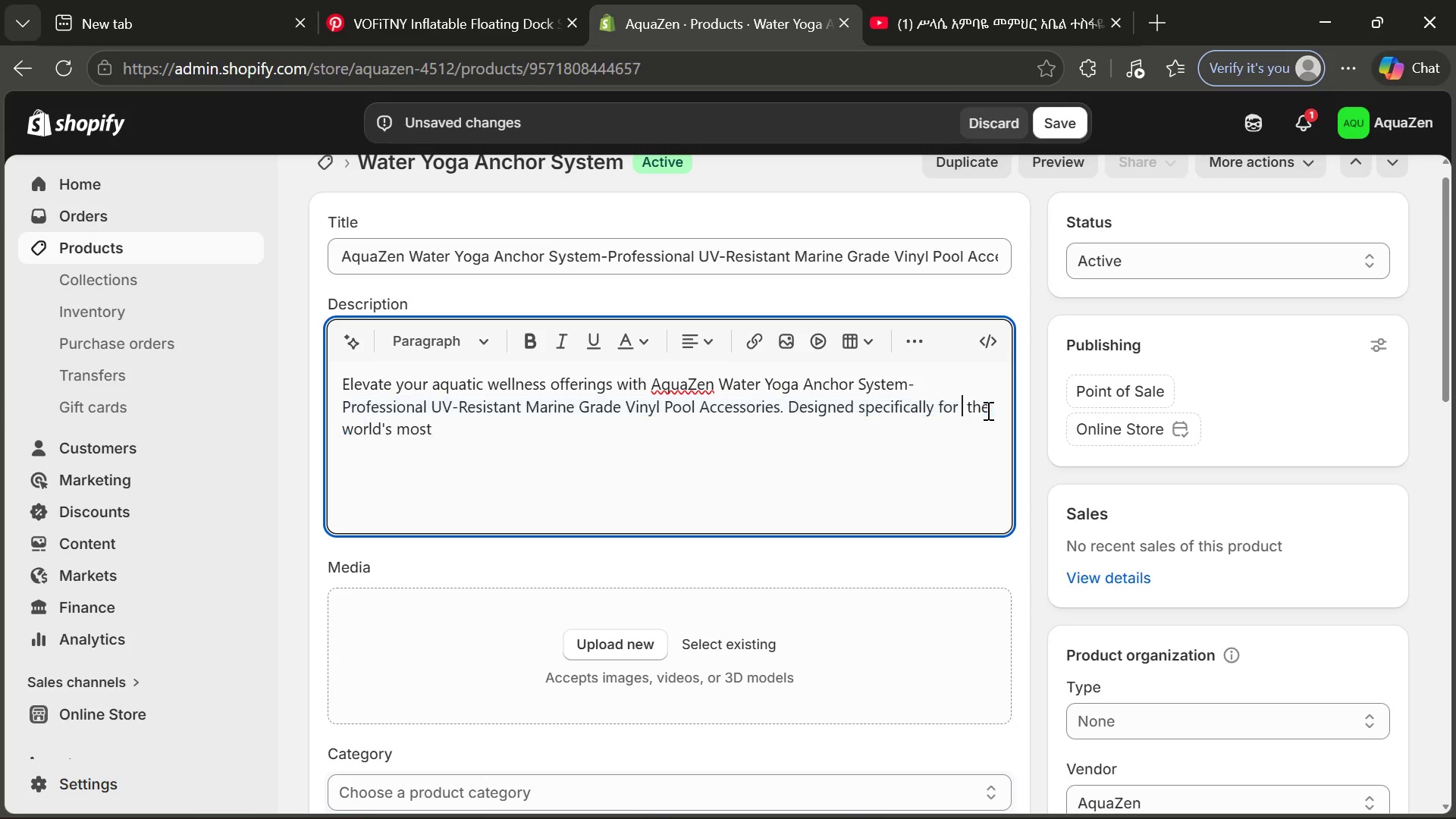 
key(Backspace)
 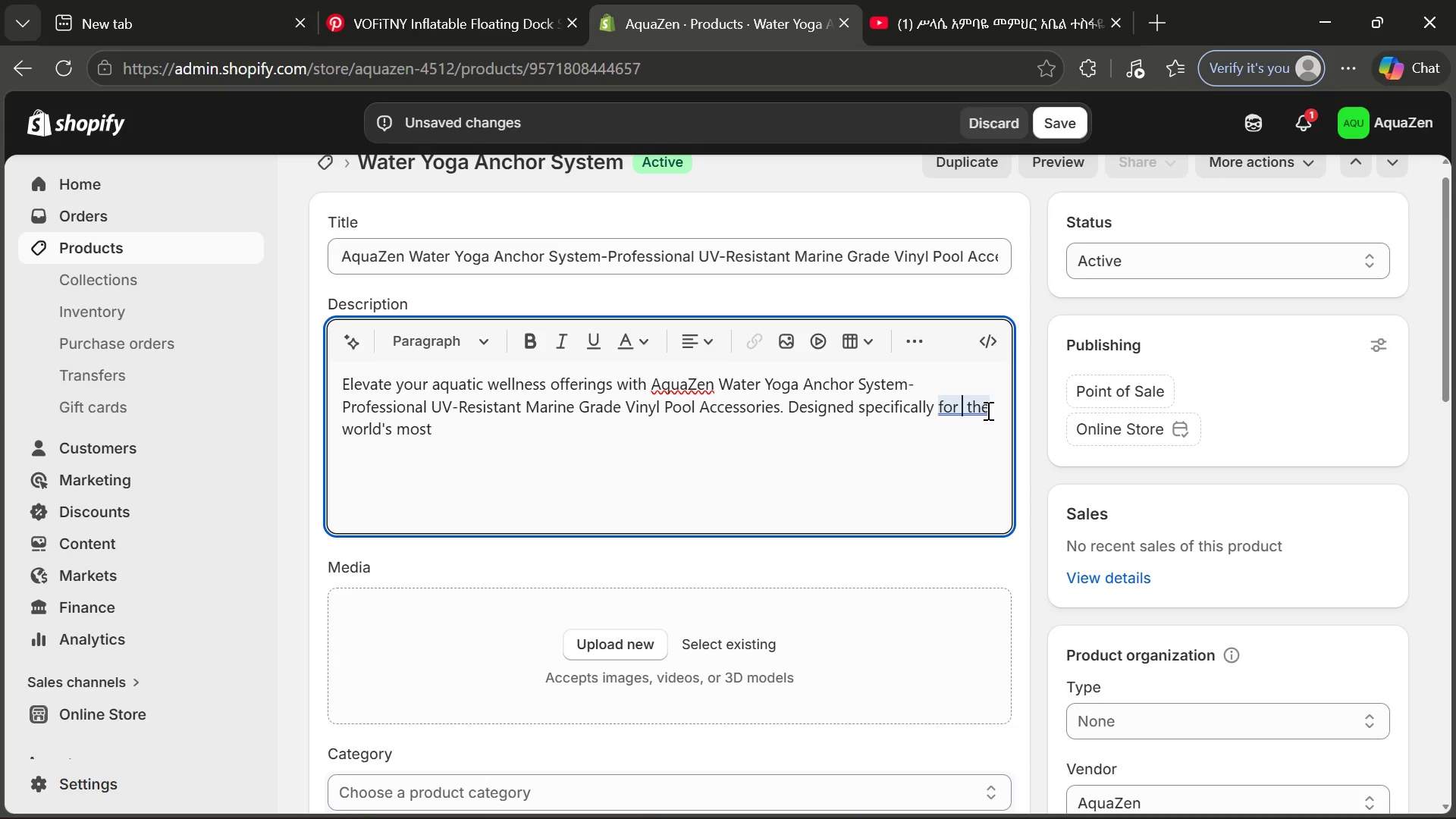 
key(Backspace)
 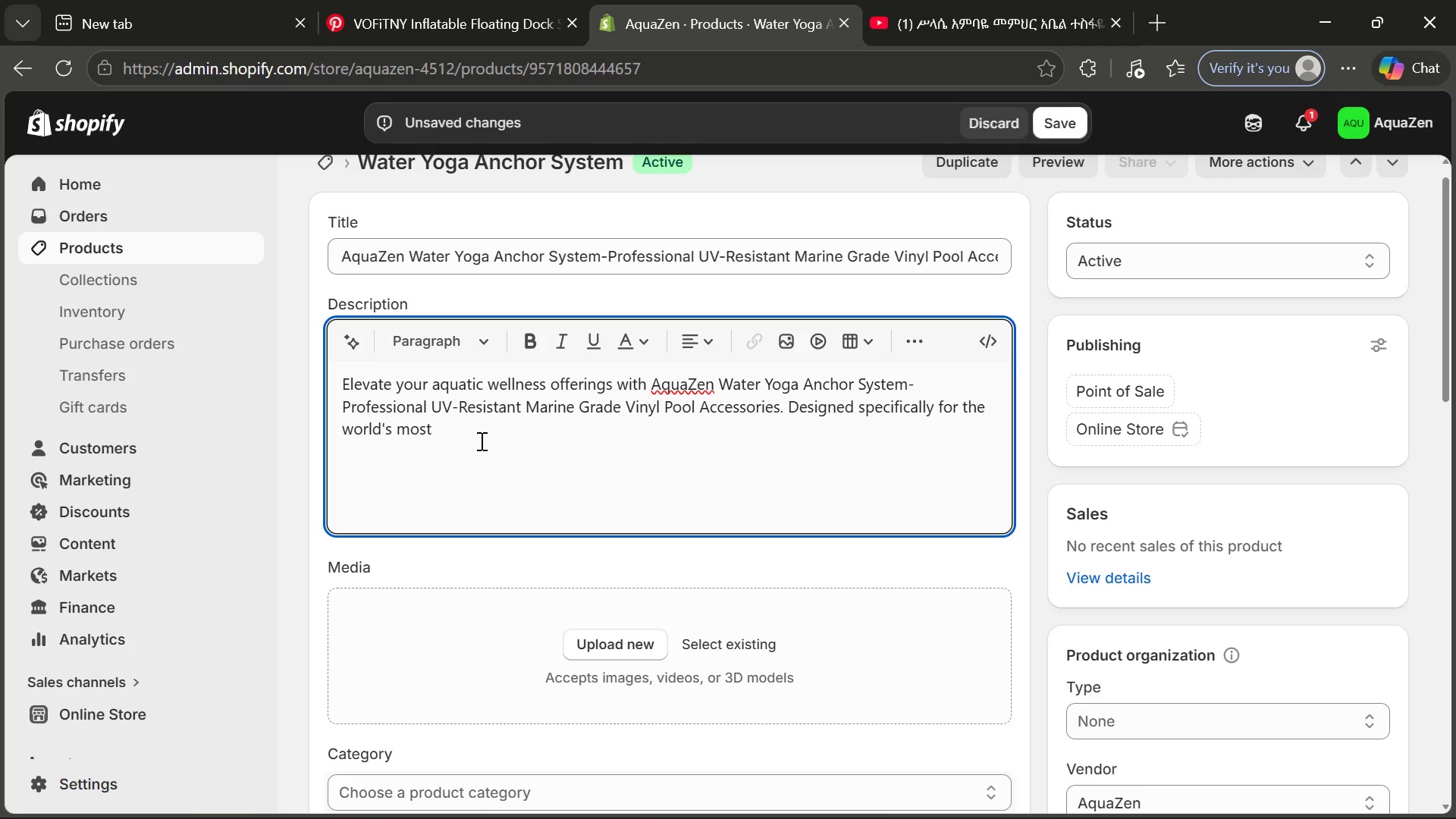 
left_click([479, 439])
 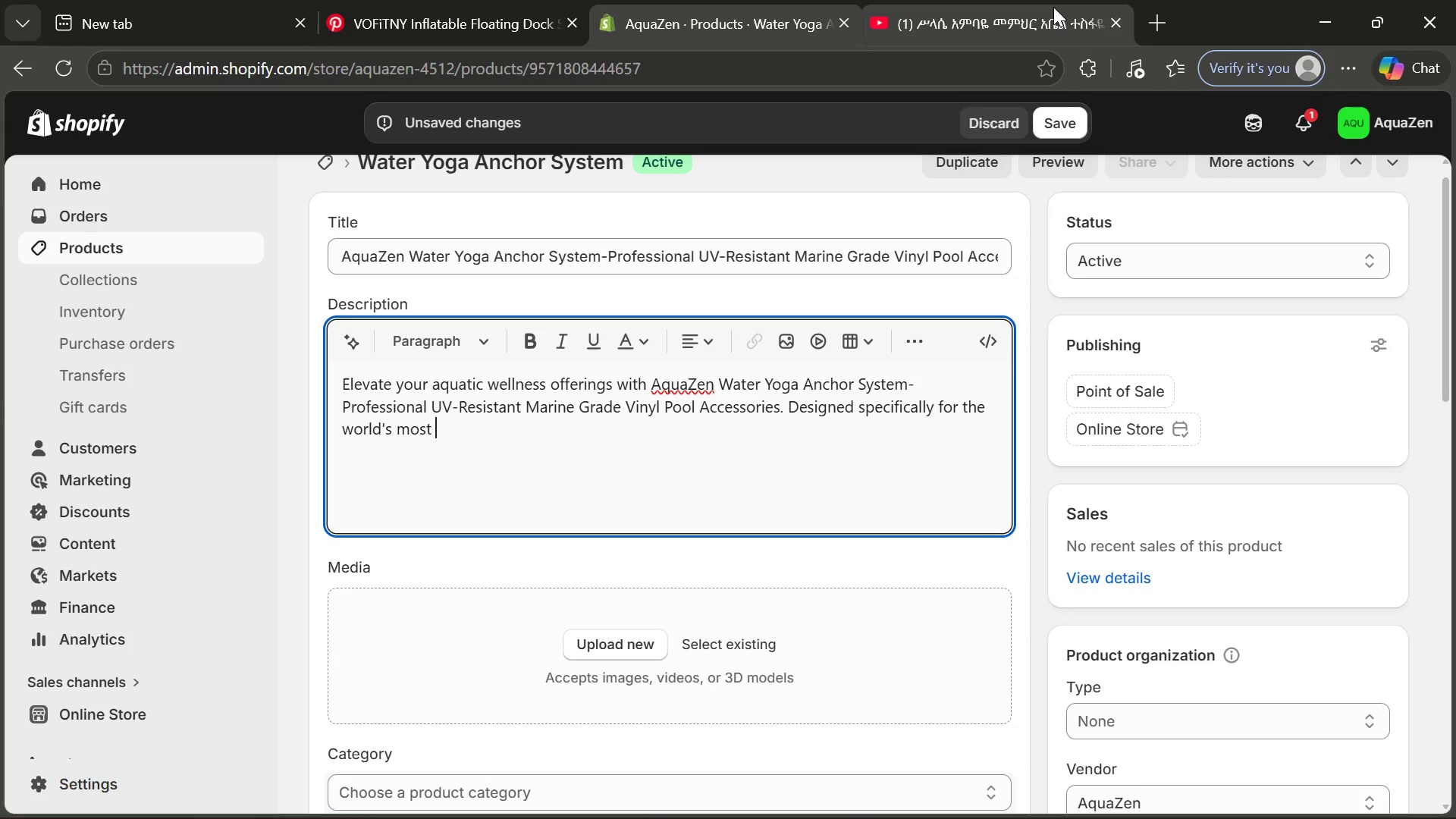 
left_click([1053, 7])
 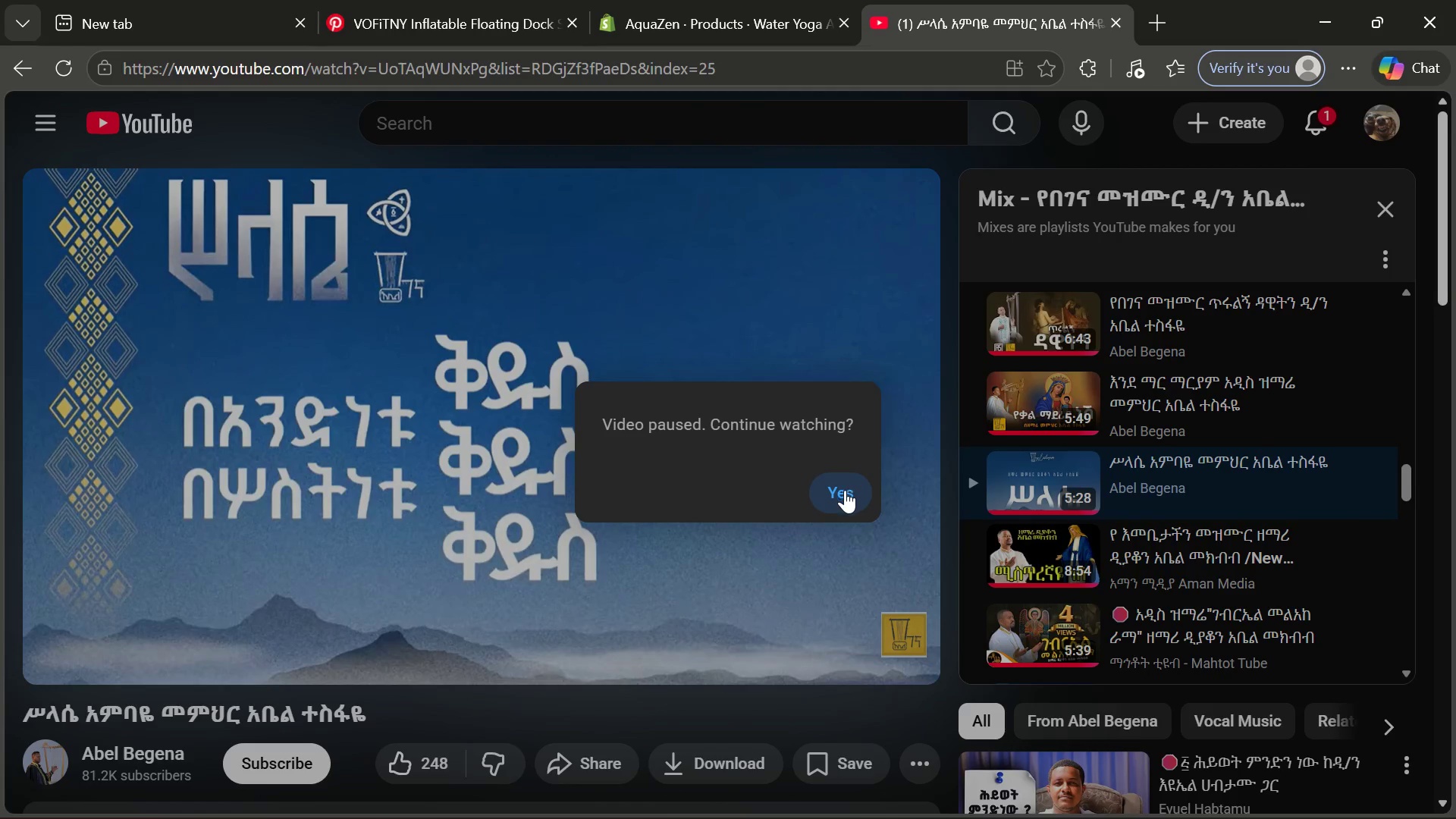 
left_click([845, 491])
 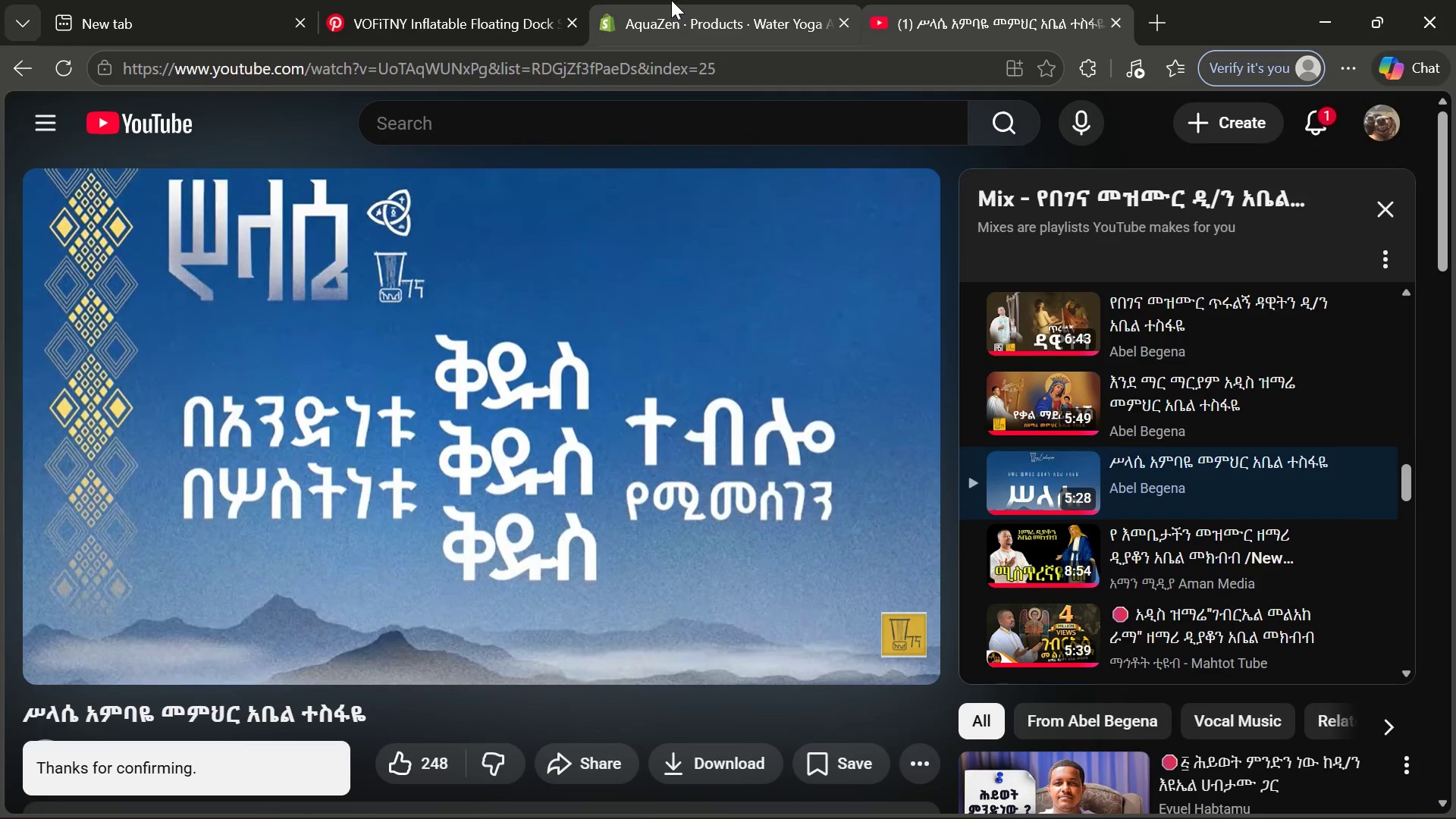 
left_click([671, 0])
 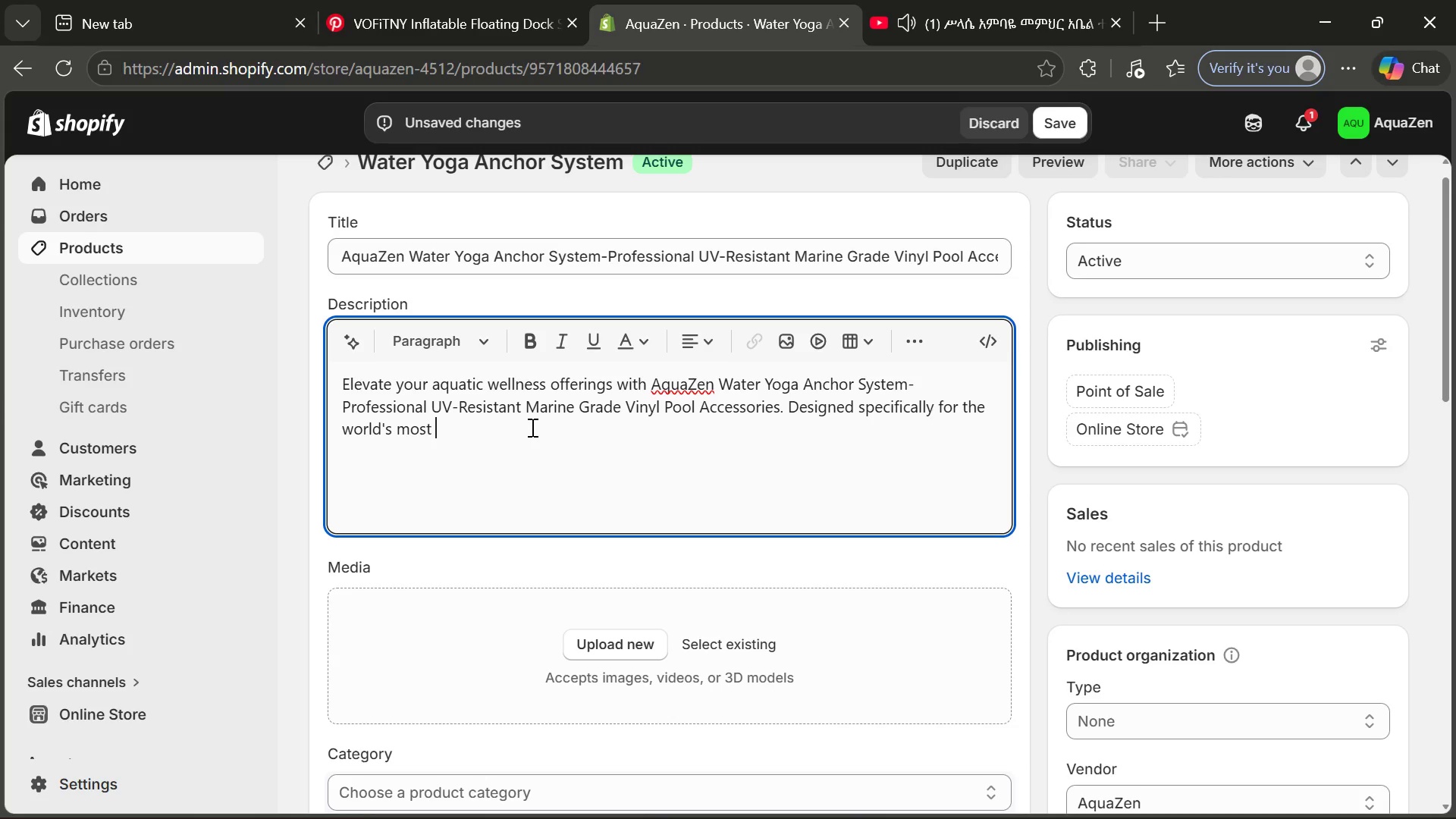 
wait(9.34)
 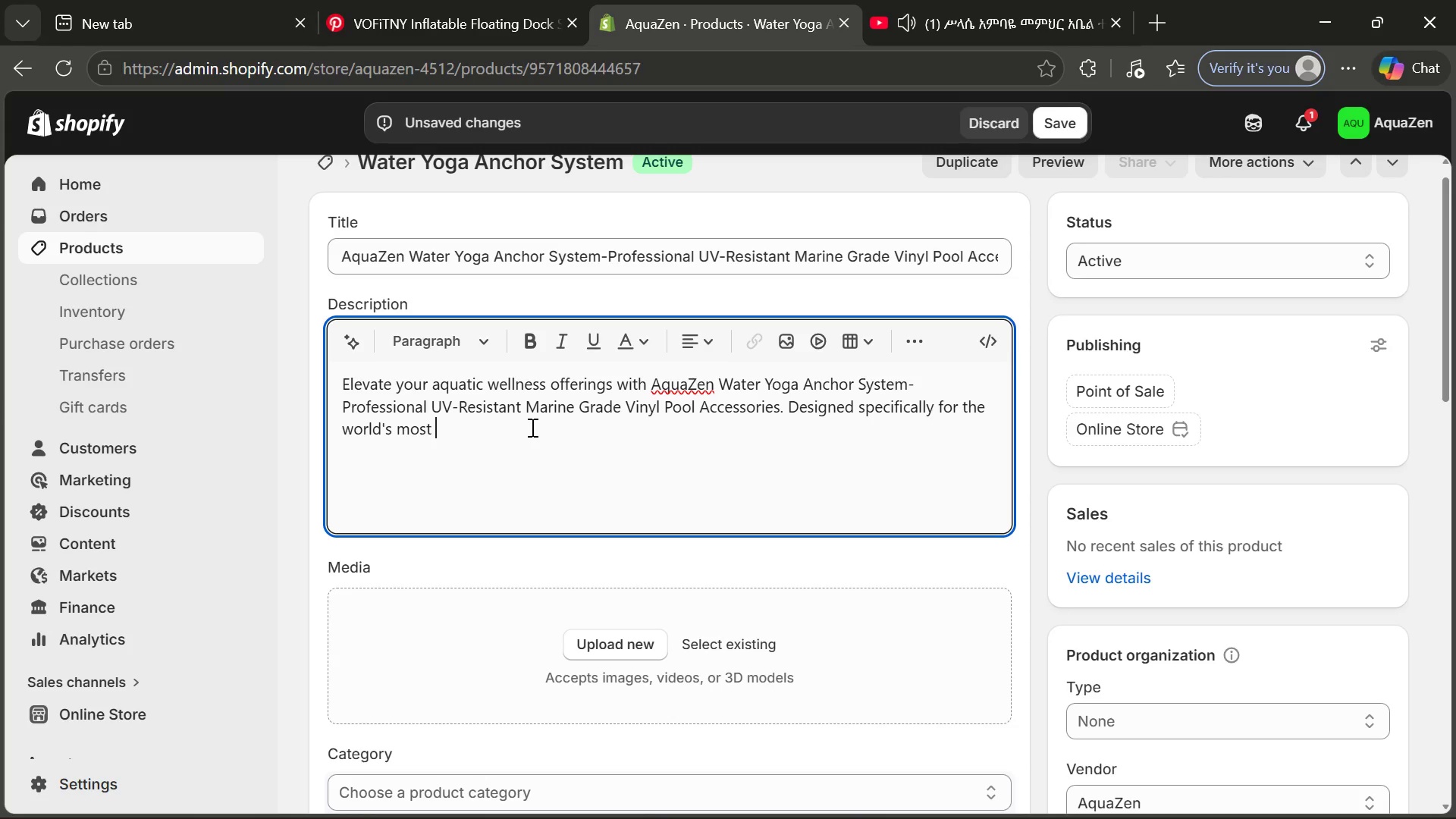 
type(exclusive boutique fitness studios and li)
key(Backspace)
type(uxury spa)
key(Backspace)
type( retreats)
 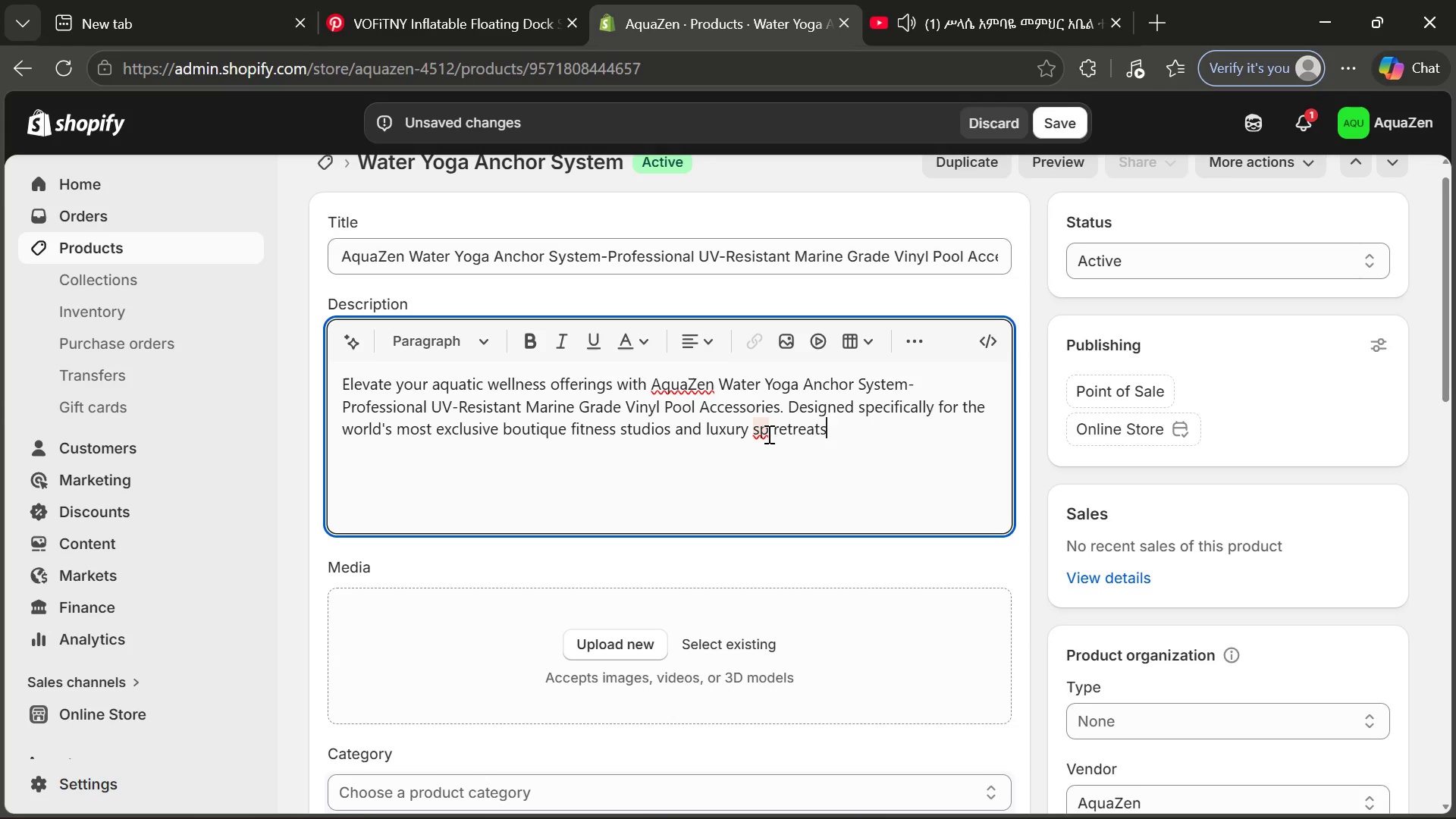 
left_click([770, 433])
 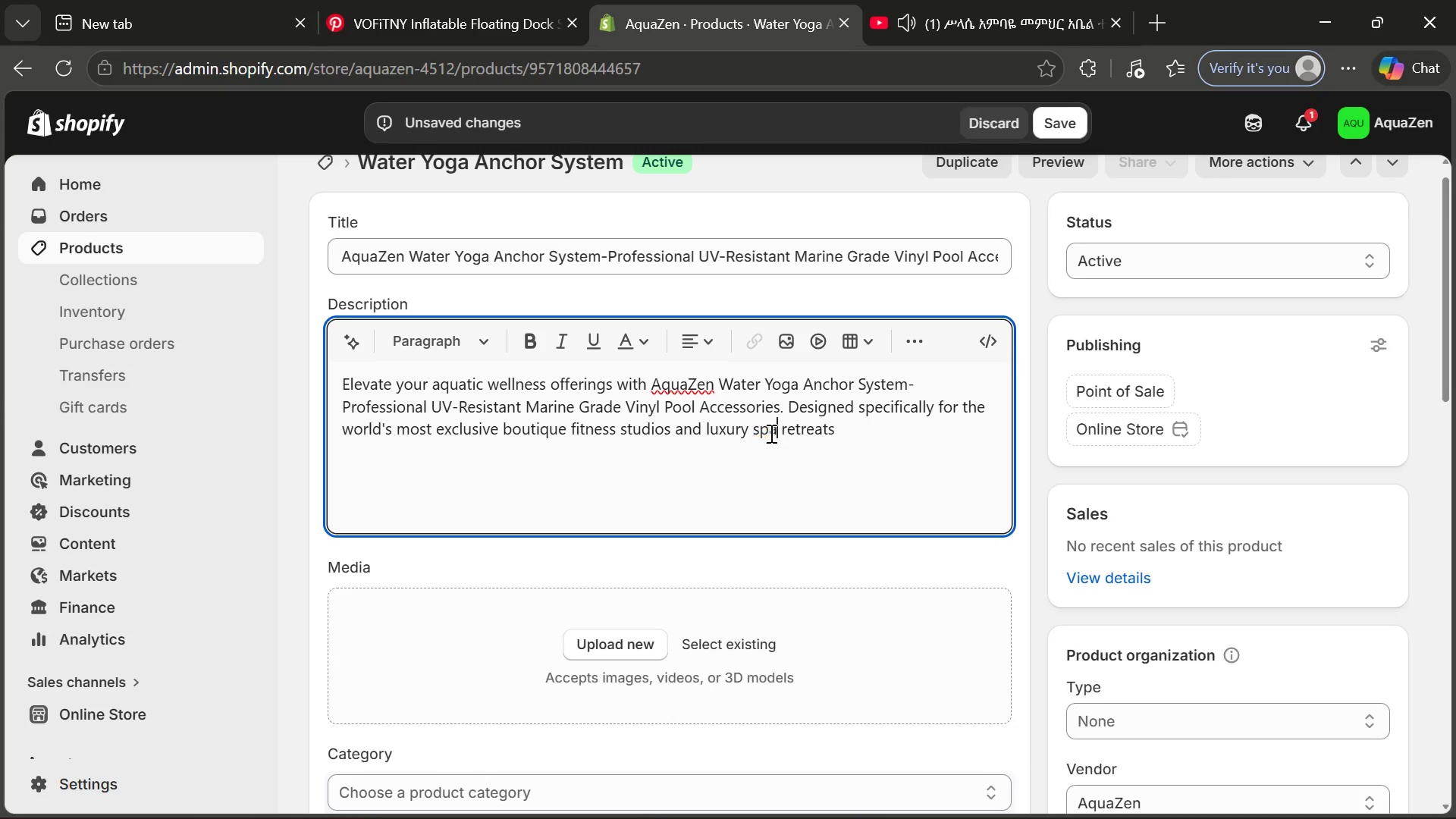 
key(A)
 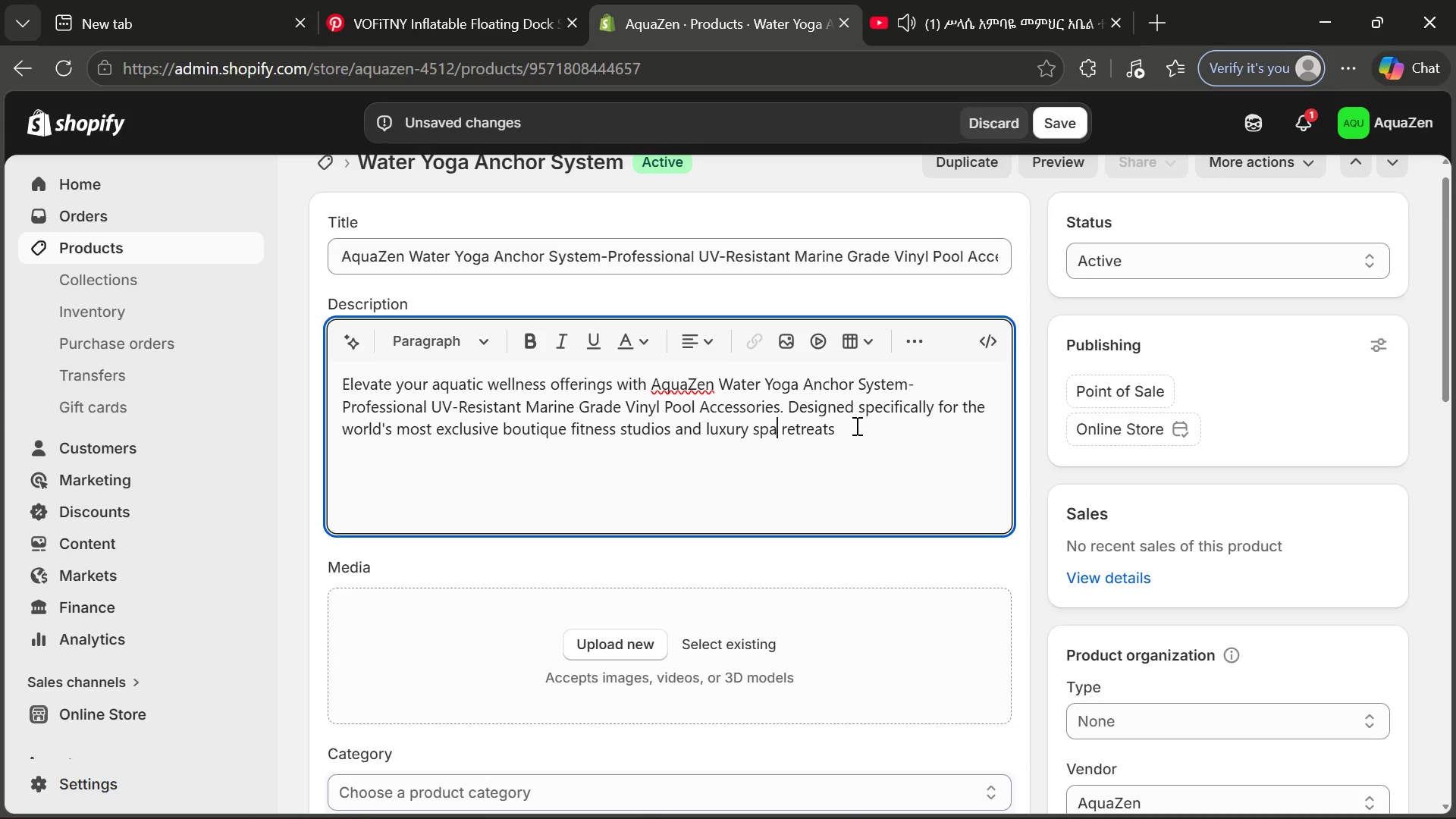 
left_click([855, 425])
 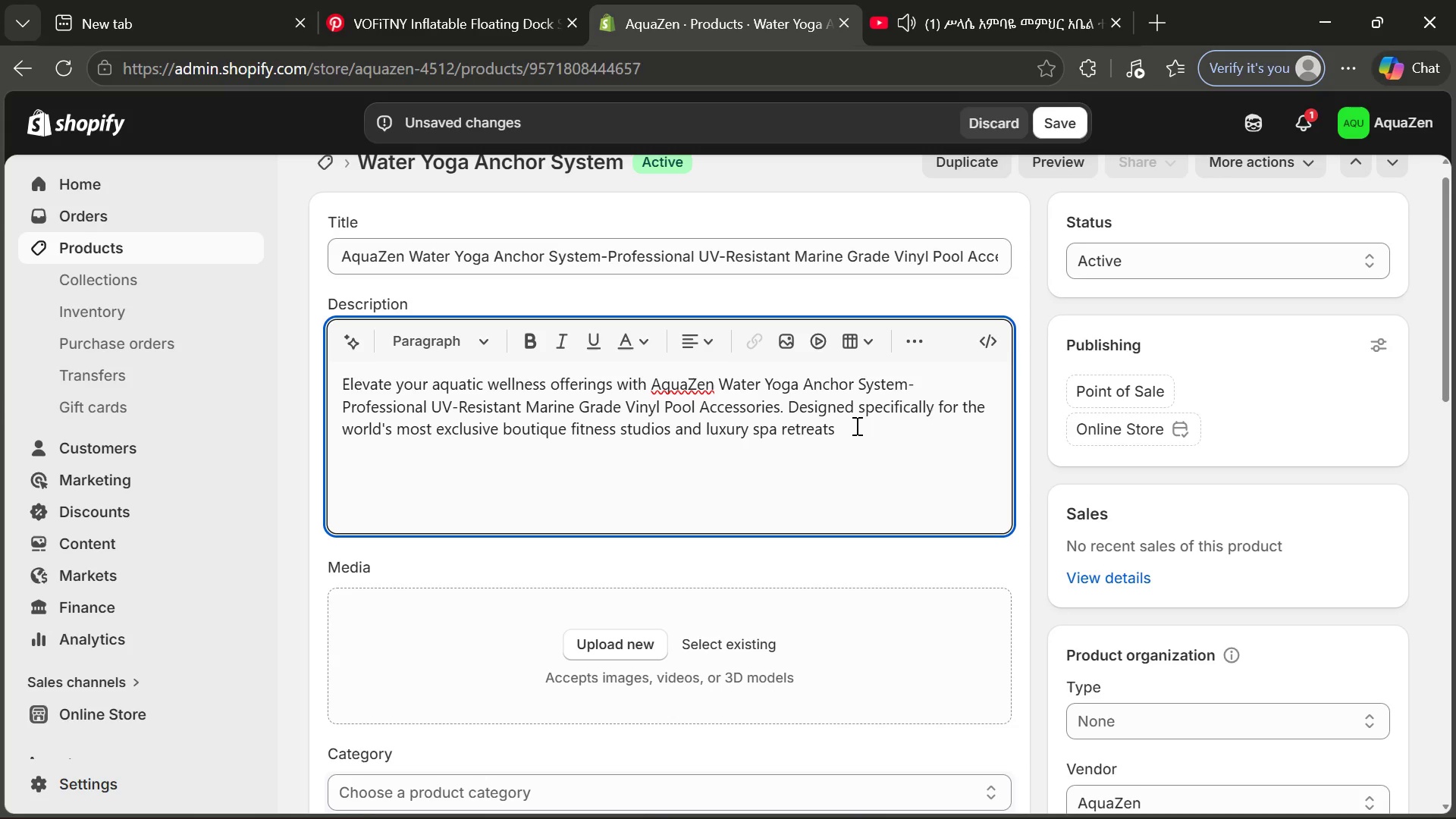 
type(, this )
 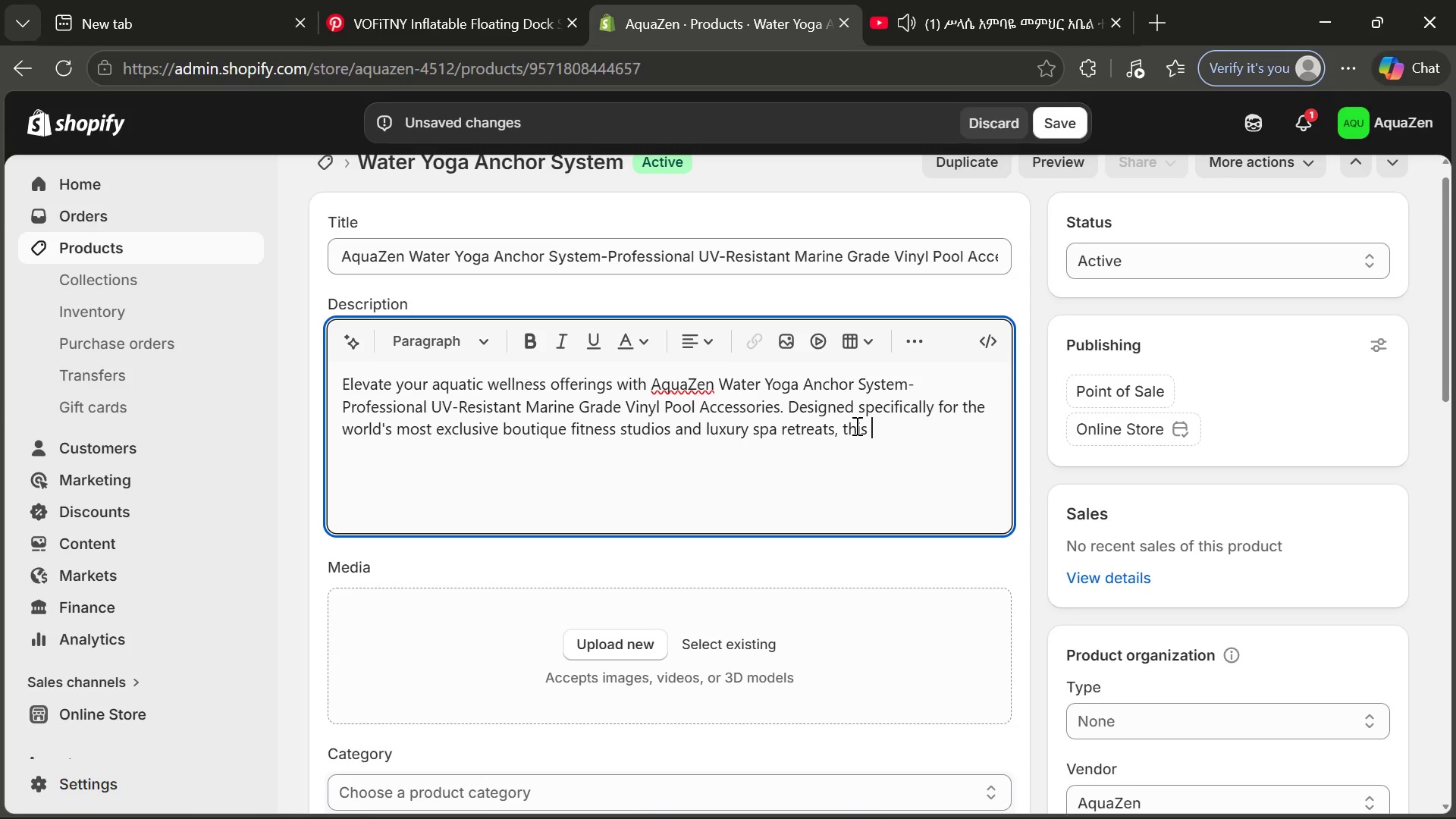 
type(piece redefinesb)
key(Backspace)
type( what it means to practice on water. It p)
key(Backspace)
type(transforms any standards )
 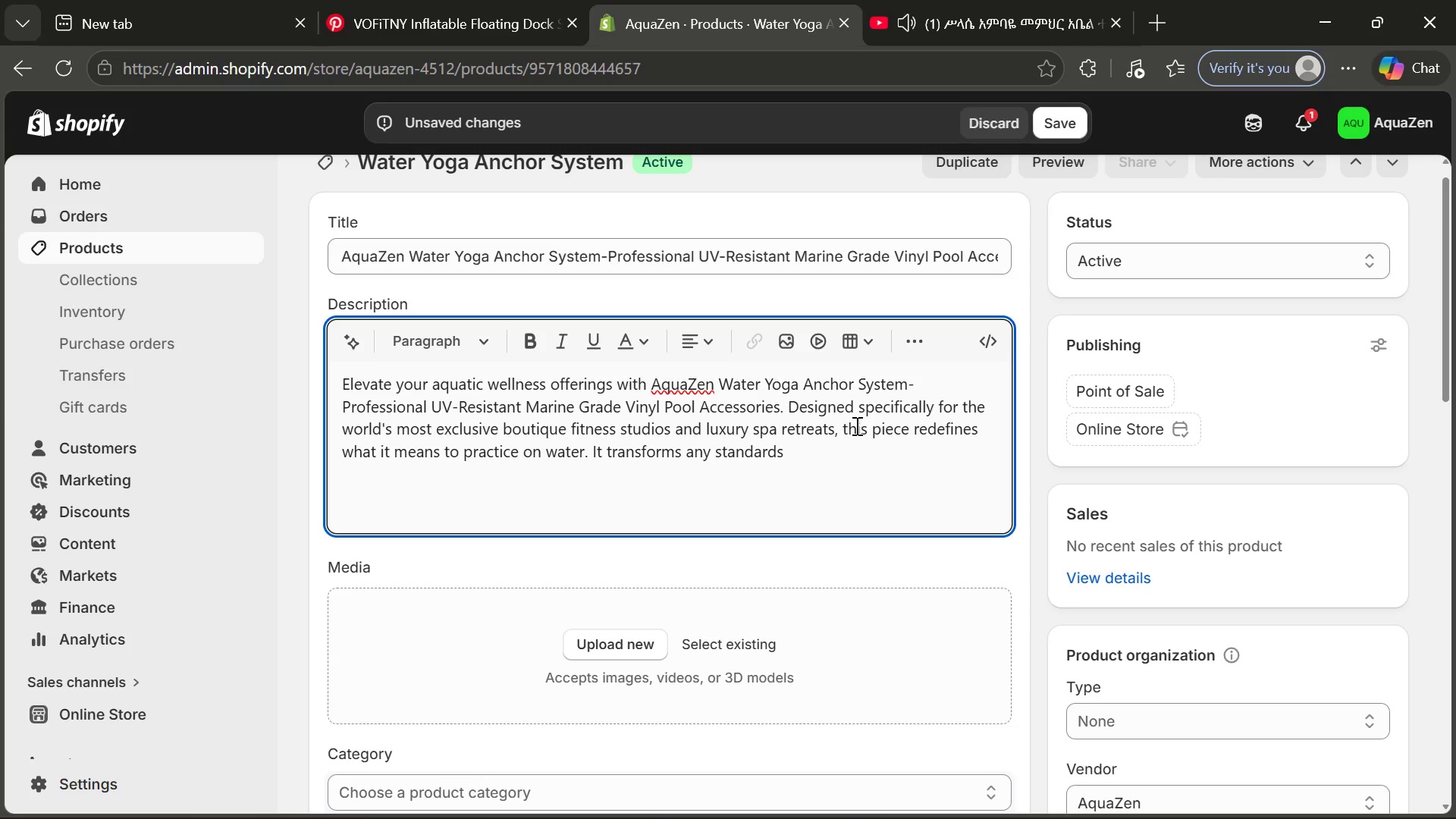 
key(Backspace)
key(Backspace)
type( pool into a floating a)
key(Backspace)
type(s[Break])
key(Backspace)
type(anctuary of mindfuln)
key(Tab)
type( and physiv)
key(Backspace)
type(cal challenge.)
 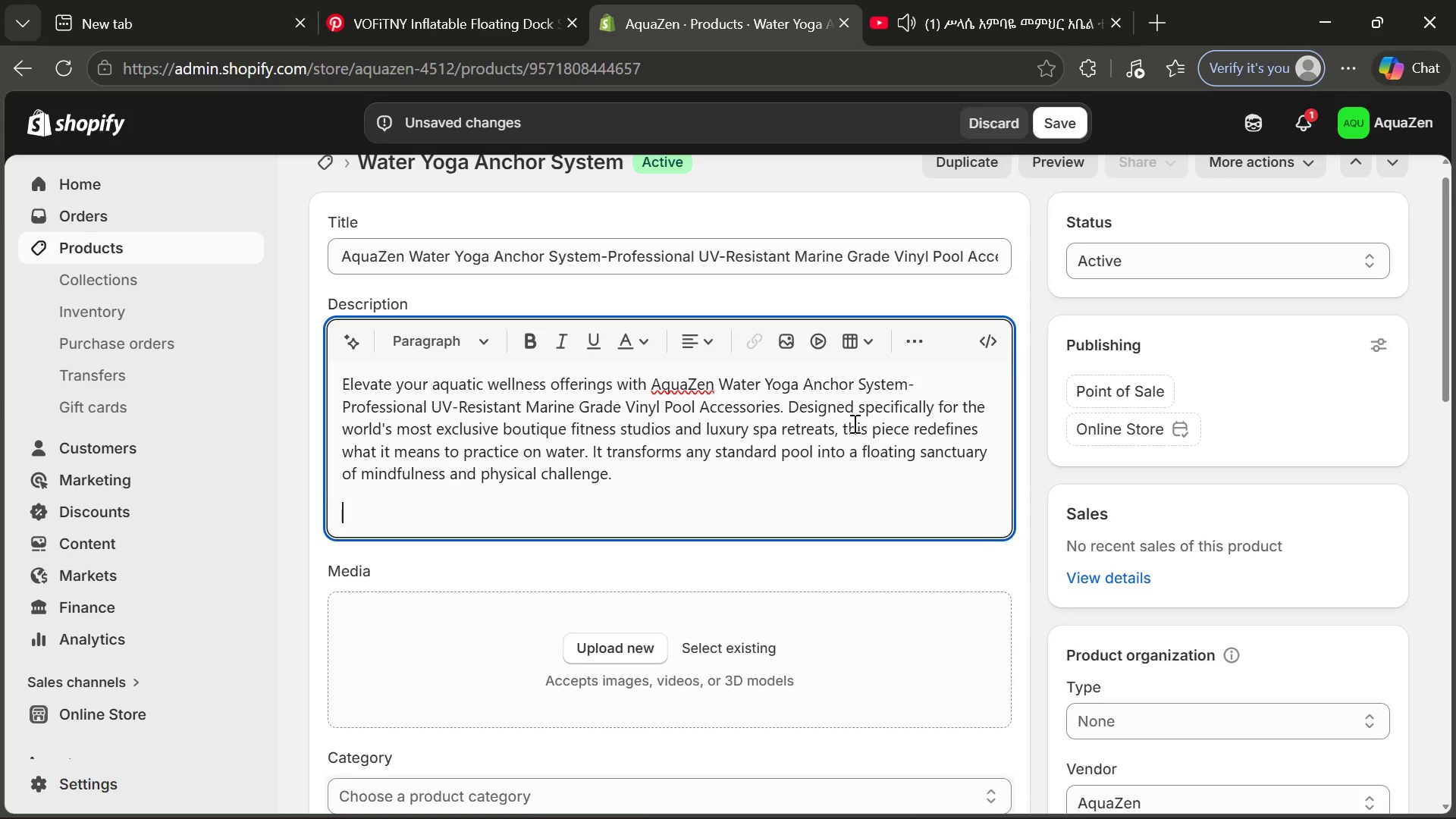 
key(Enter)
 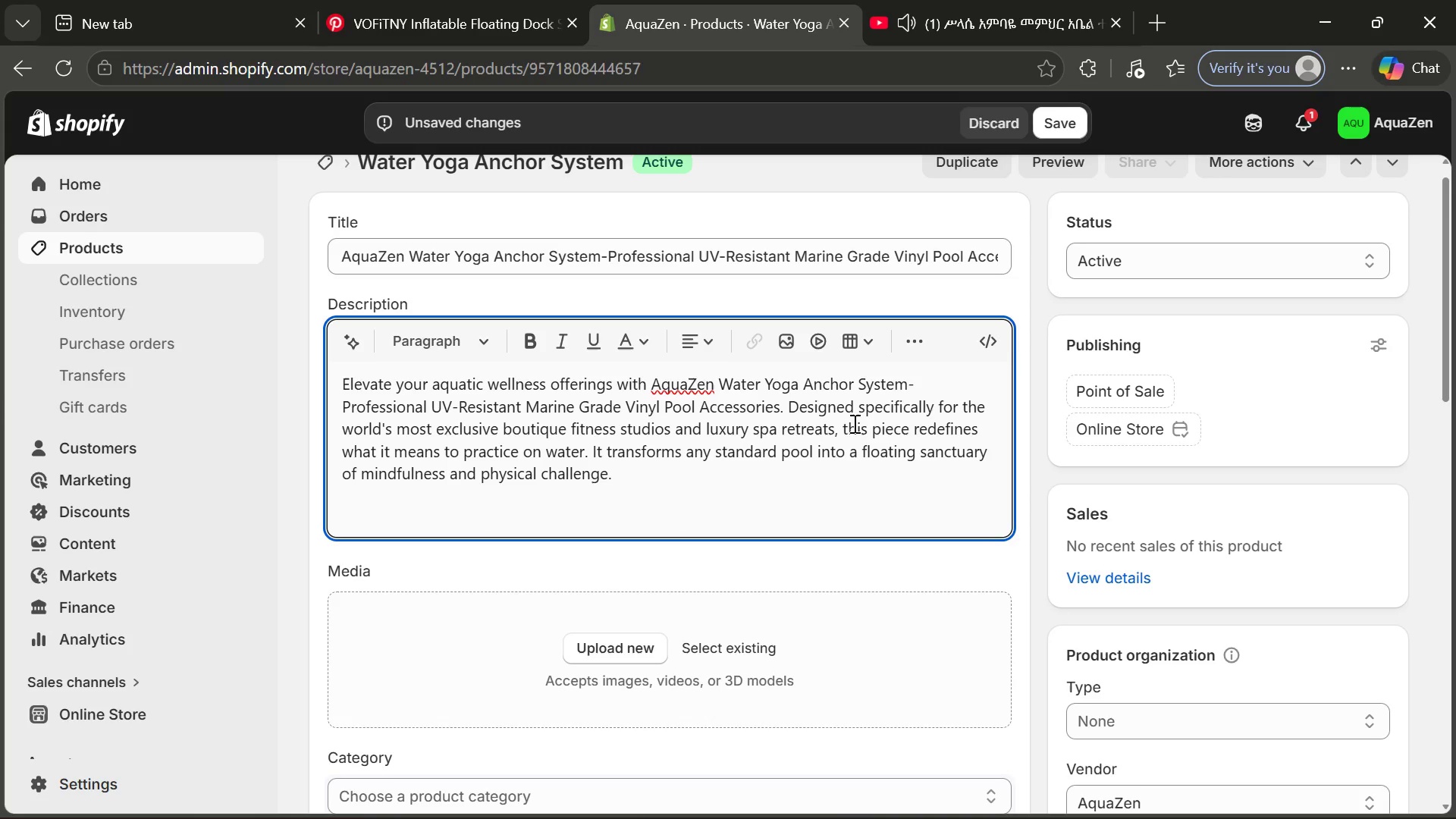 
type(Consr)
key(Backspace)
type(tructed using premiium)
 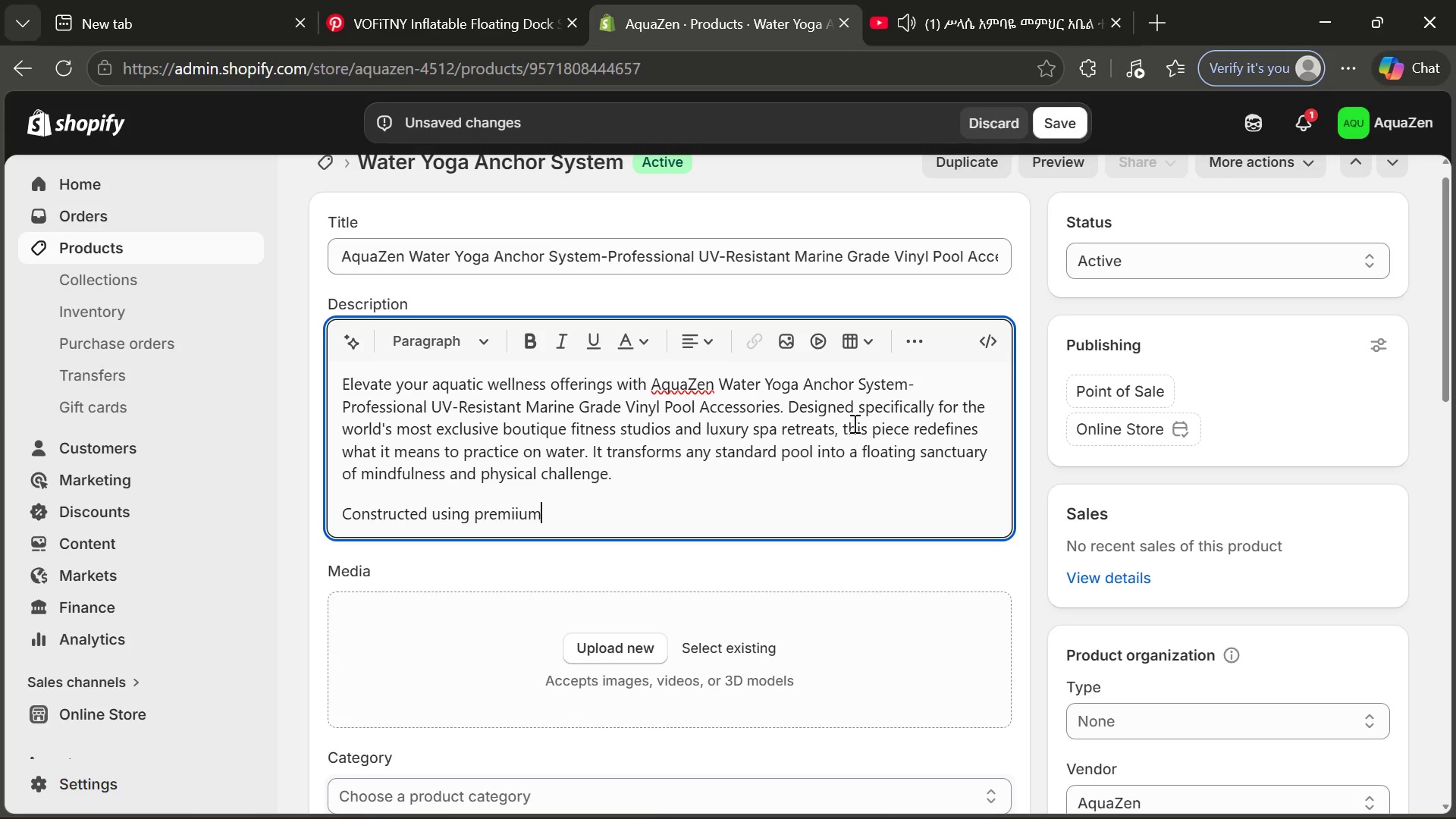 
key(Control+ControlRight)
 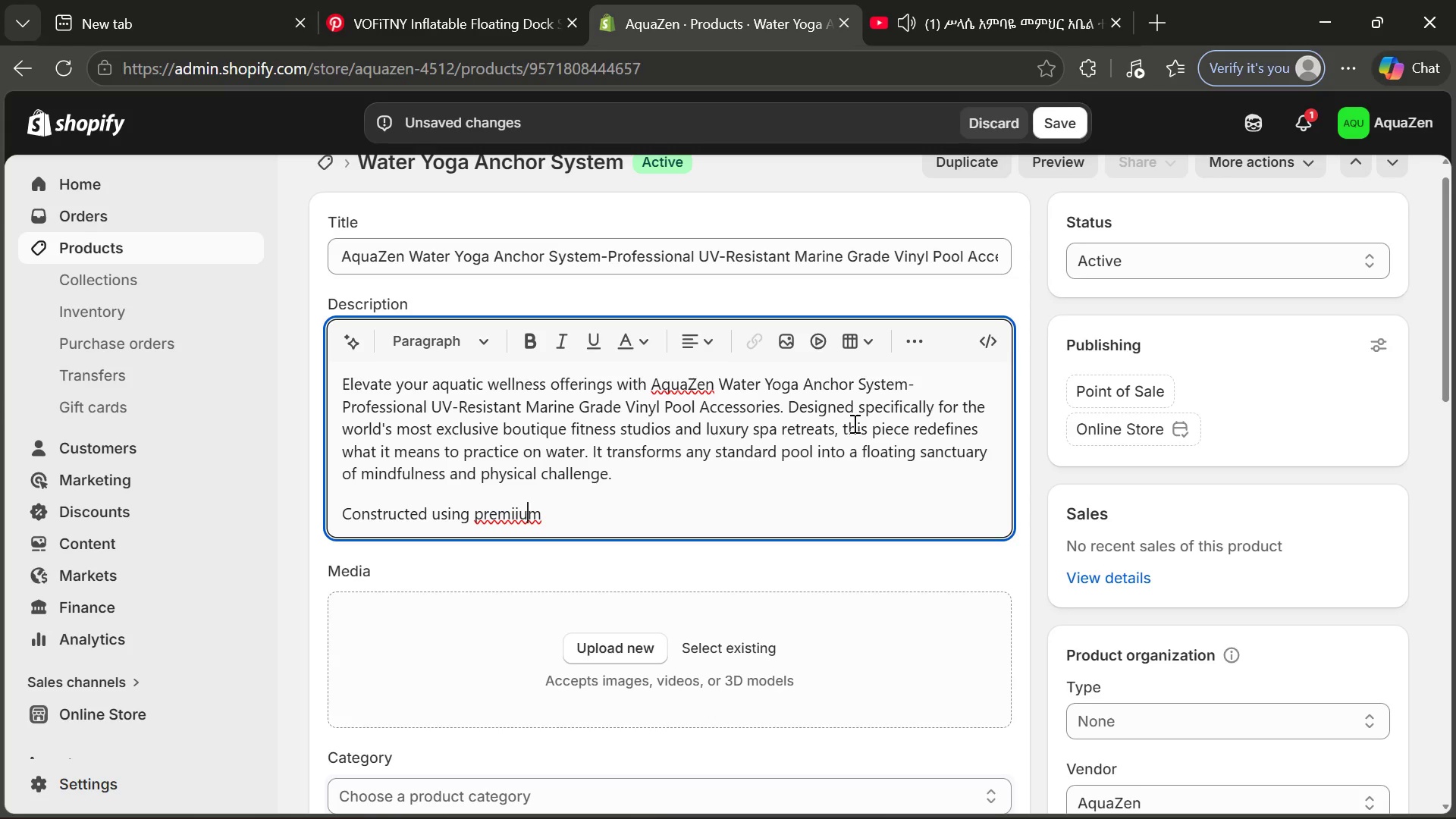 
key(ArrowLeft)
 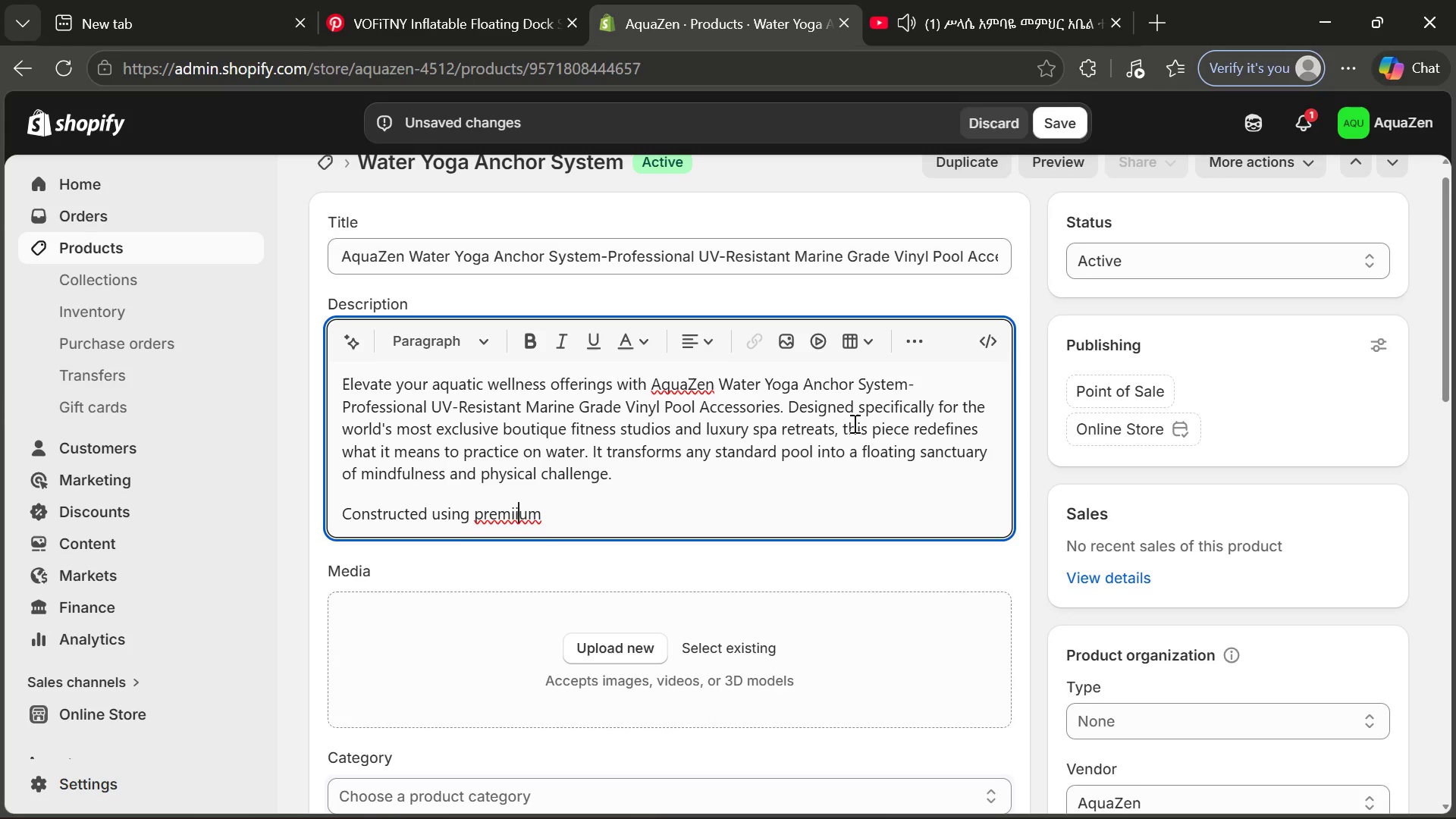 
key(ArrowLeft)
 